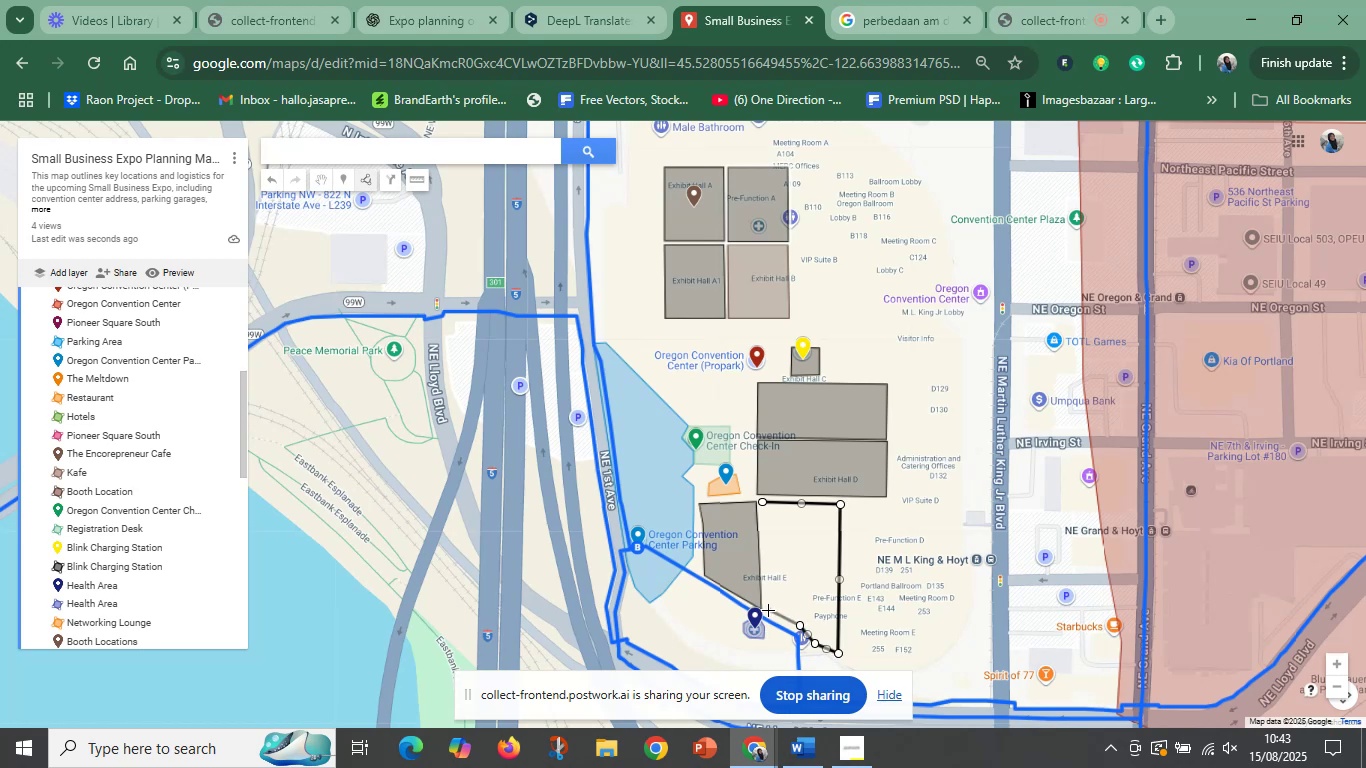 
left_click([768, 611])
 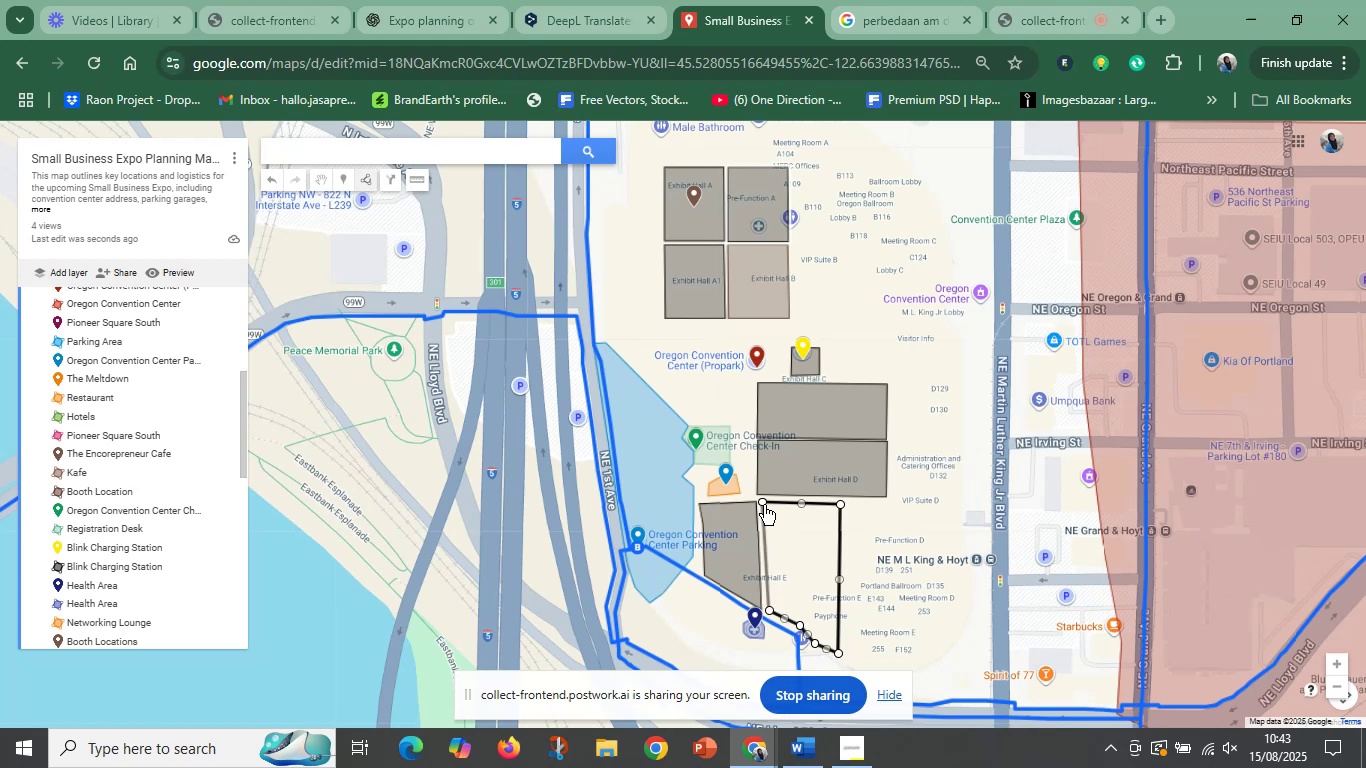 
left_click([764, 505])
 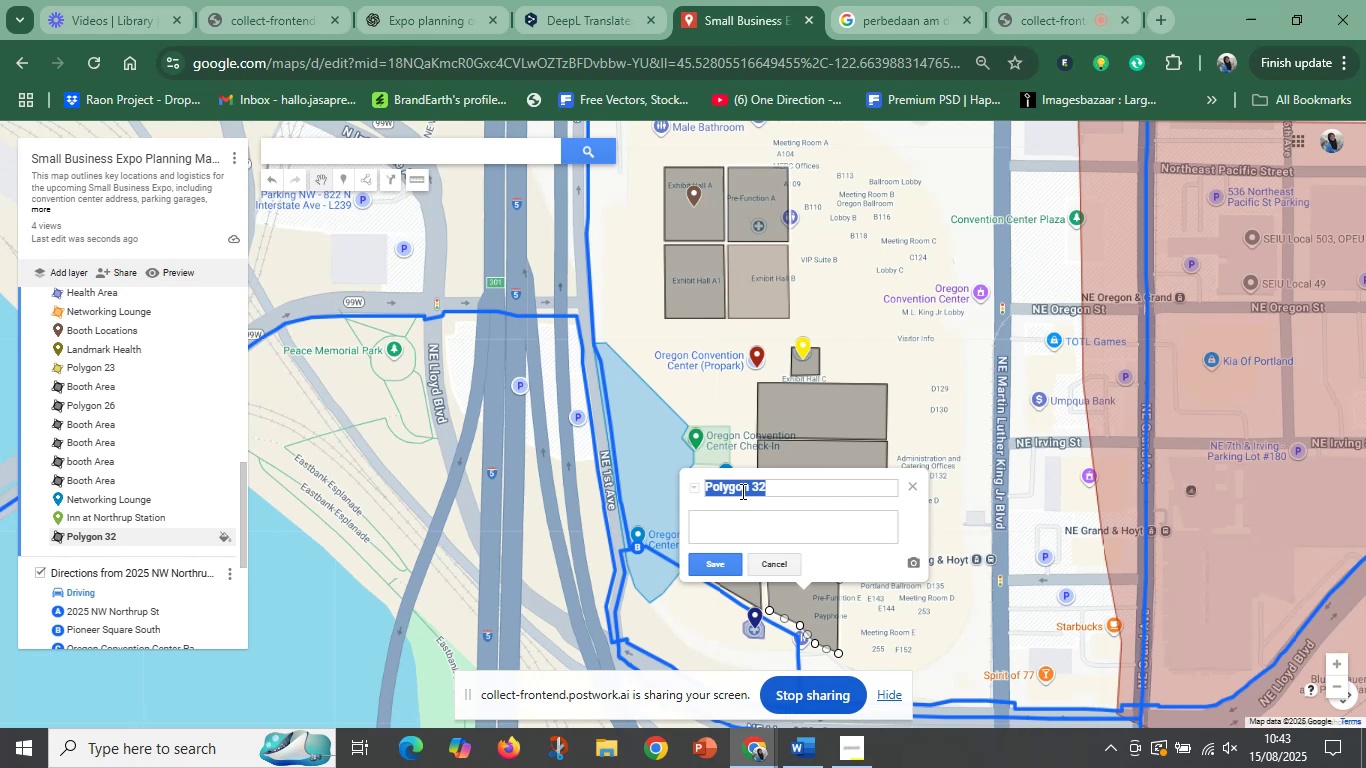 
type(b)
key(Backspace)
type(Booth Area)
 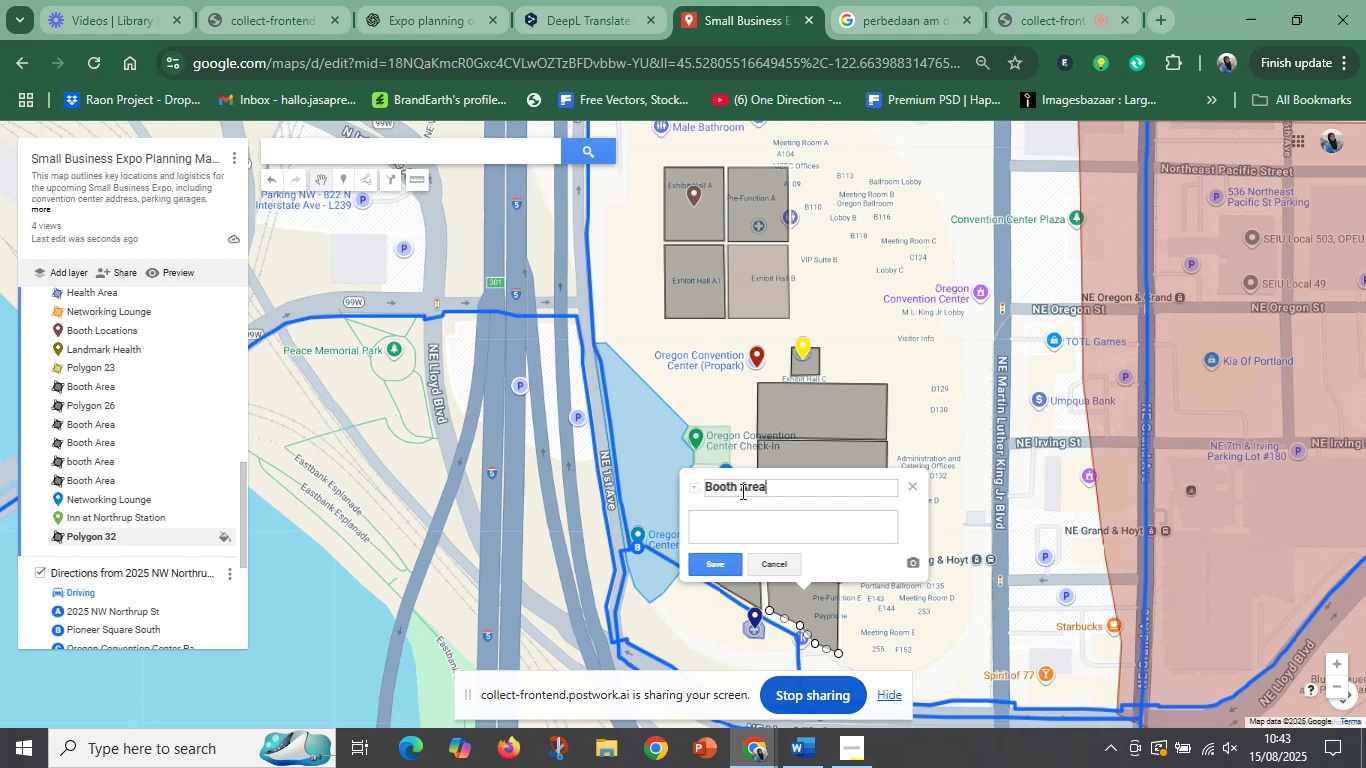 
key(Enter)
 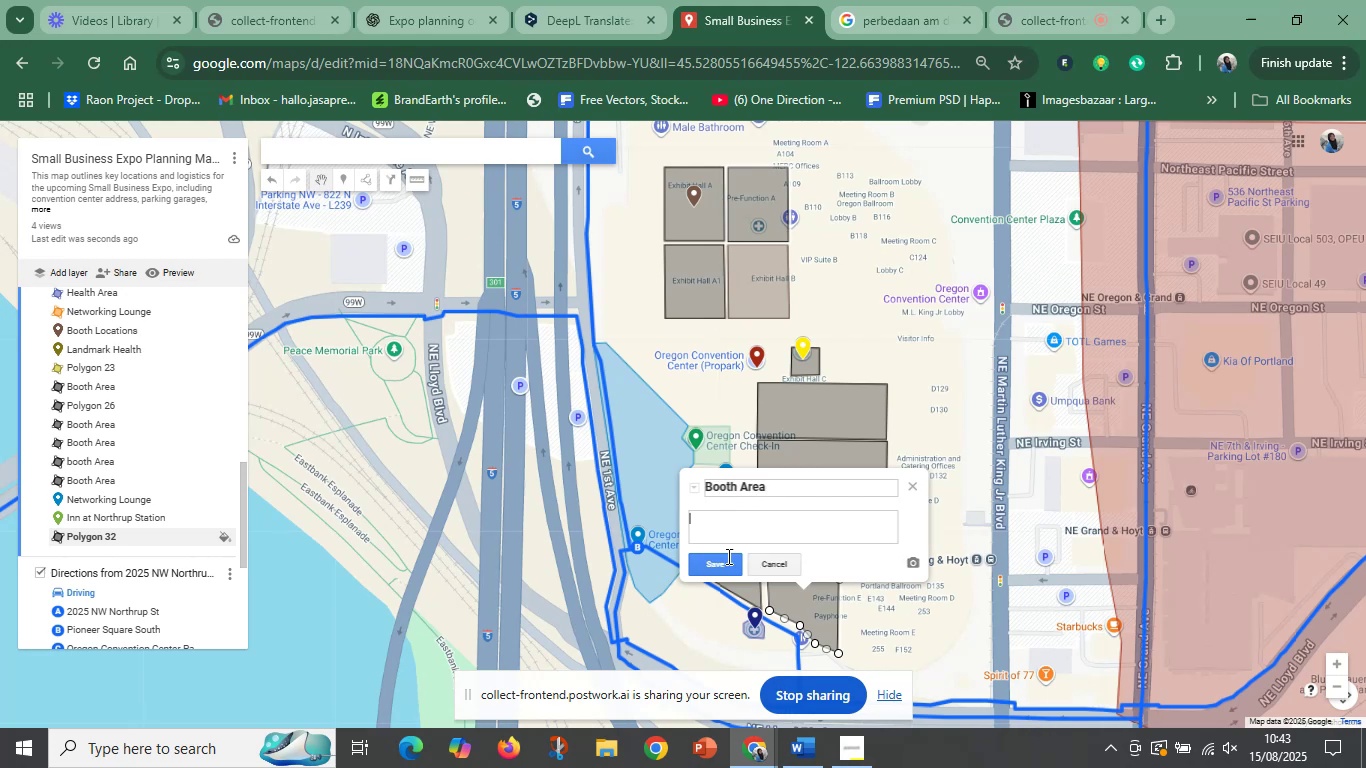 
left_click([720, 574])
 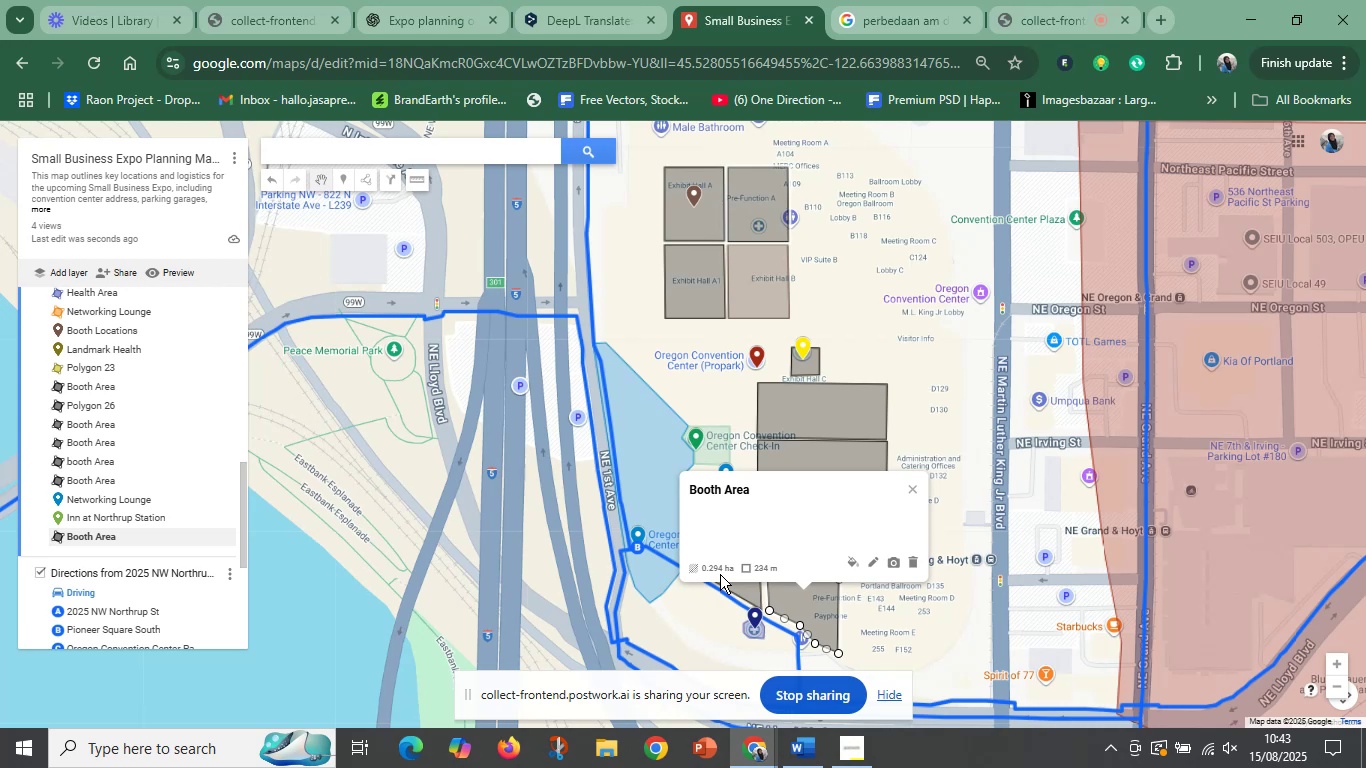 
wait(8.5)
 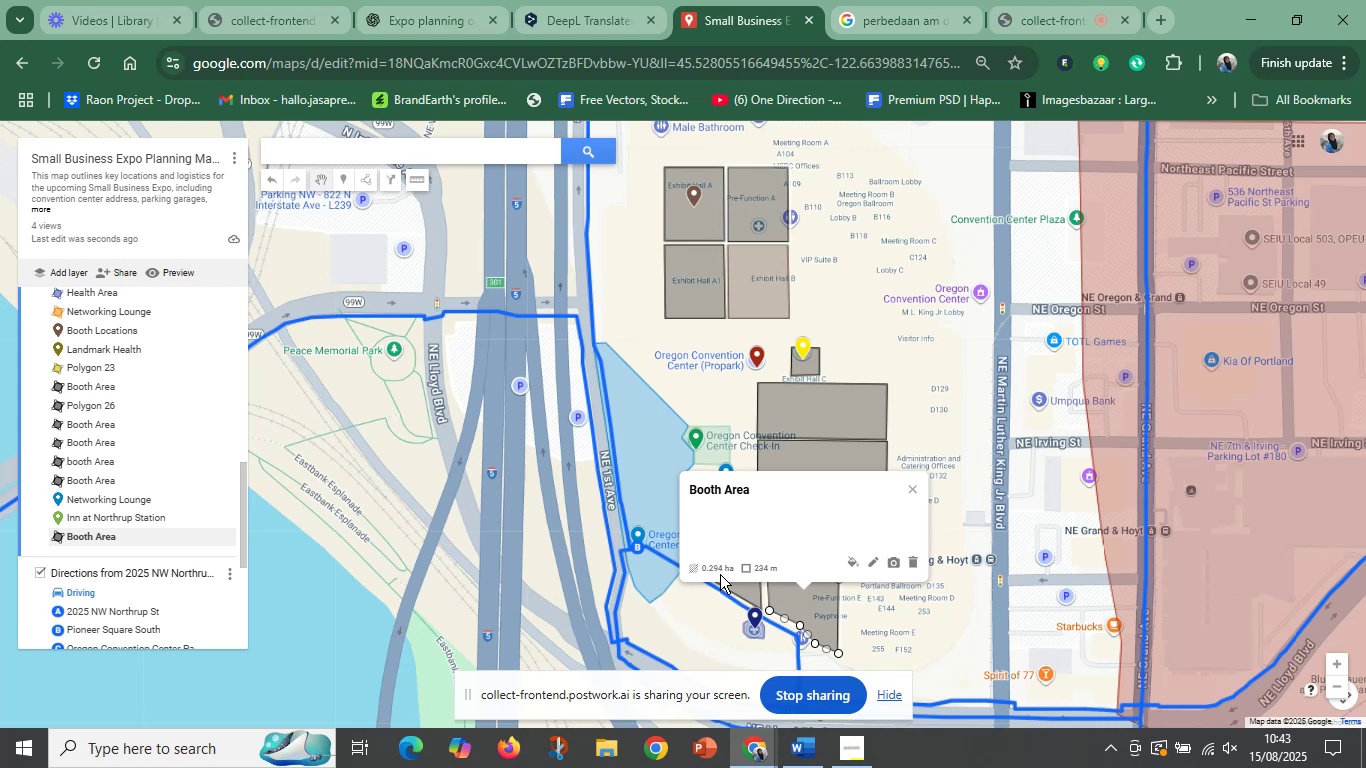 
left_click([880, 608])
 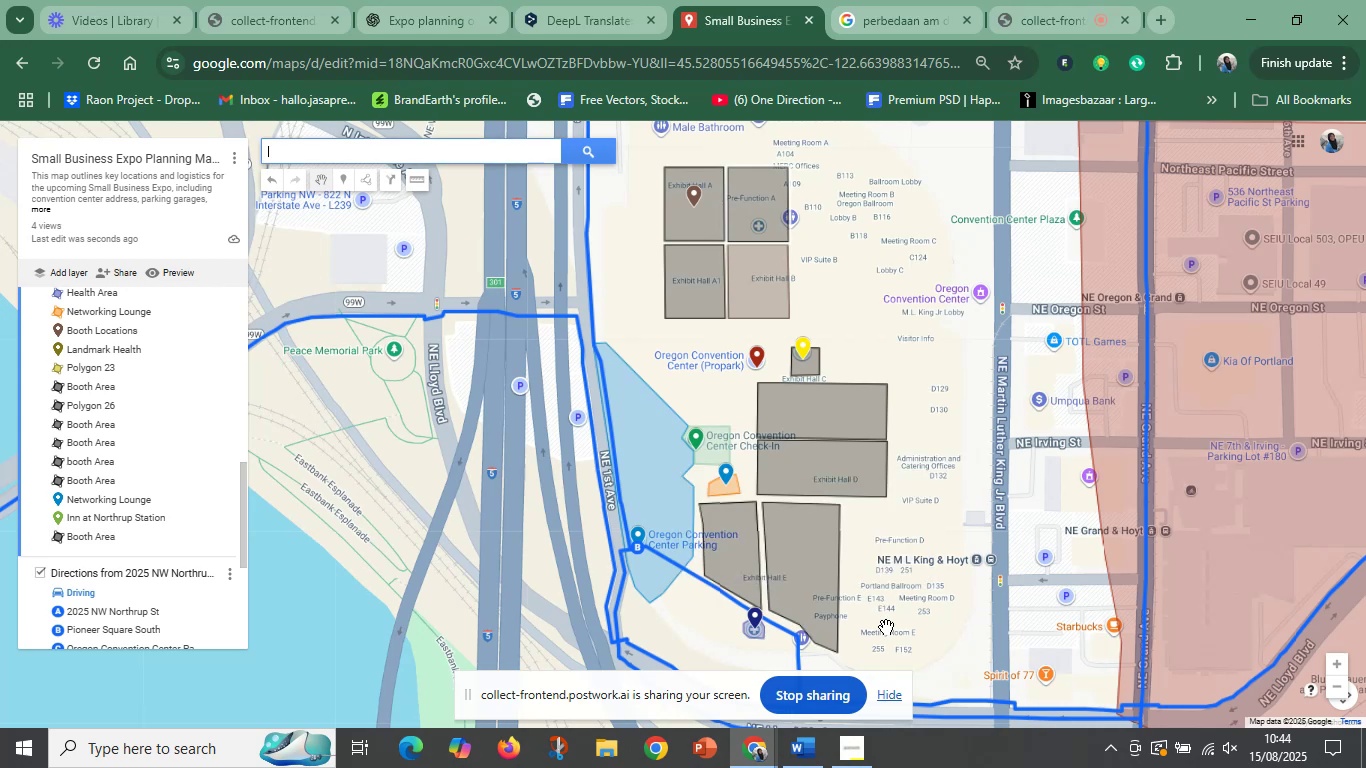 
scroll: coordinate [888, 631], scroll_direction: up, amount: 3.0
 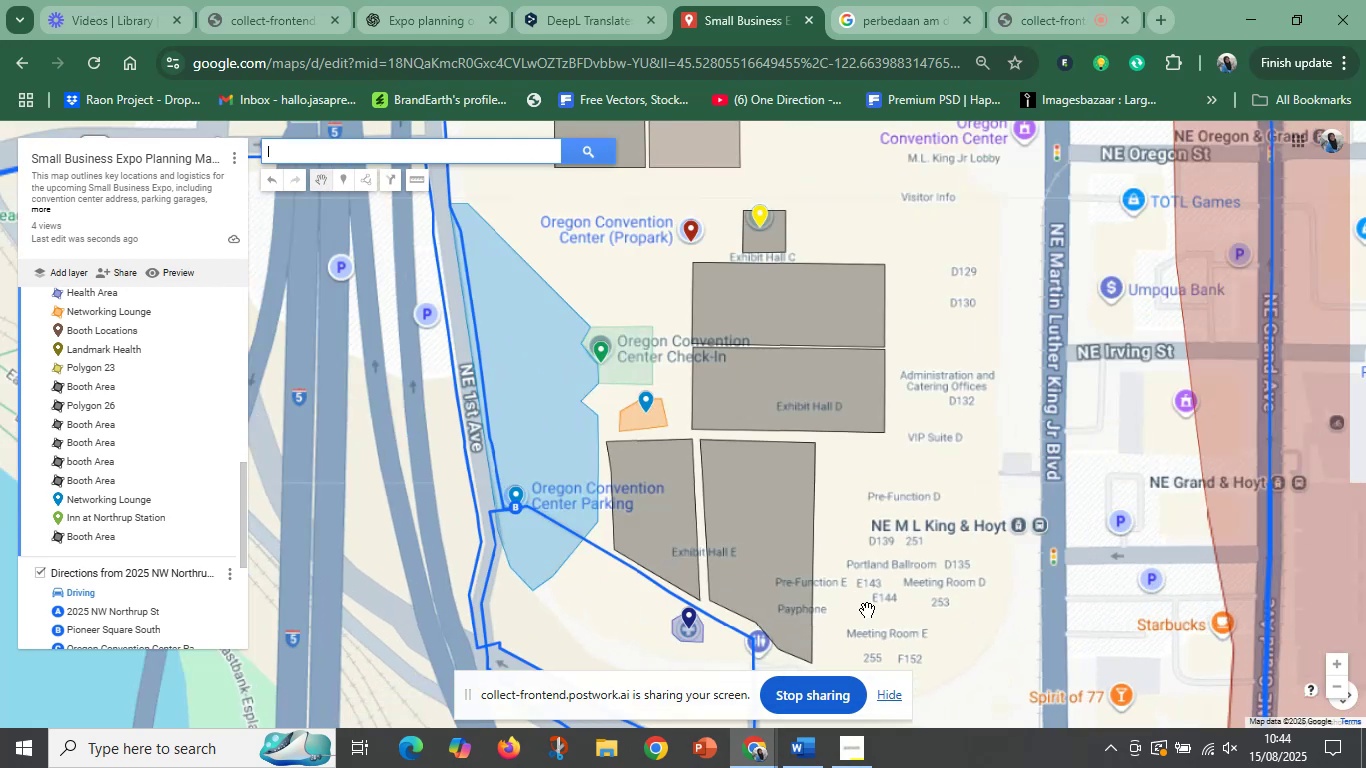 
left_click_drag(start_coordinate=[852, 581], to_coordinate=[899, 622])
 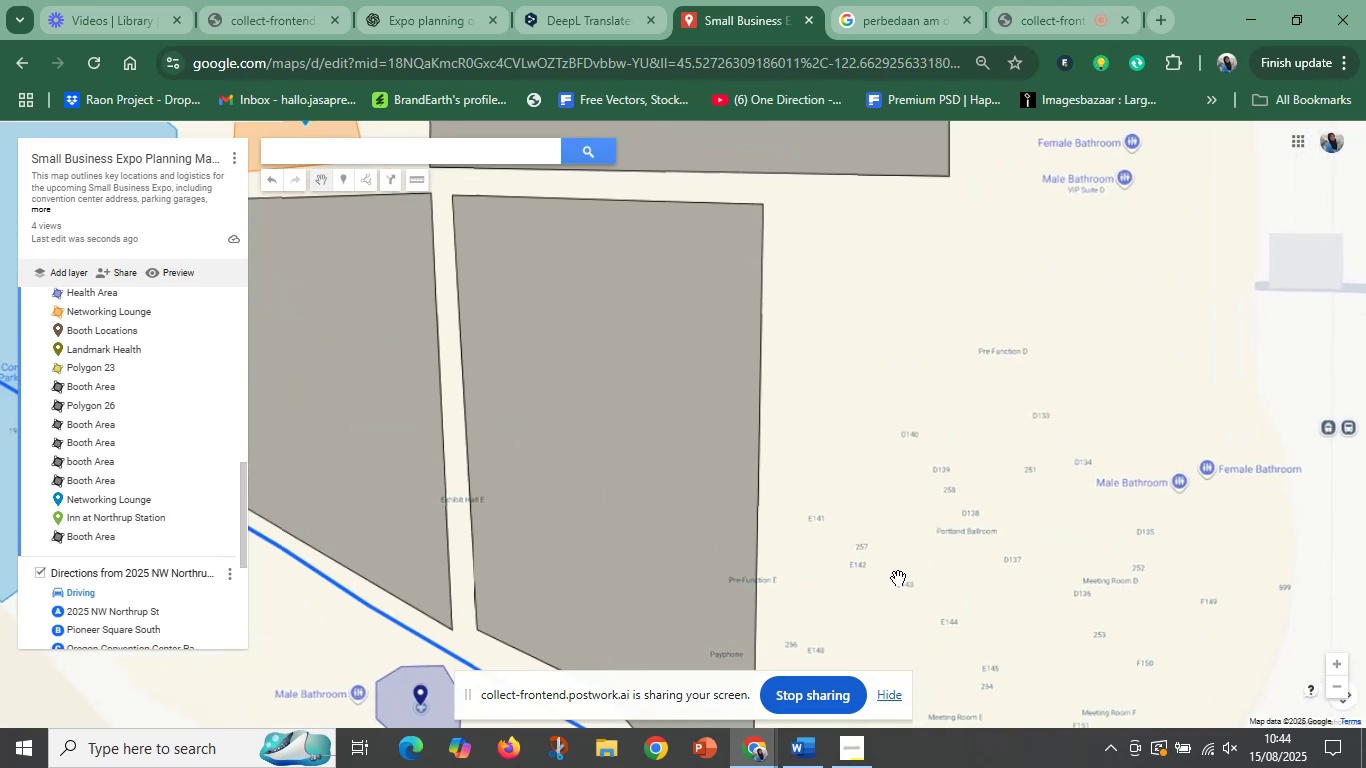 
scroll: coordinate [899, 577], scroll_direction: down, amount: 2.0
 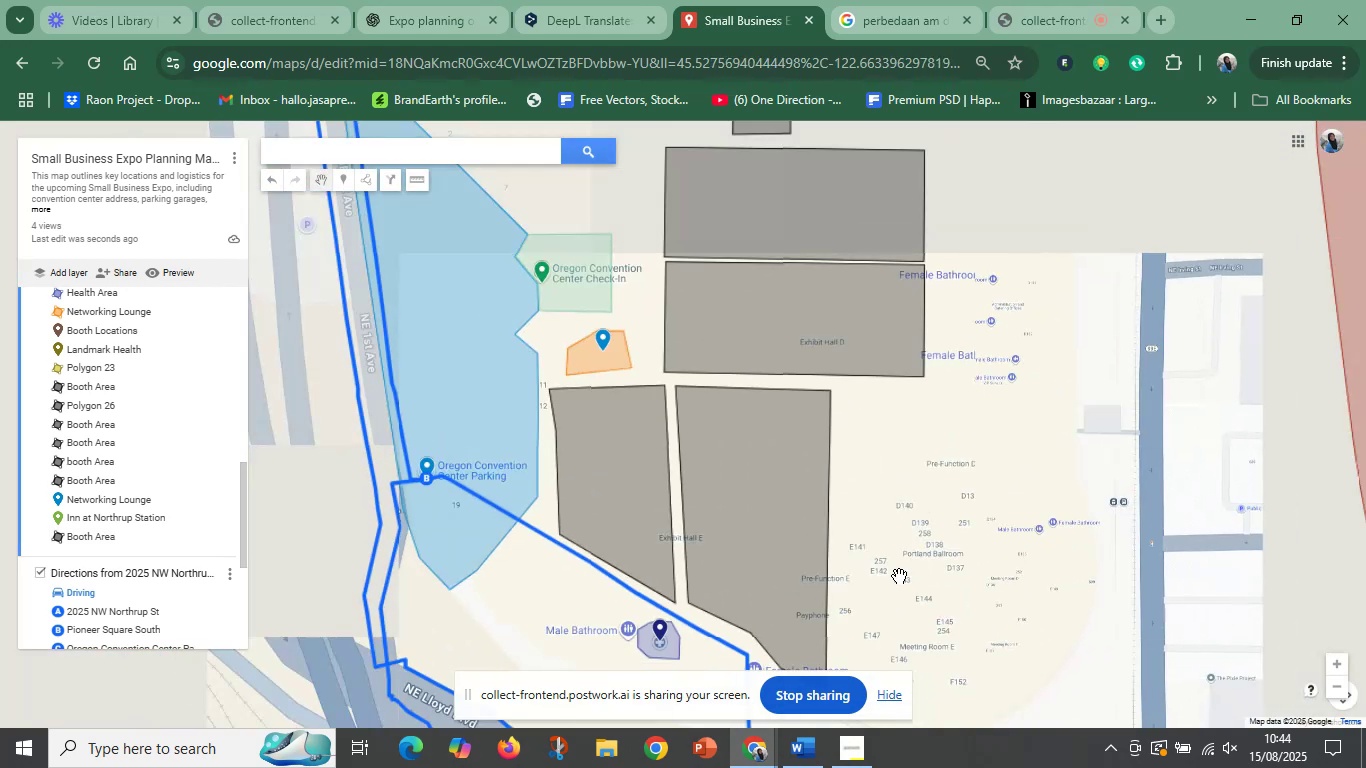 
left_click_drag(start_coordinate=[908, 557], to_coordinate=[935, 524])
 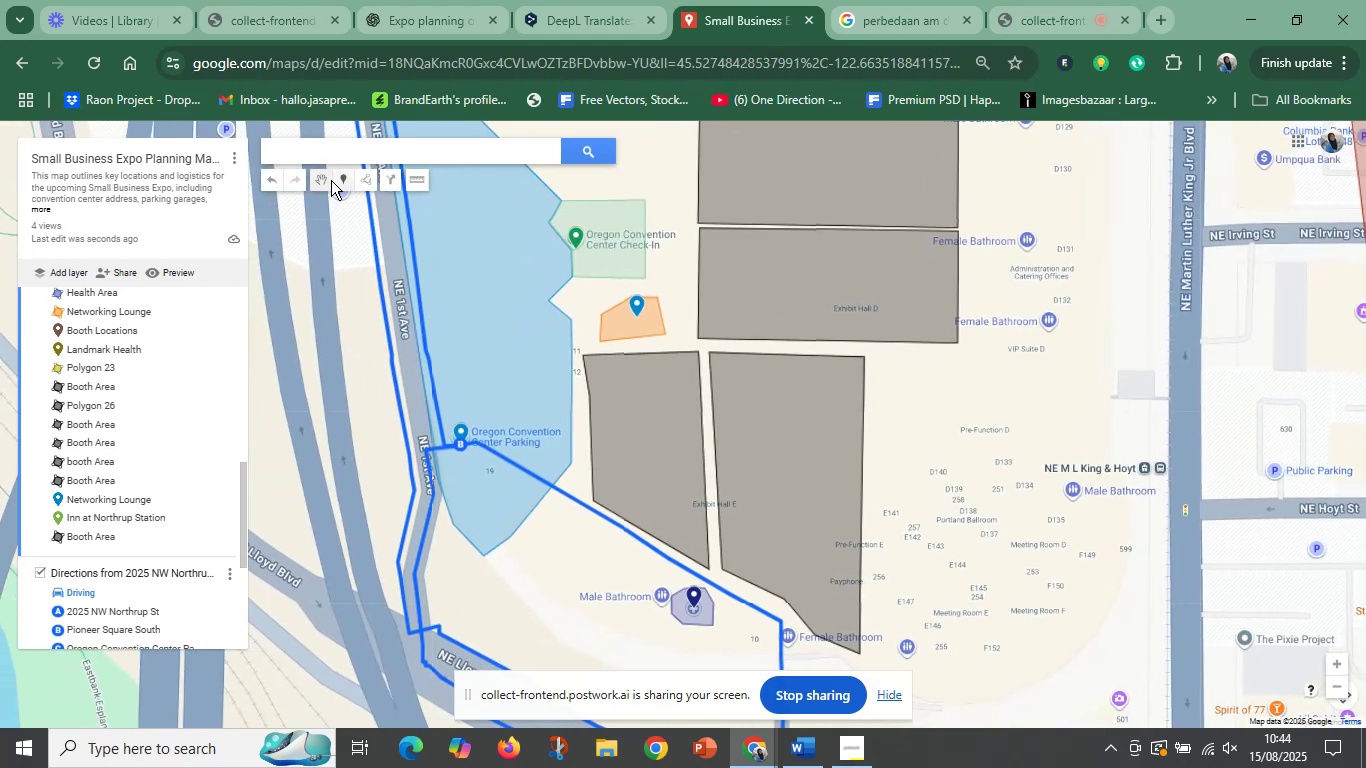 
left_click([366, 181])
 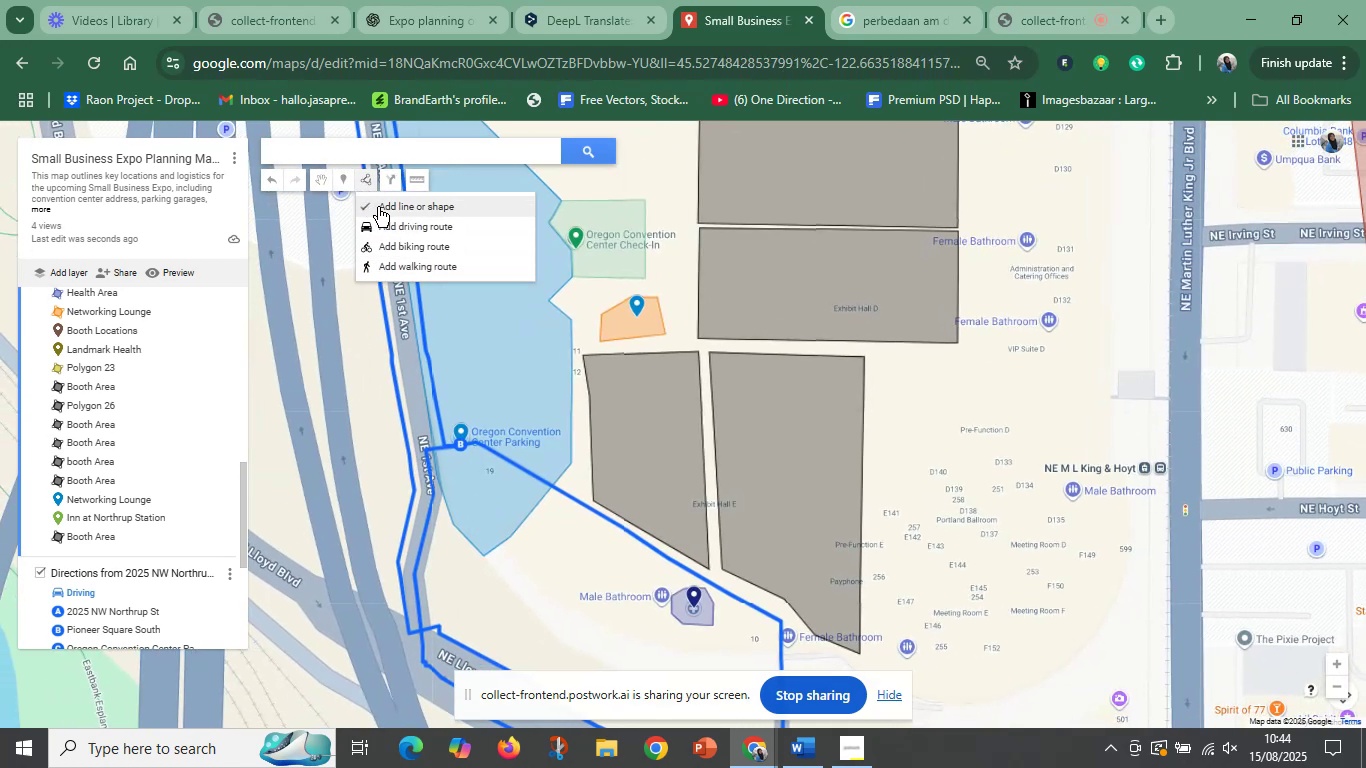 
left_click([377, 208])
 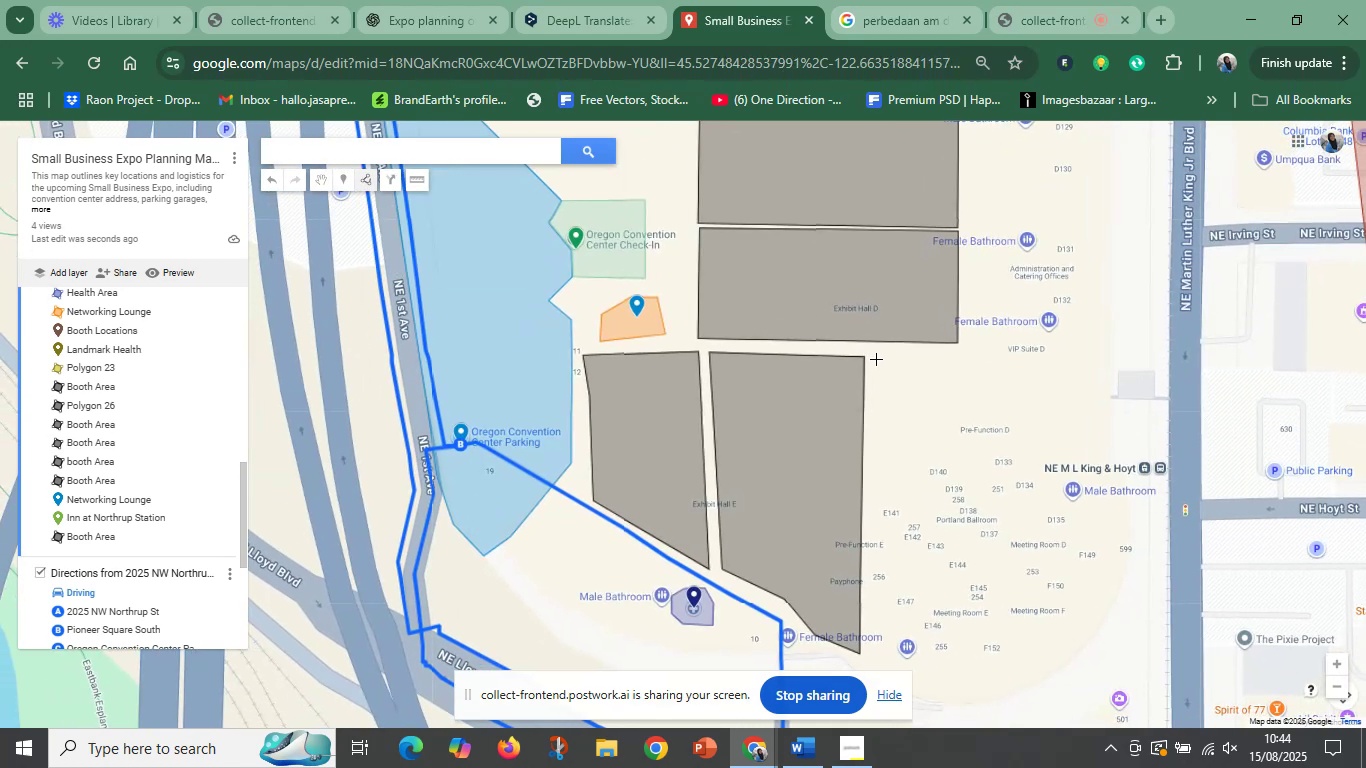 
left_click([875, 358])
 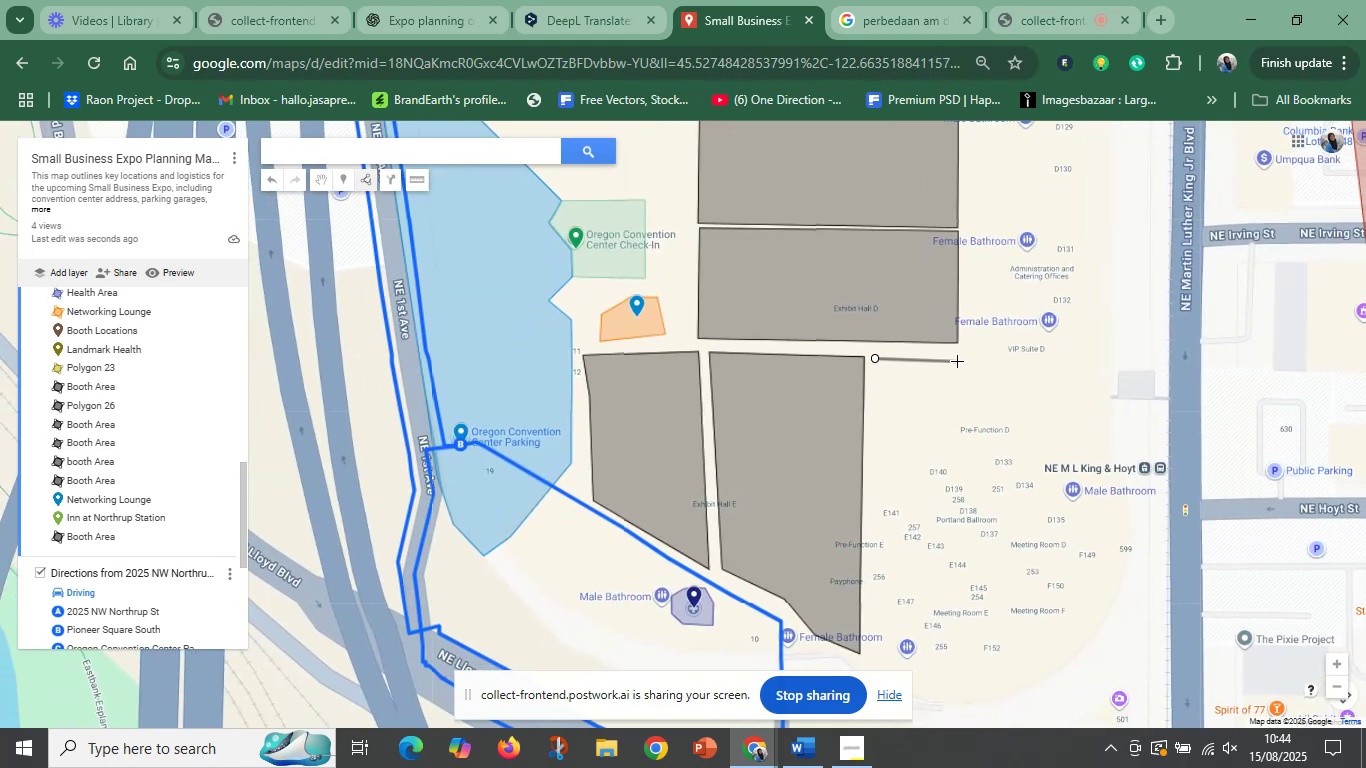 
left_click([958, 361])
 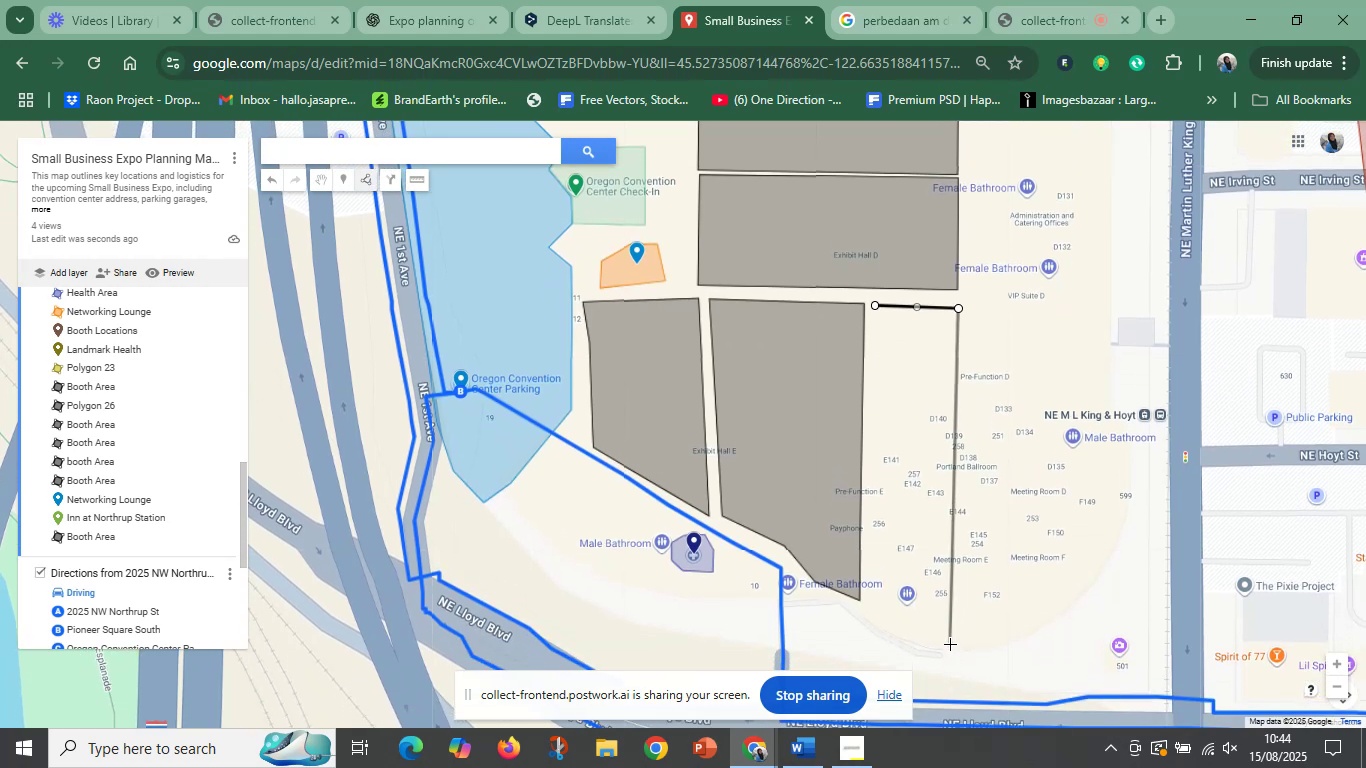 
left_click([952, 639])
 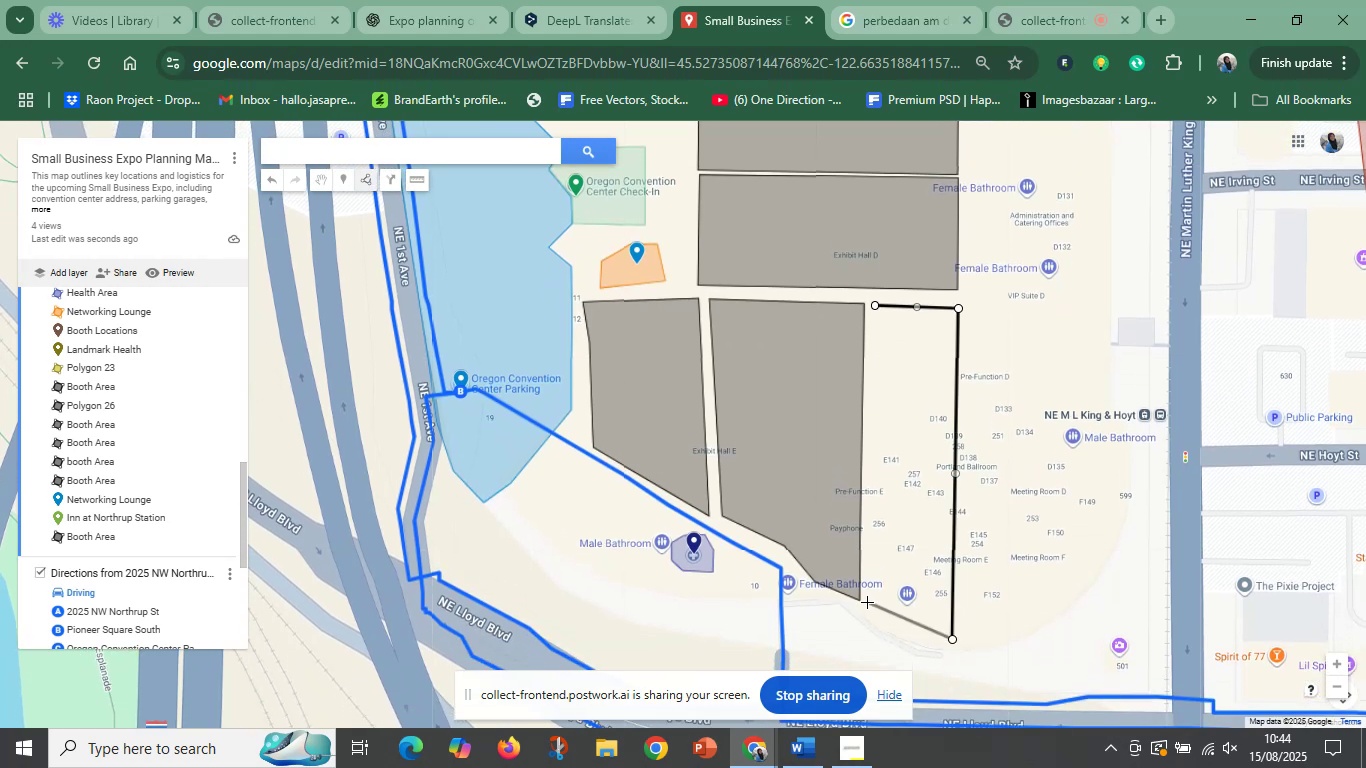 
left_click([867, 602])
 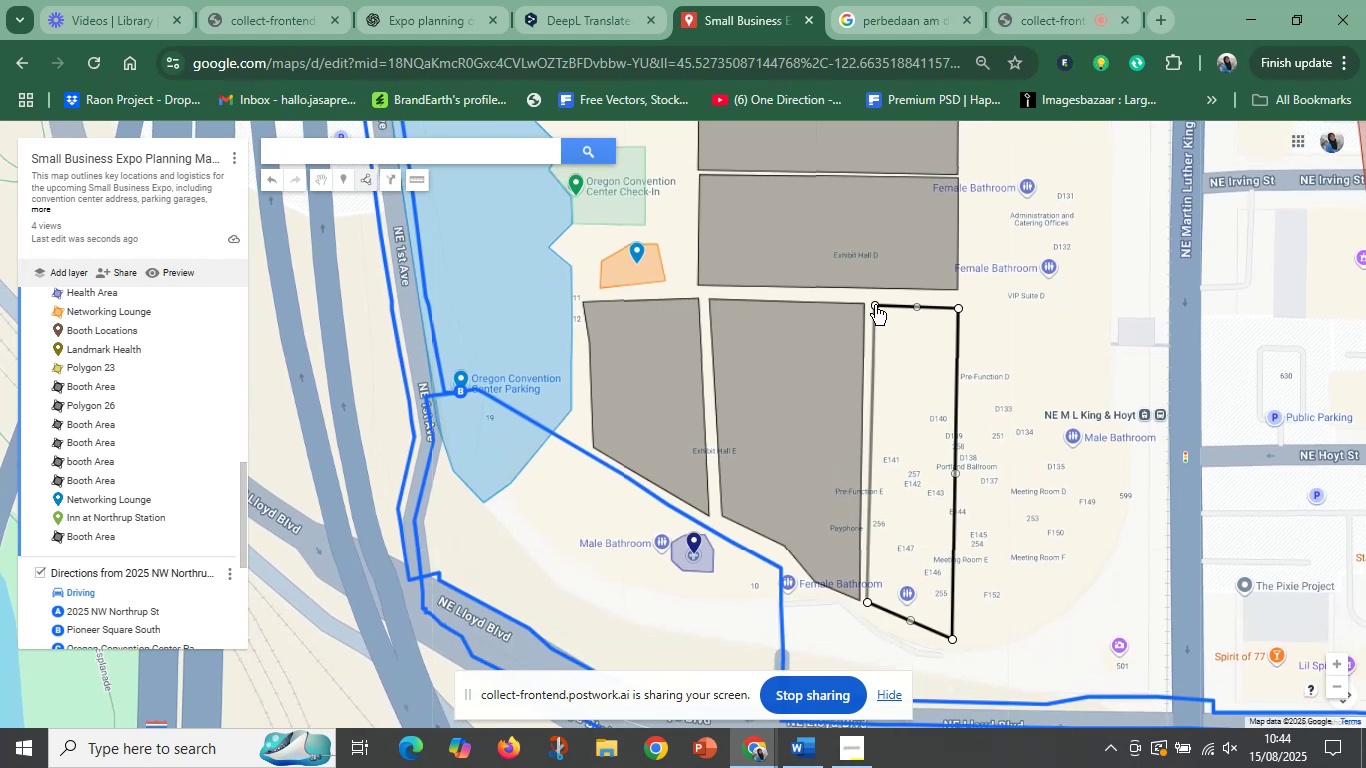 
left_click([875, 305])
 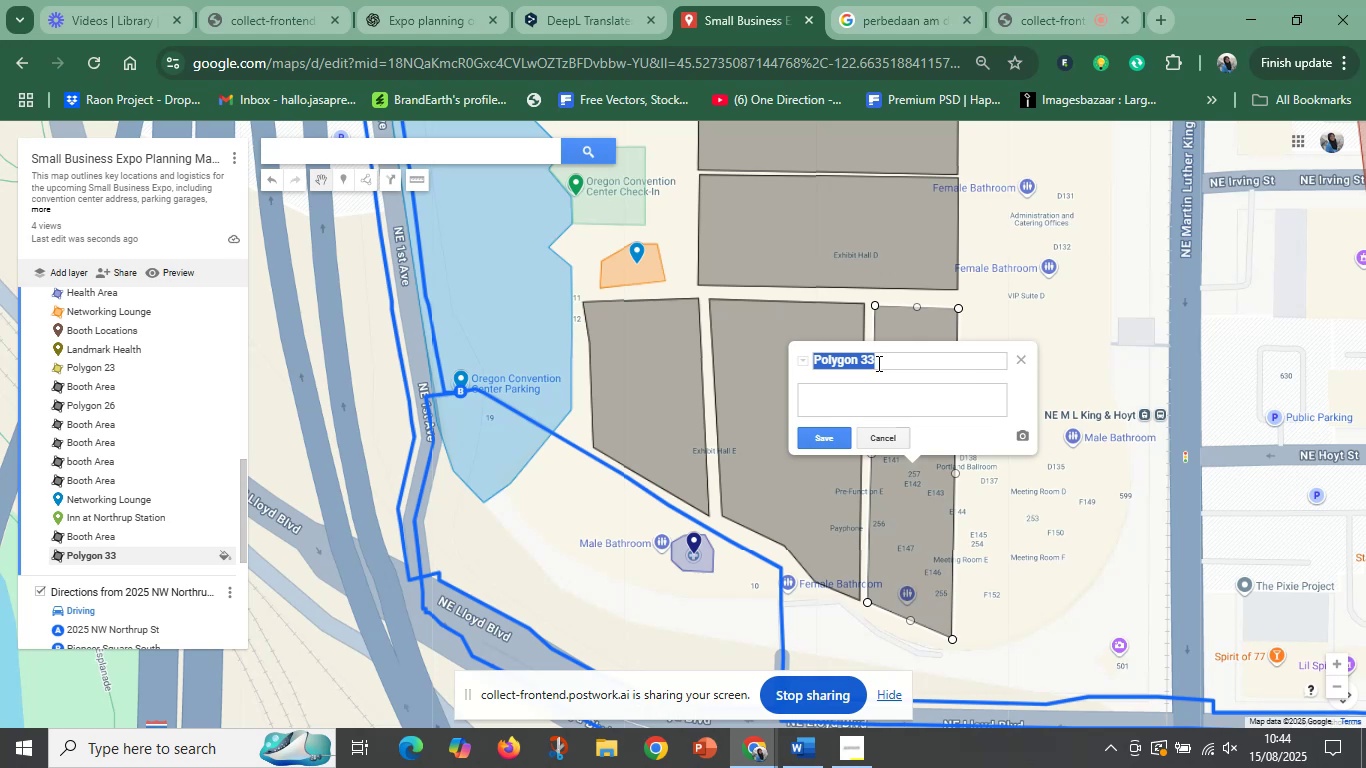 
wait(8.26)
 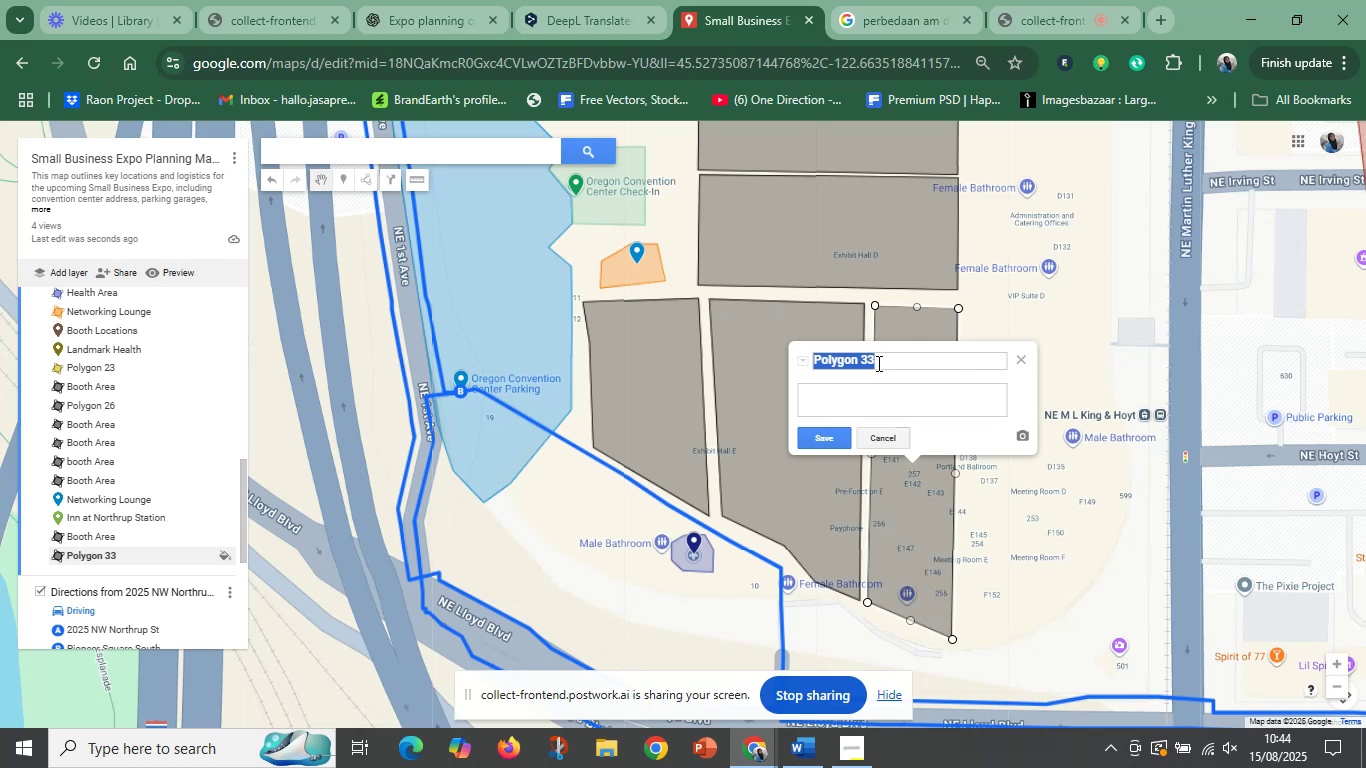 
type(Booth Area)
 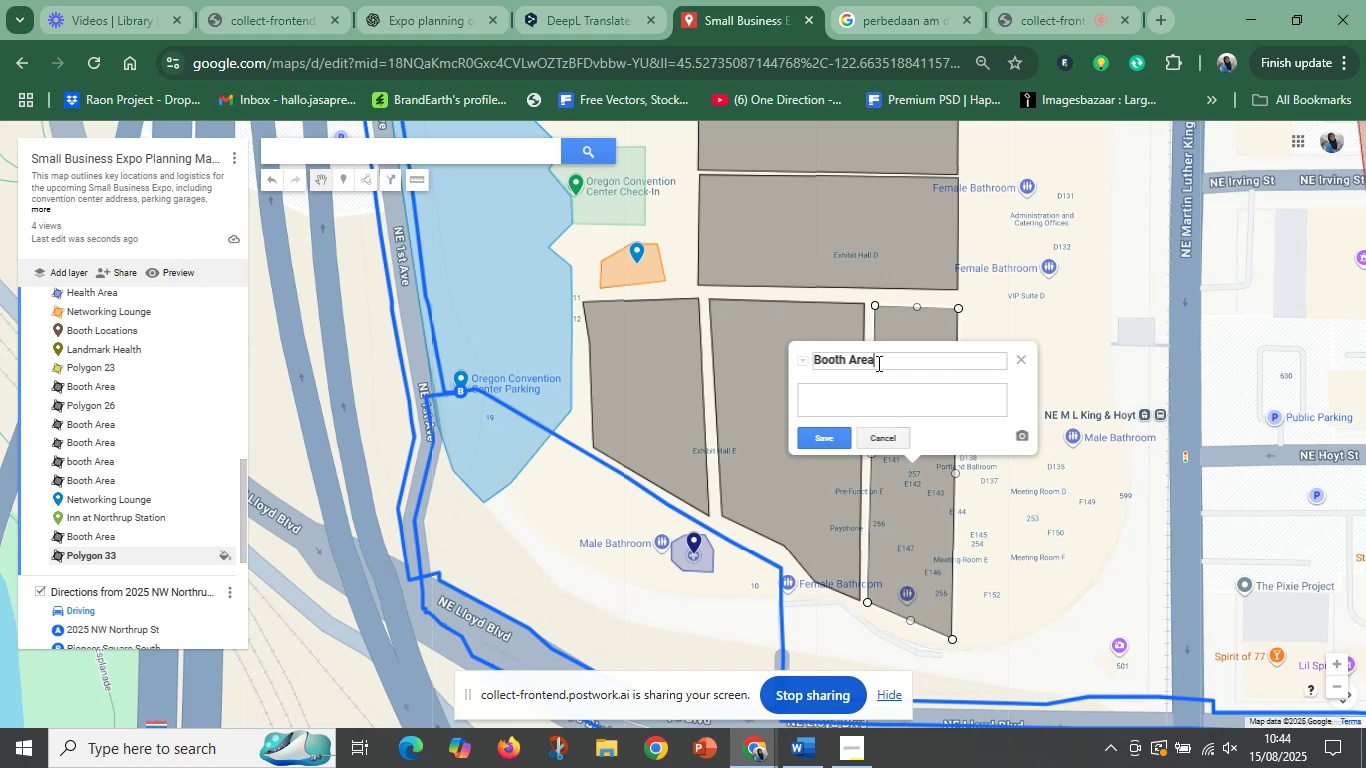 
key(Enter)
 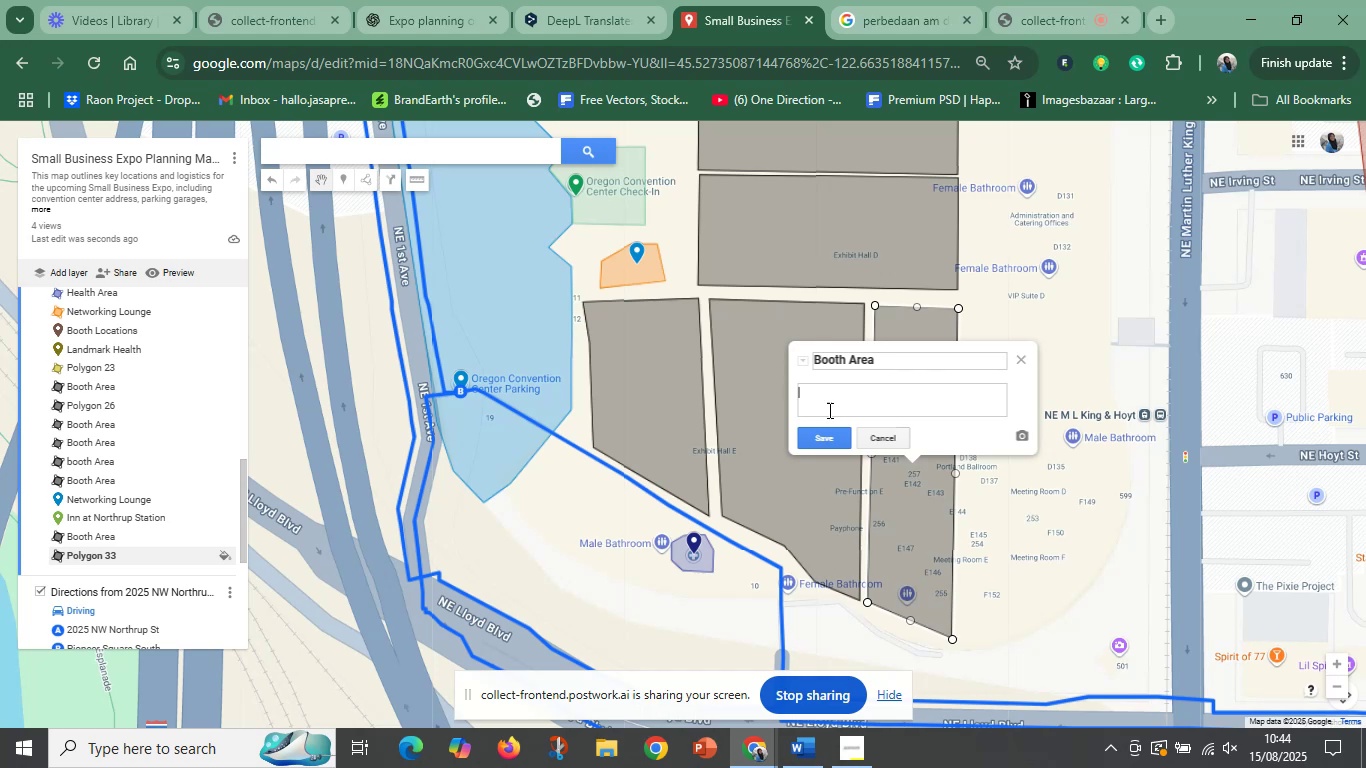 
left_click([817, 441])
 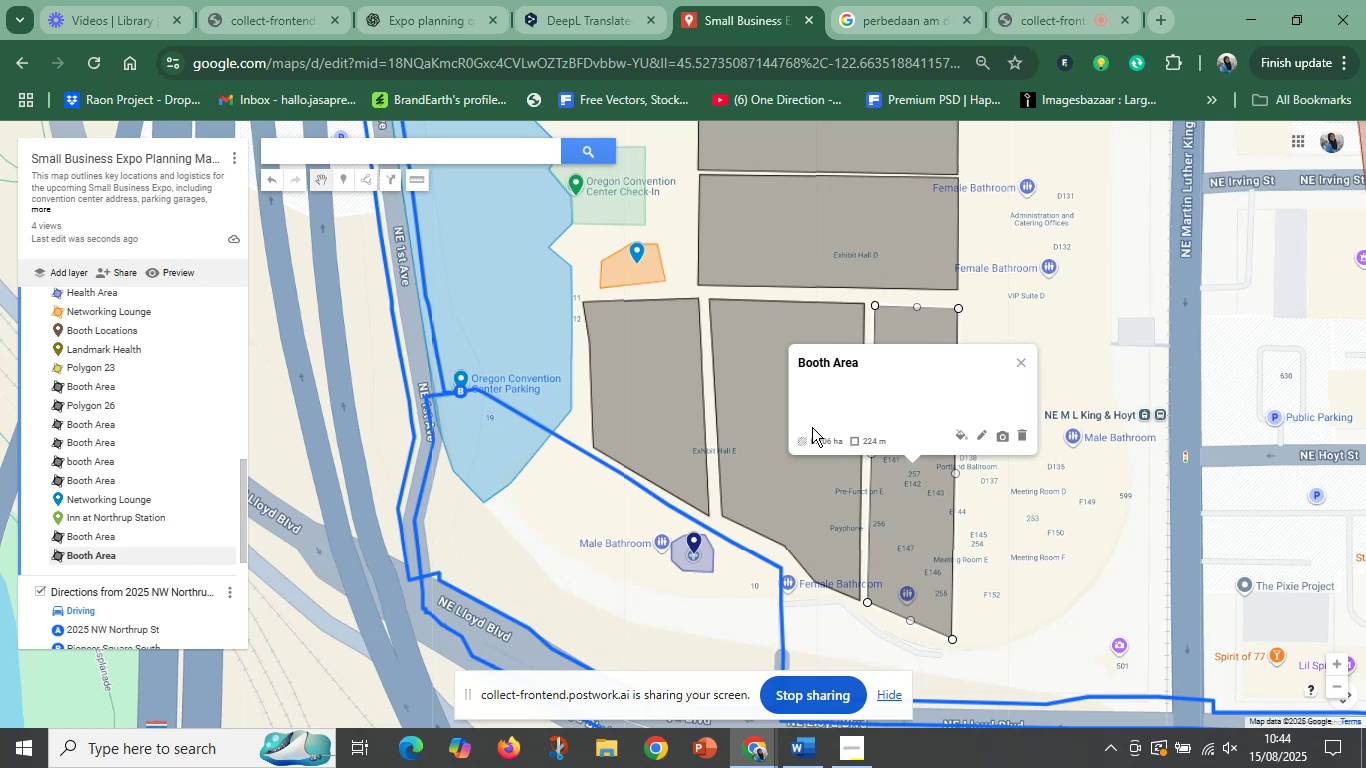 
wait(16.89)
 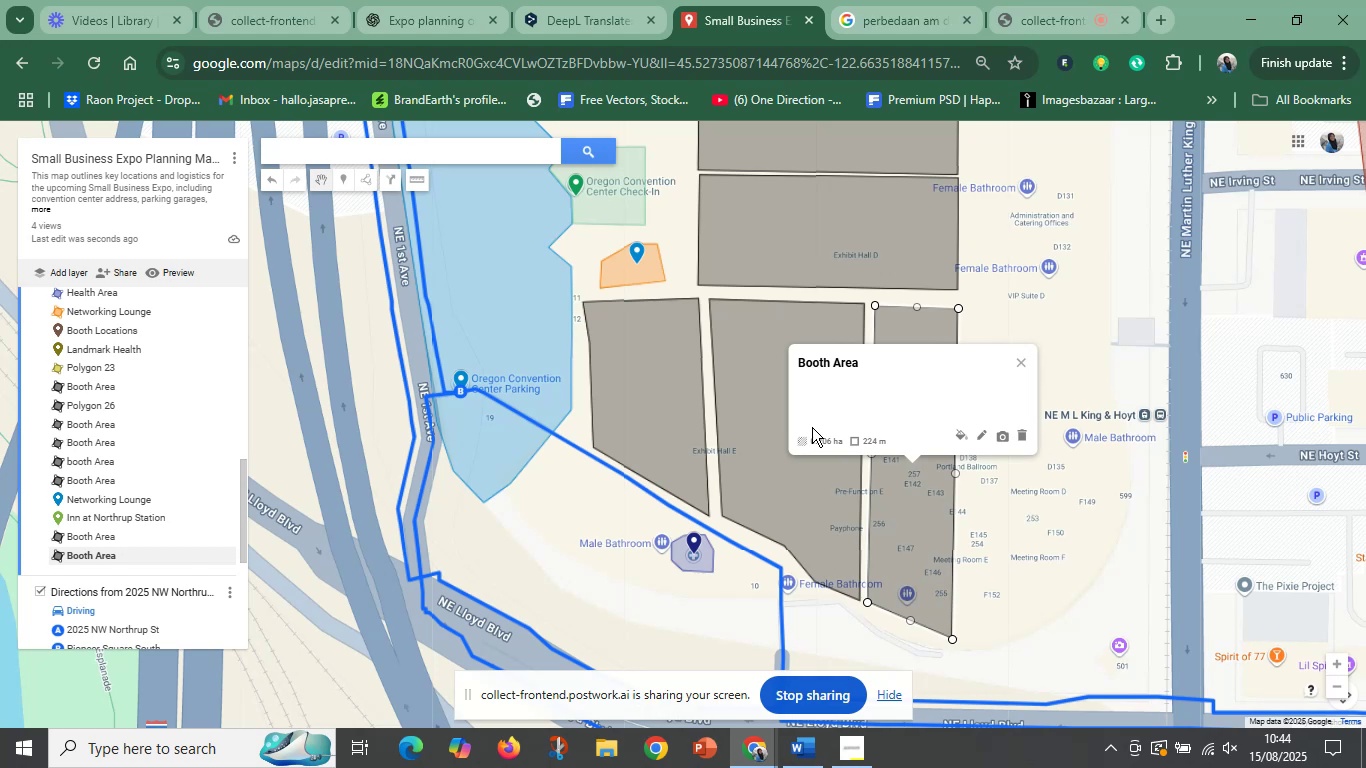 
left_click_drag(start_coordinate=[1066, 547], to_coordinate=[791, 522])
 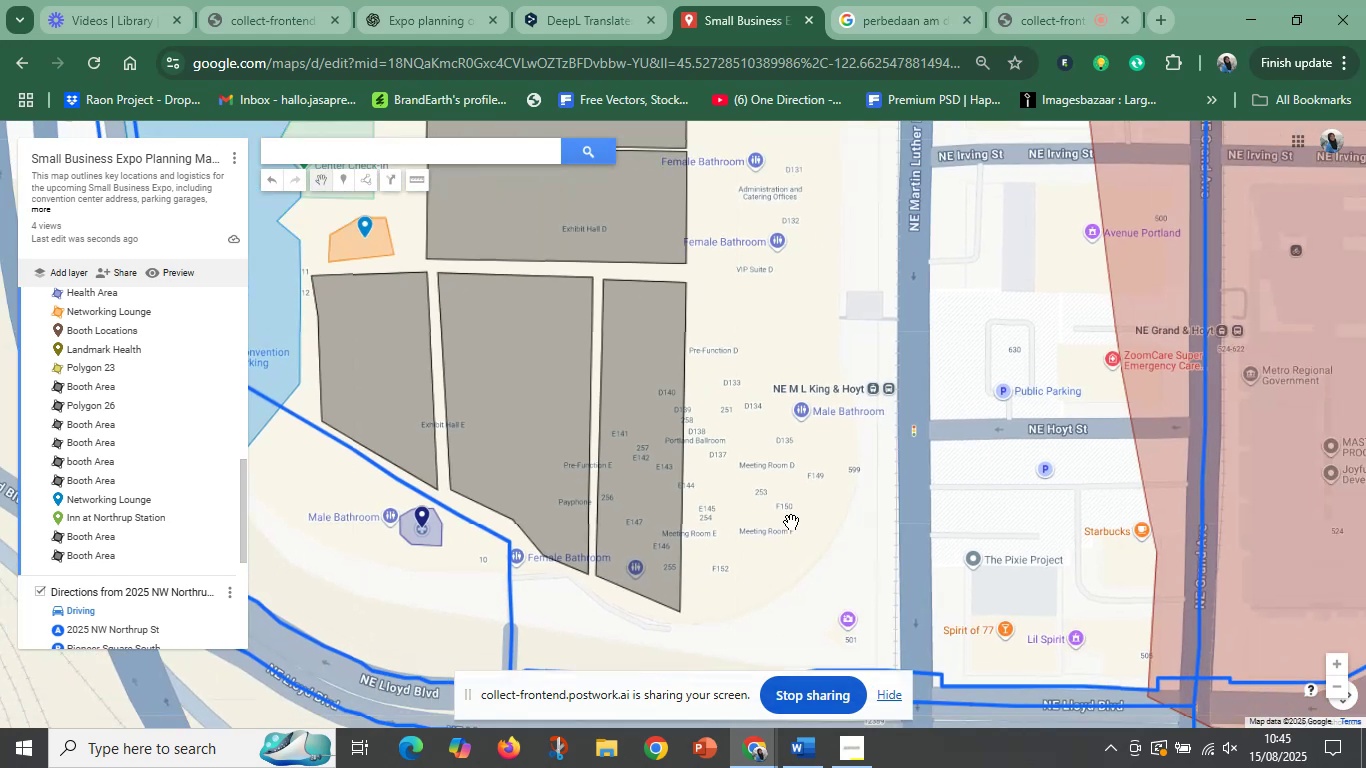 
wait(11.49)
 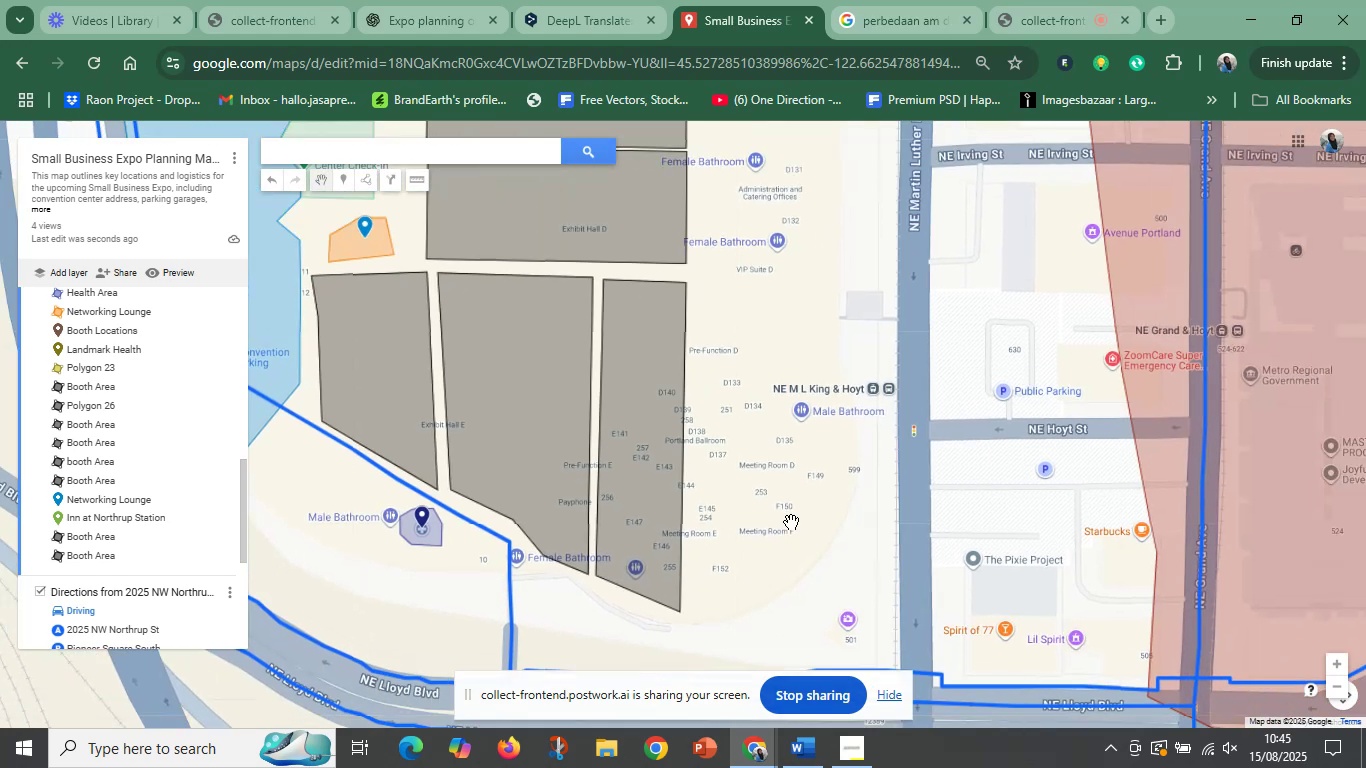 
key(End)
 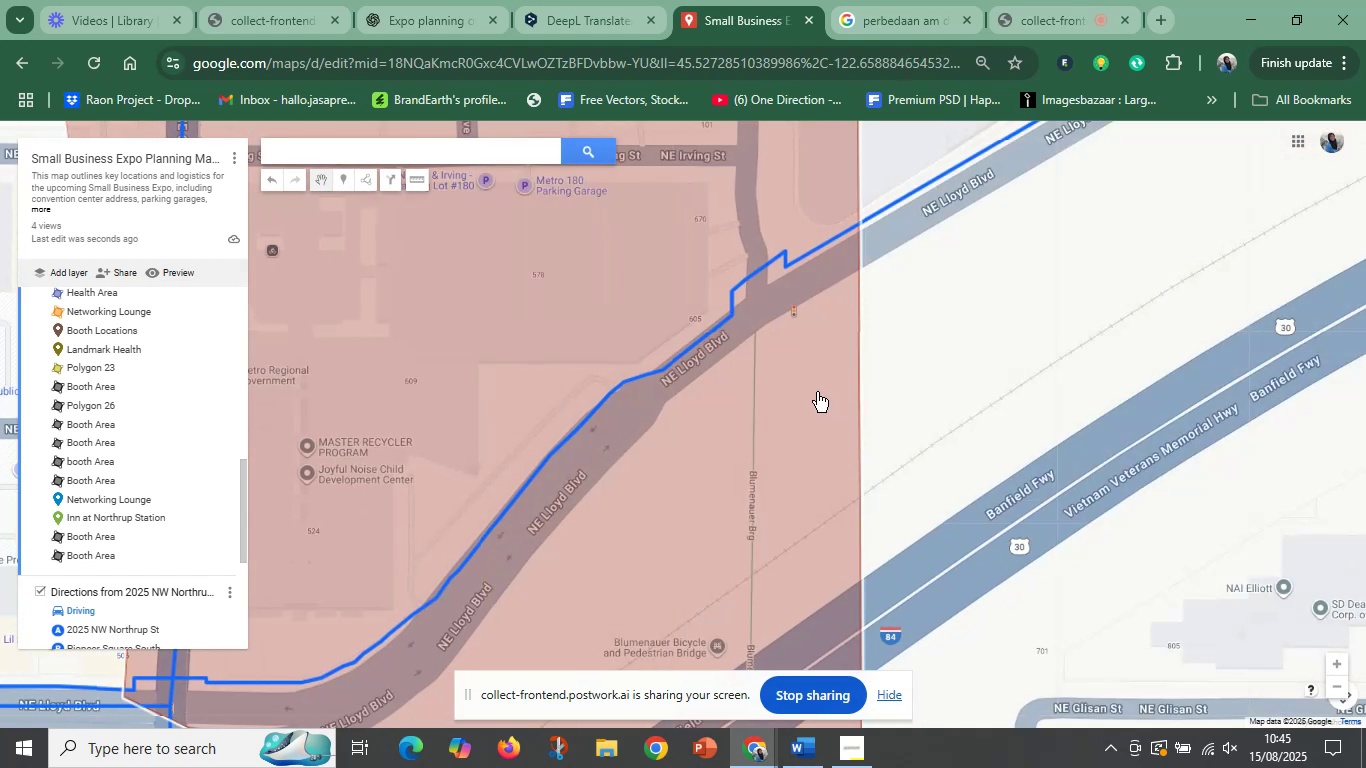 
scroll: coordinate [796, 417], scroll_direction: down, amount: 2.0
 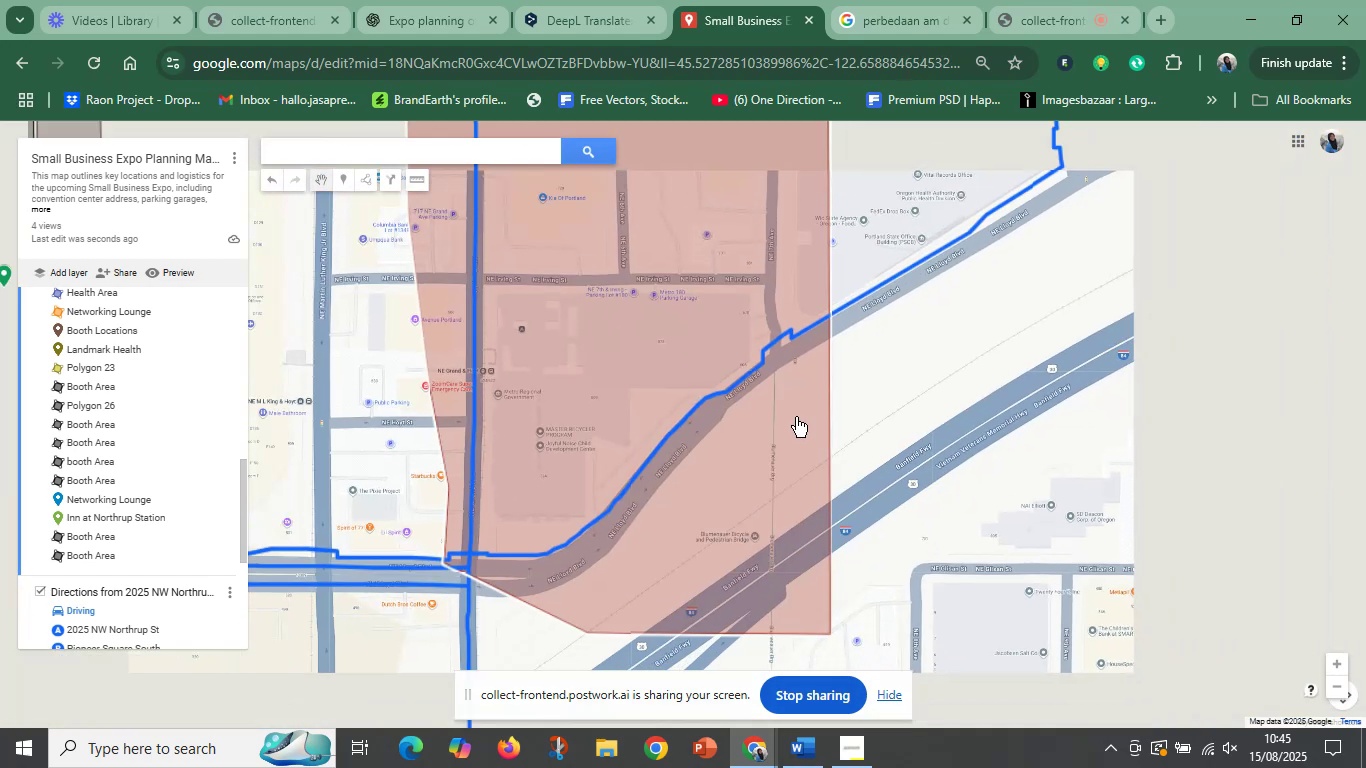 
left_click_drag(start_coordinate=[666, 407], to_coordinate=[824, 370])
 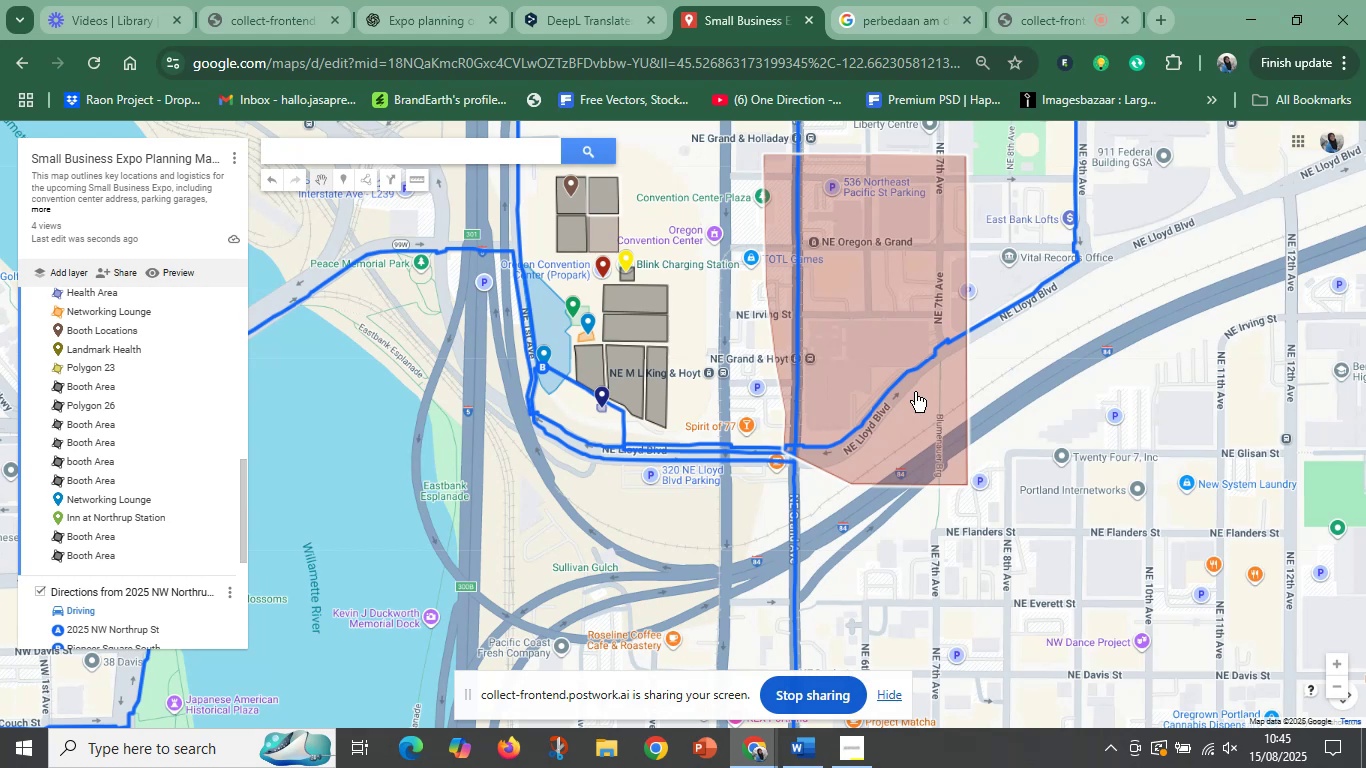 
scroll: coordinate [915, 392], scroll_direction: down, amount: 1.0
 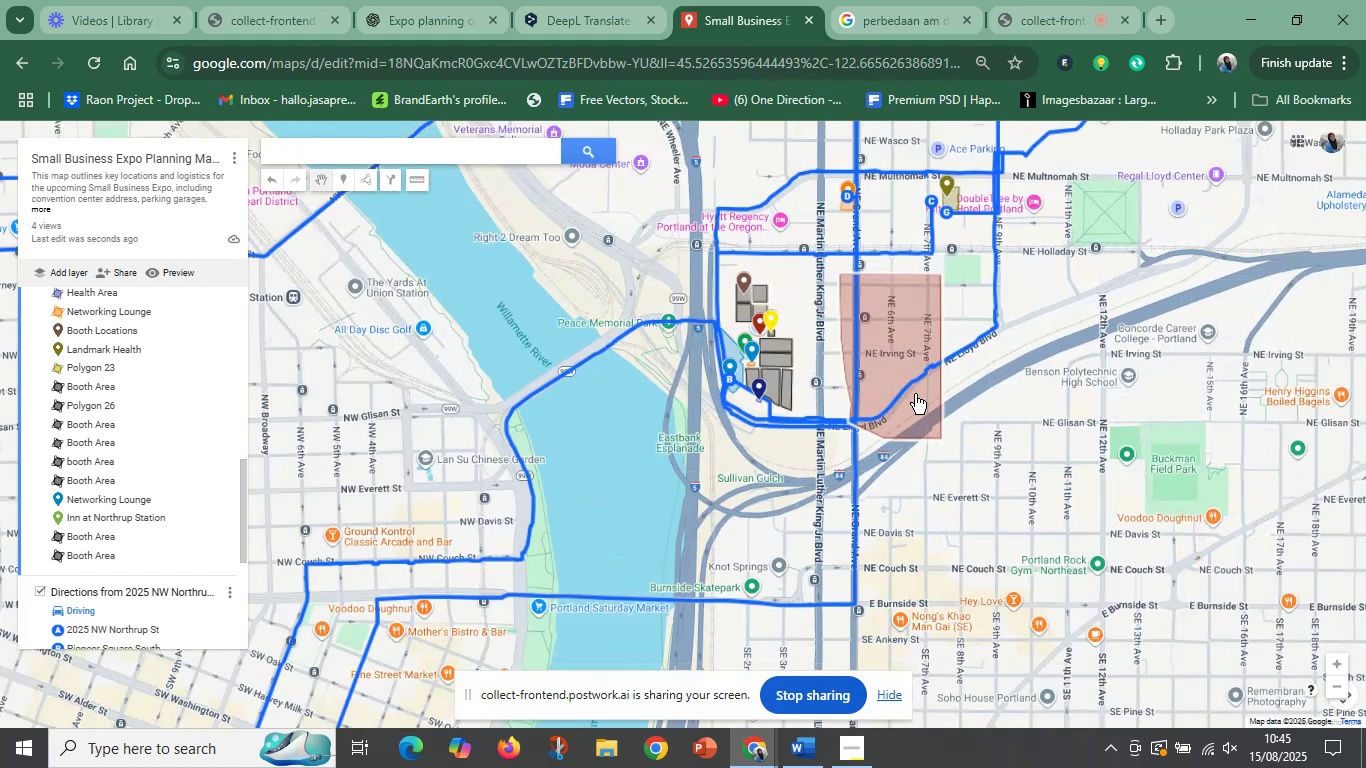 
wait(5.48)
 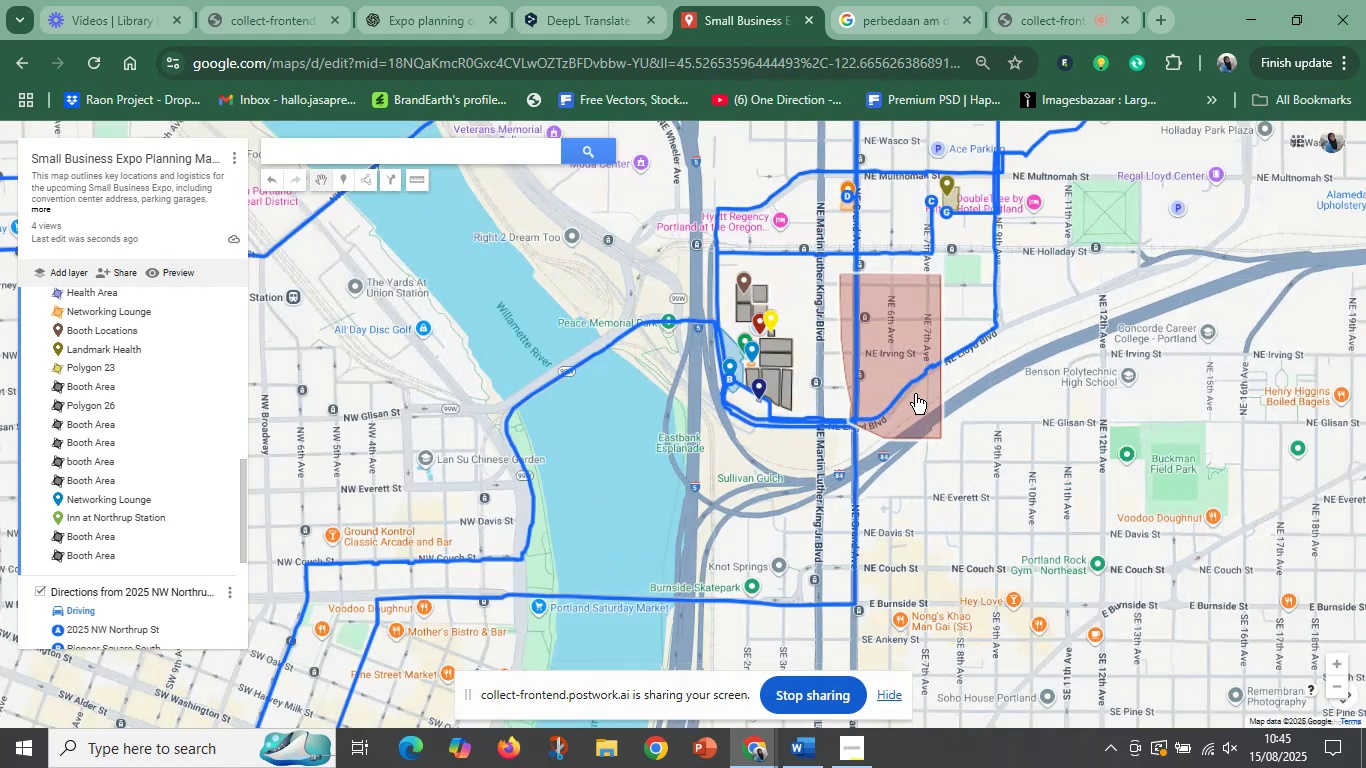 
scroll: coordinate [923, 466], scroll_direction: down, amount: 1.0
 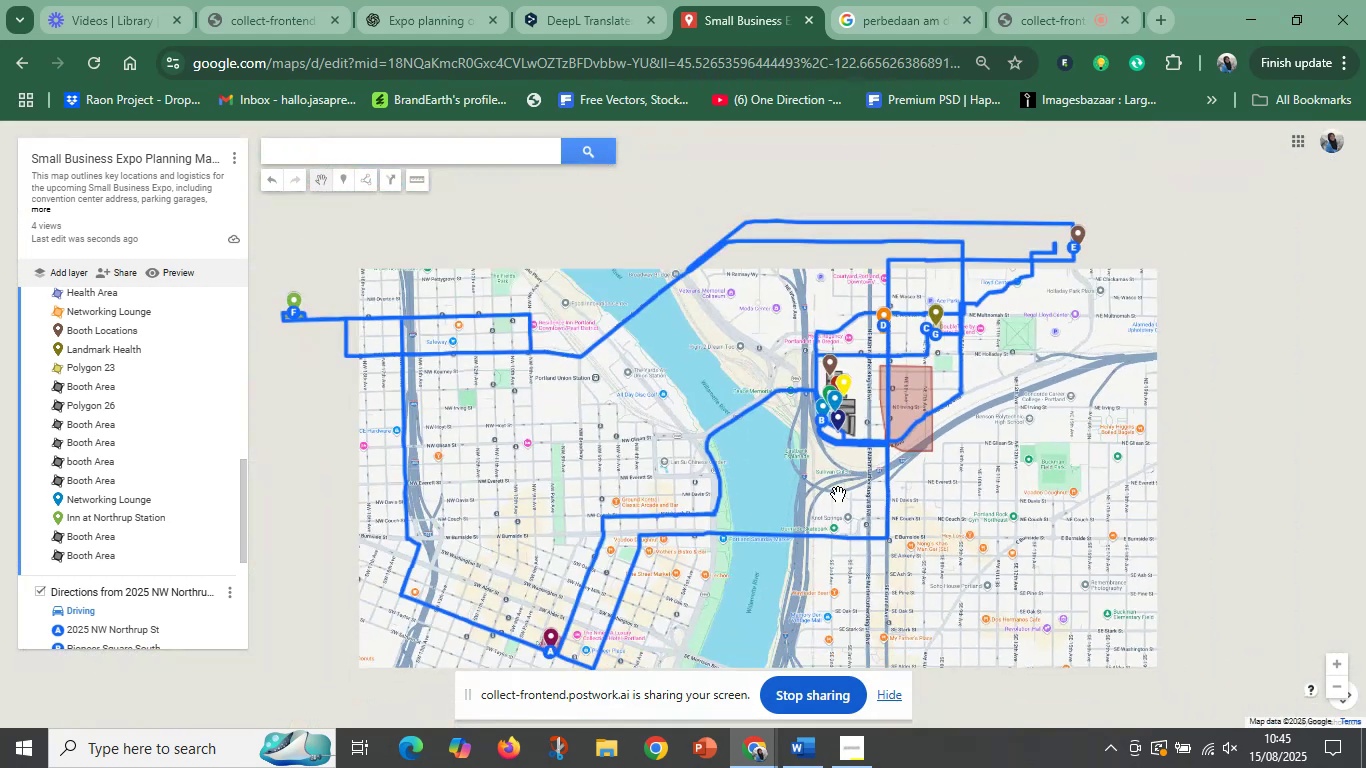 
left_click_drag(start_coordinate=[830, 501], to_coordinate=[946, 434])
 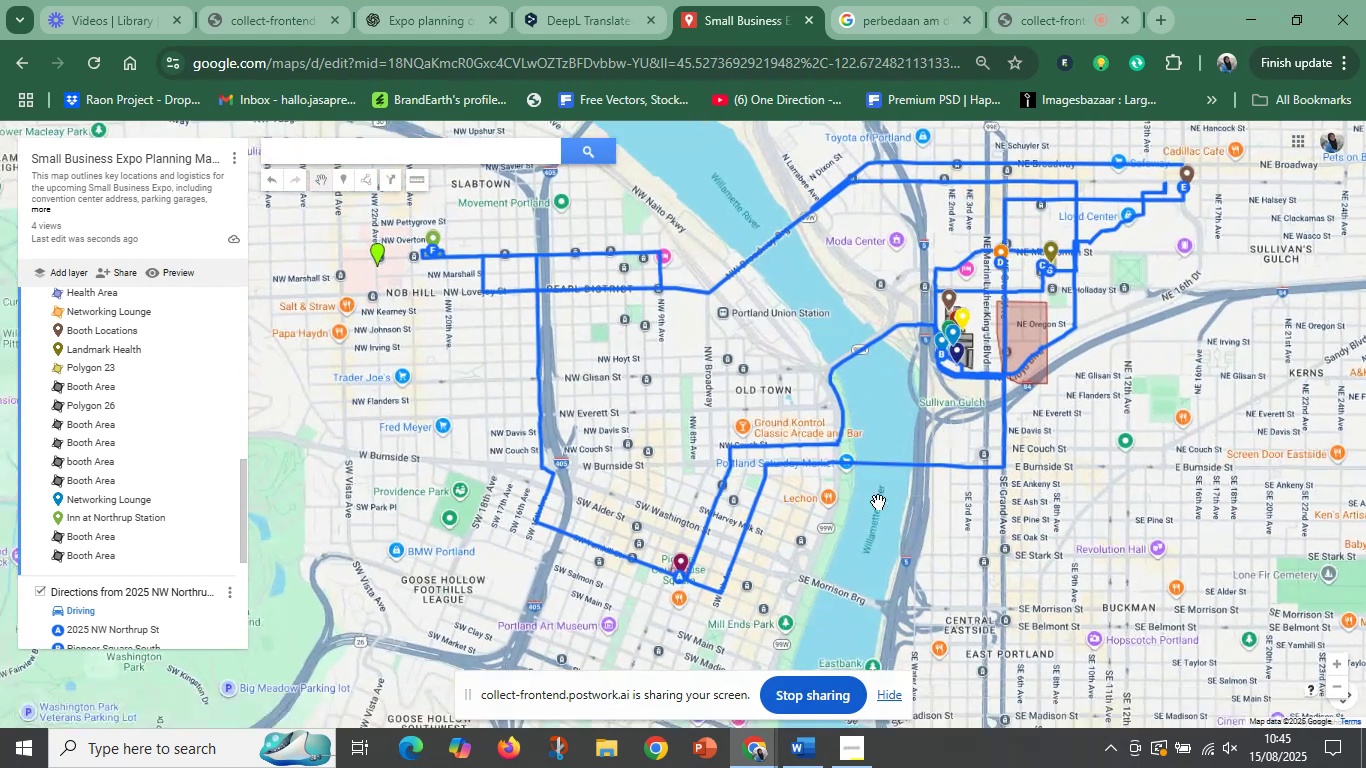 
scroll: coordinate [867, 505], scroll_direction: up, amount: 2.0
 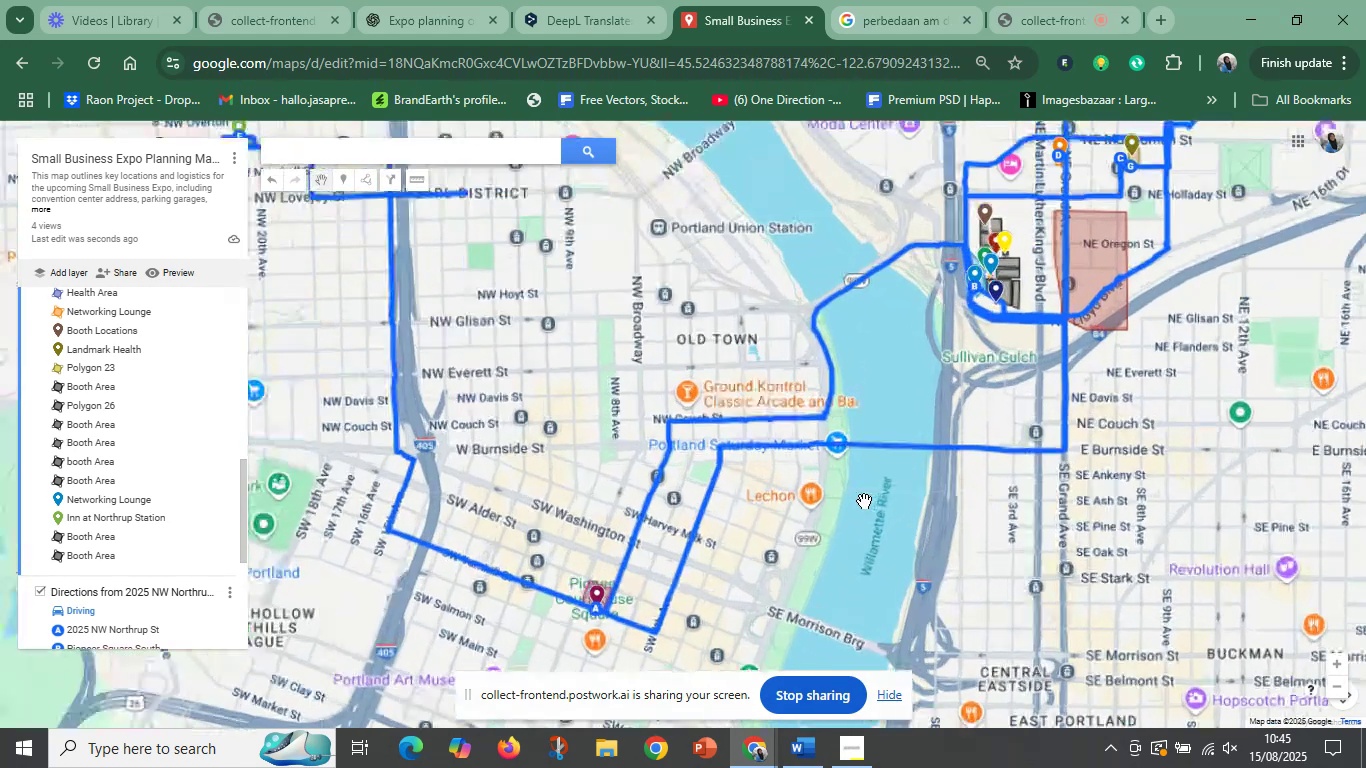 
left_click_drag(start_coordinate=[981, 399], to_coordinate=[515, 401])
 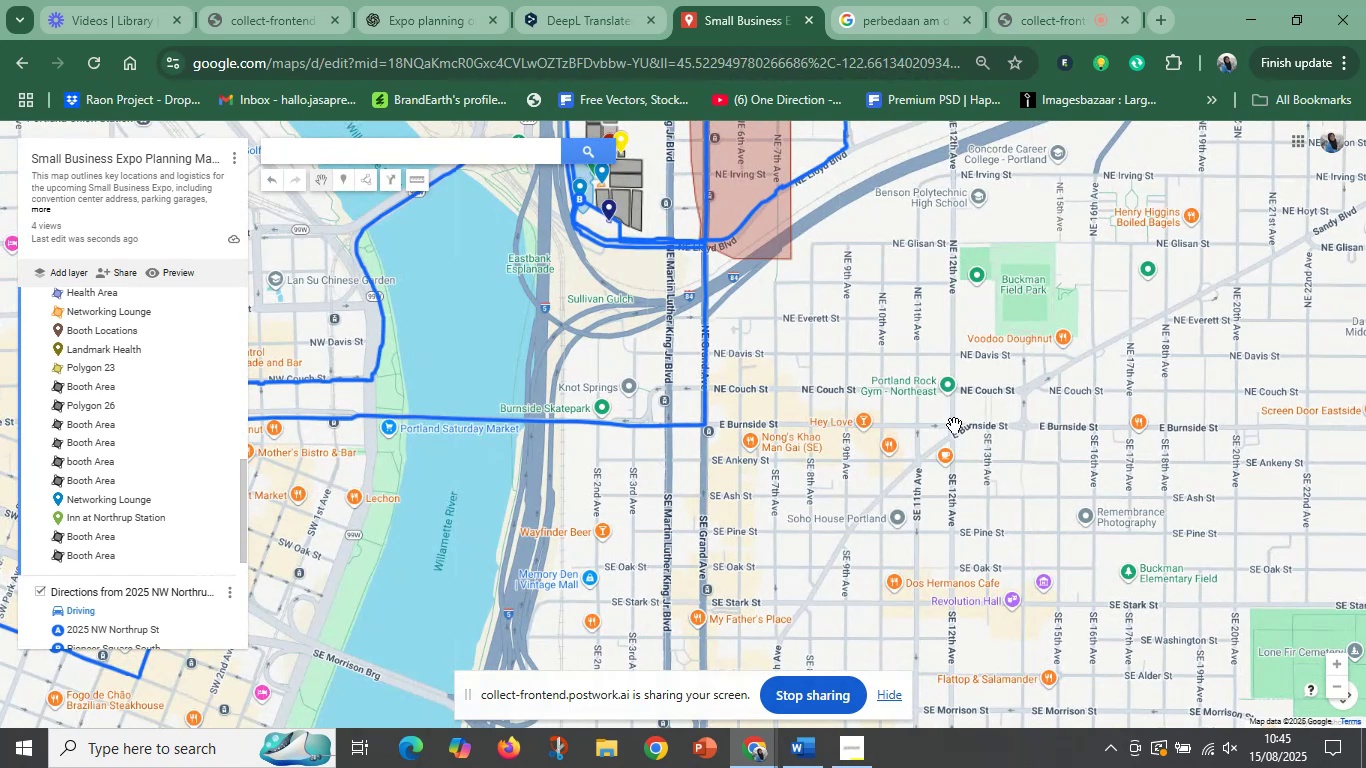 
scroll: coordinate [954, 425], scroll_direction: down, amount: 1.0
 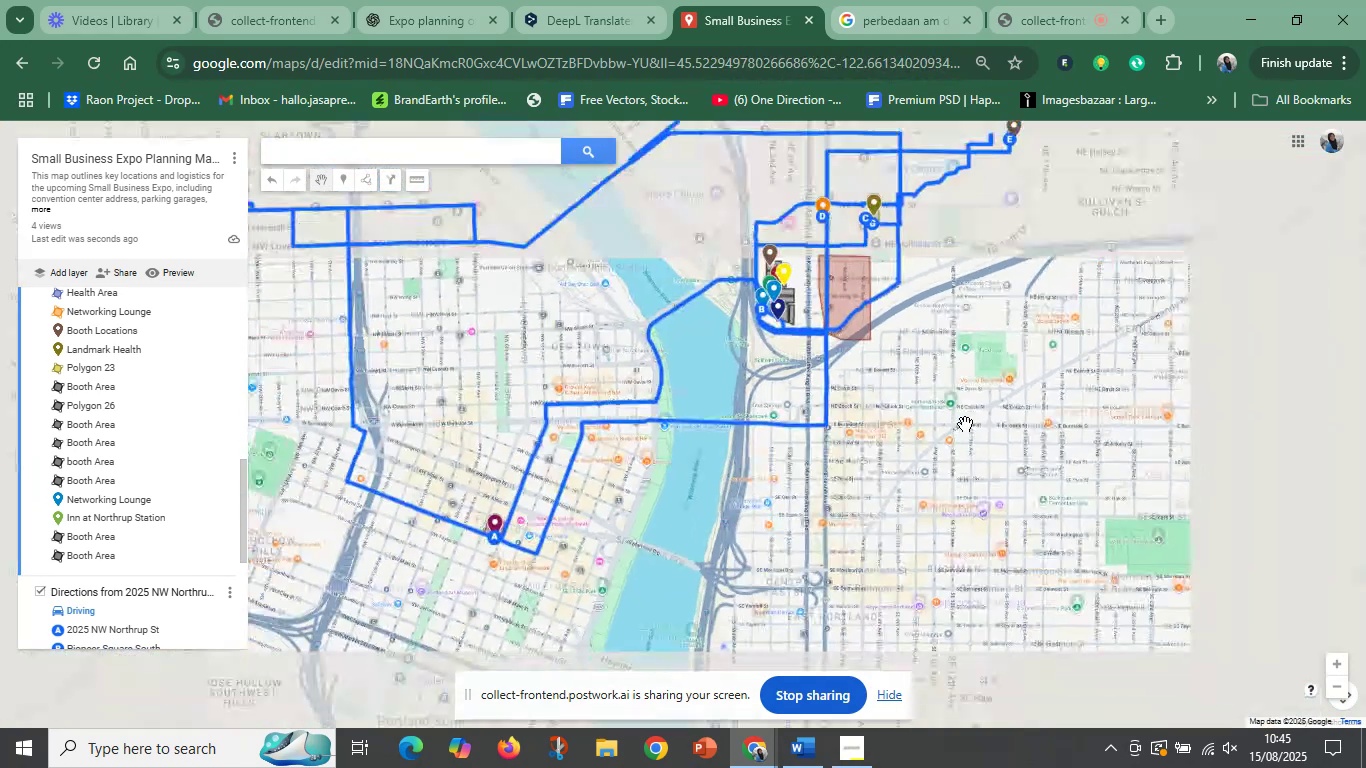 
left_click_drag(start_coordinate=[999, 403], to_coordinate=[811, 481])
 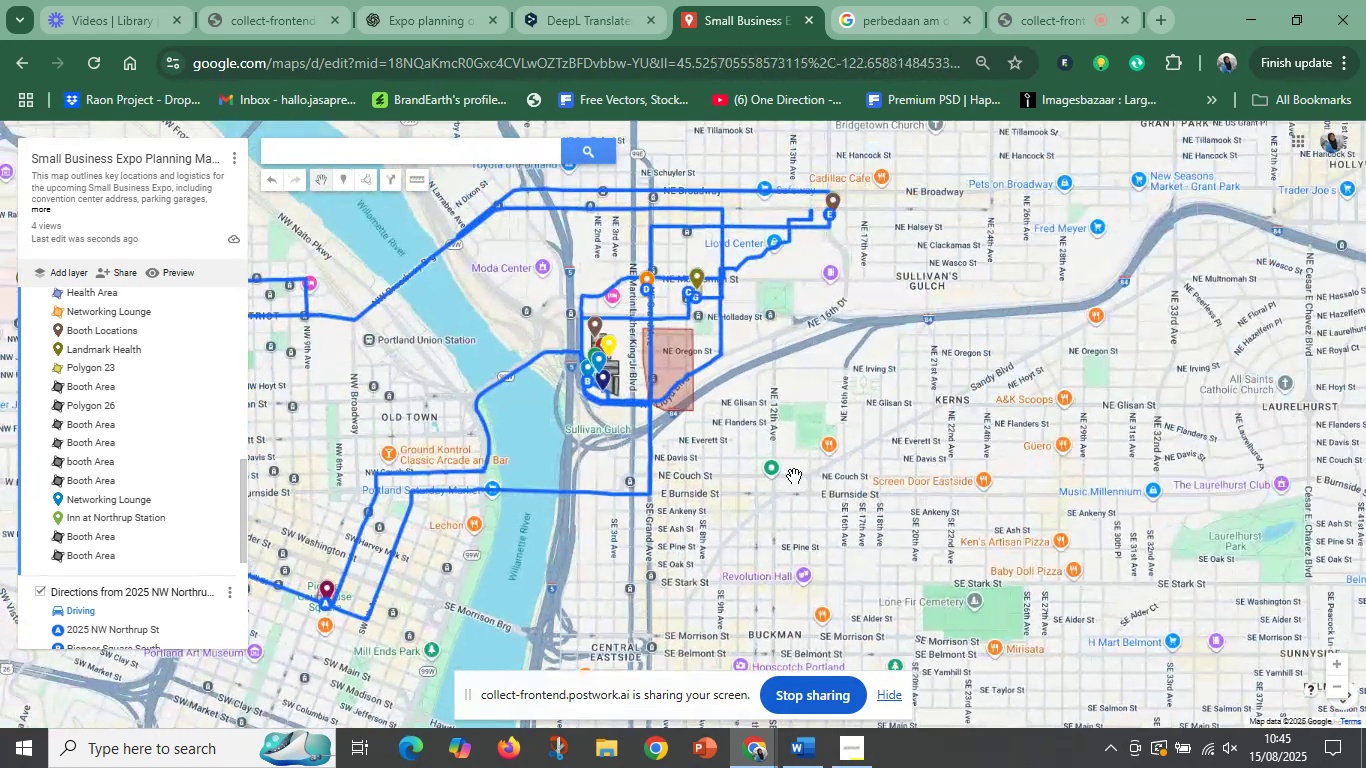 
scroll: coordinate [785, 475], scroll_direction: up, amount: 2.0
 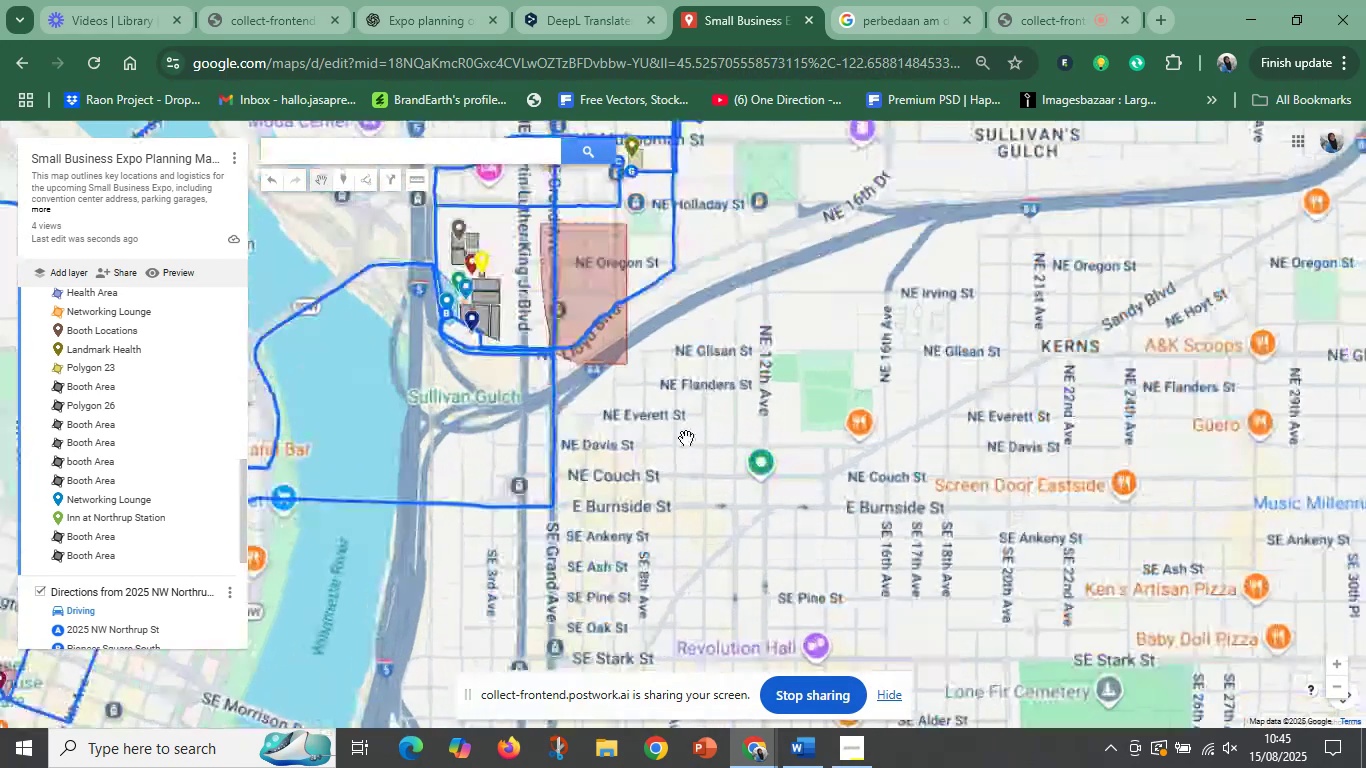 
left_click_drag(start_coordinate=[605, 401], to_coordinate=[872, 645])
 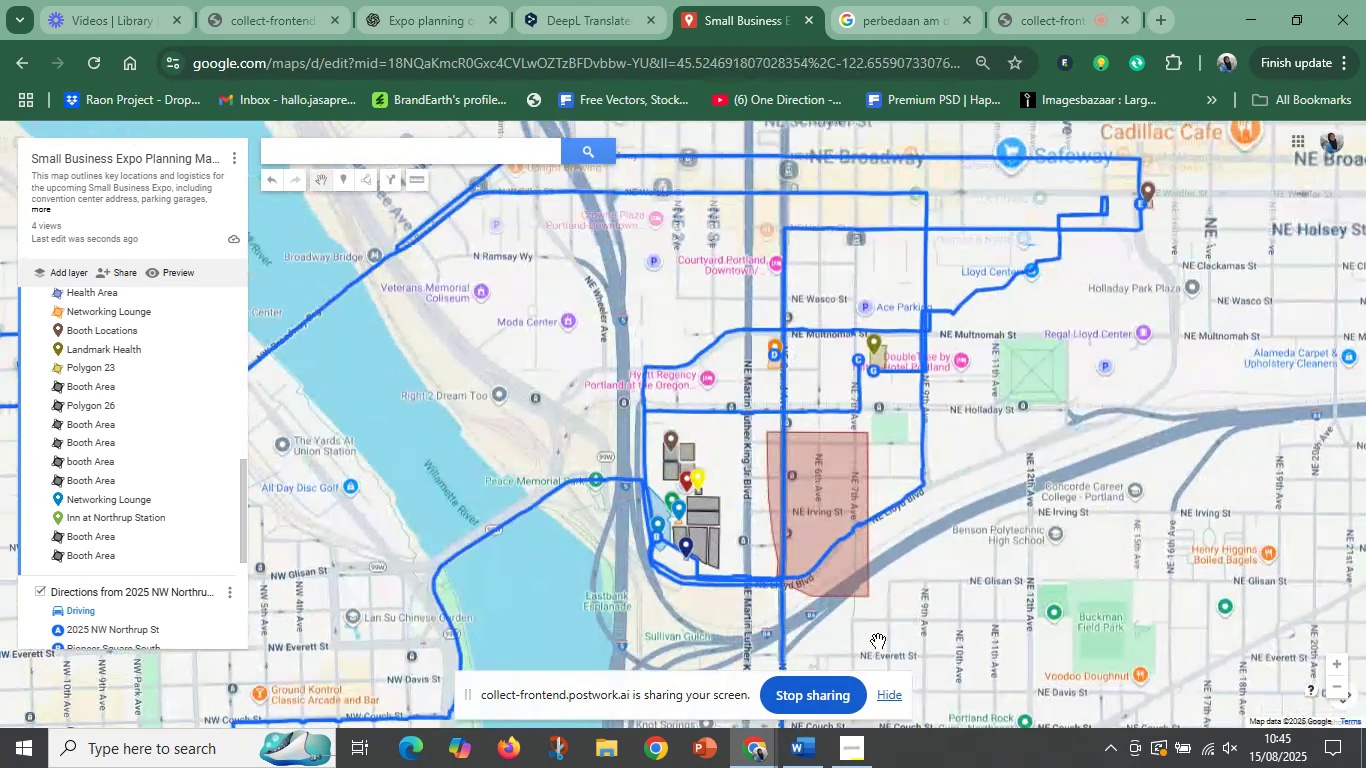 
scroll: coordinate [880, 640], scroll_direction: up, amount: 1.0
 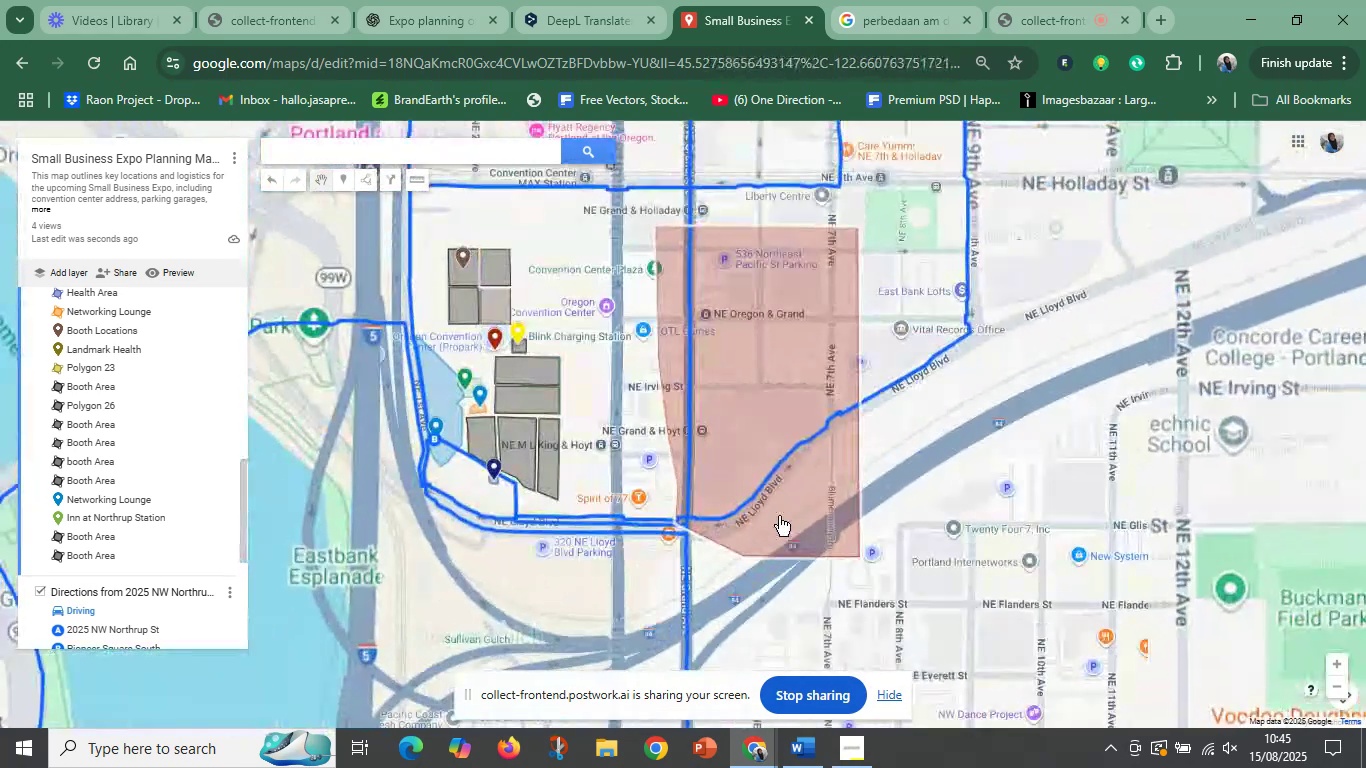 
left_click([778, 516])
 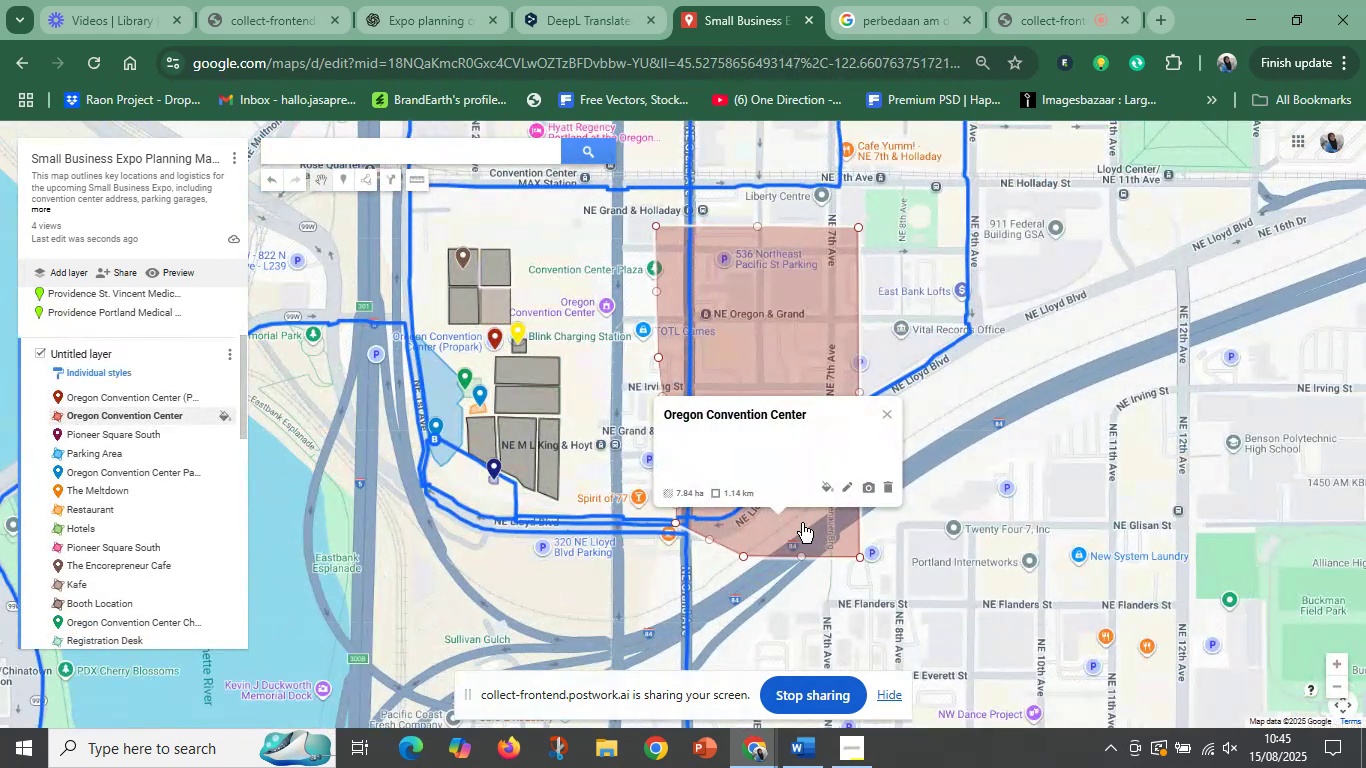 
left_click_drag(start_coordinate=[802, 523], to_coordinate=[936, 533])
 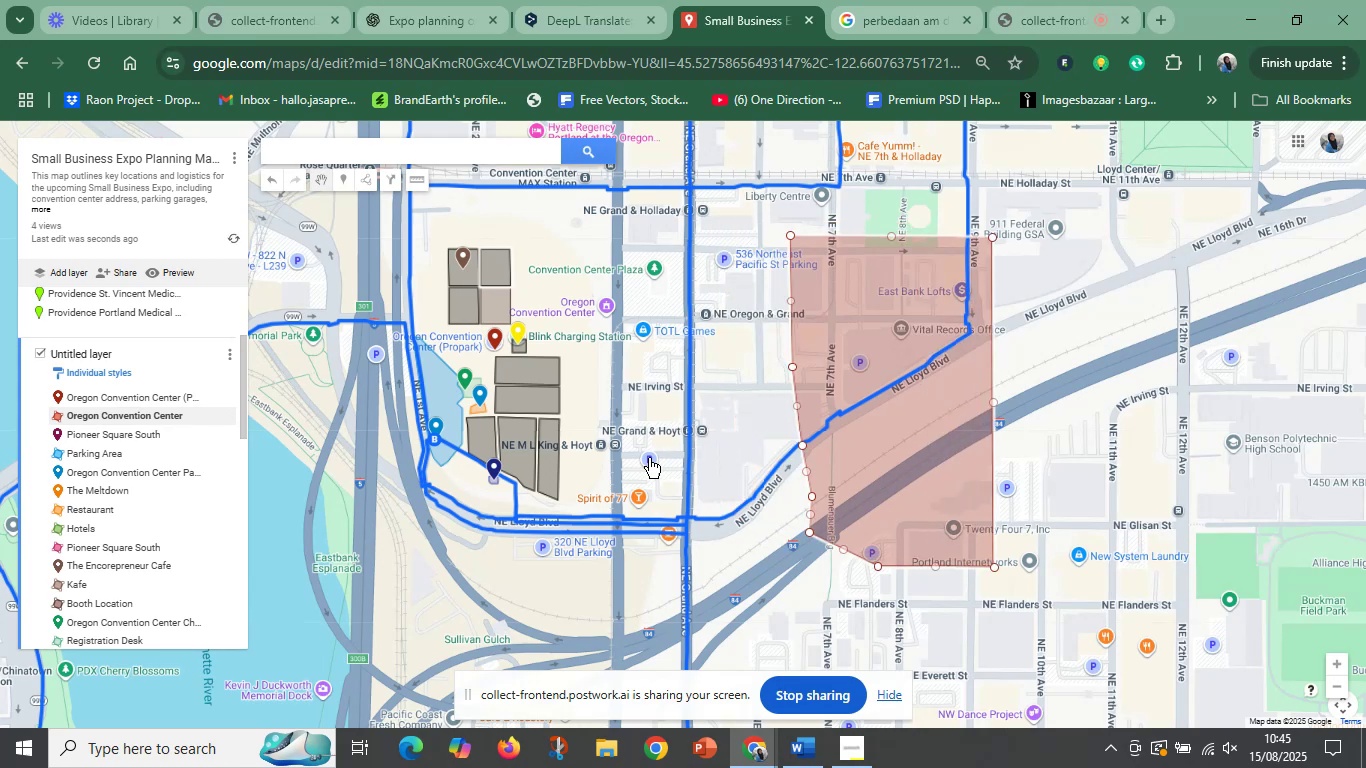 
scroll: coordinate [643, 454], scroll_direction: up, amount: 2.0
 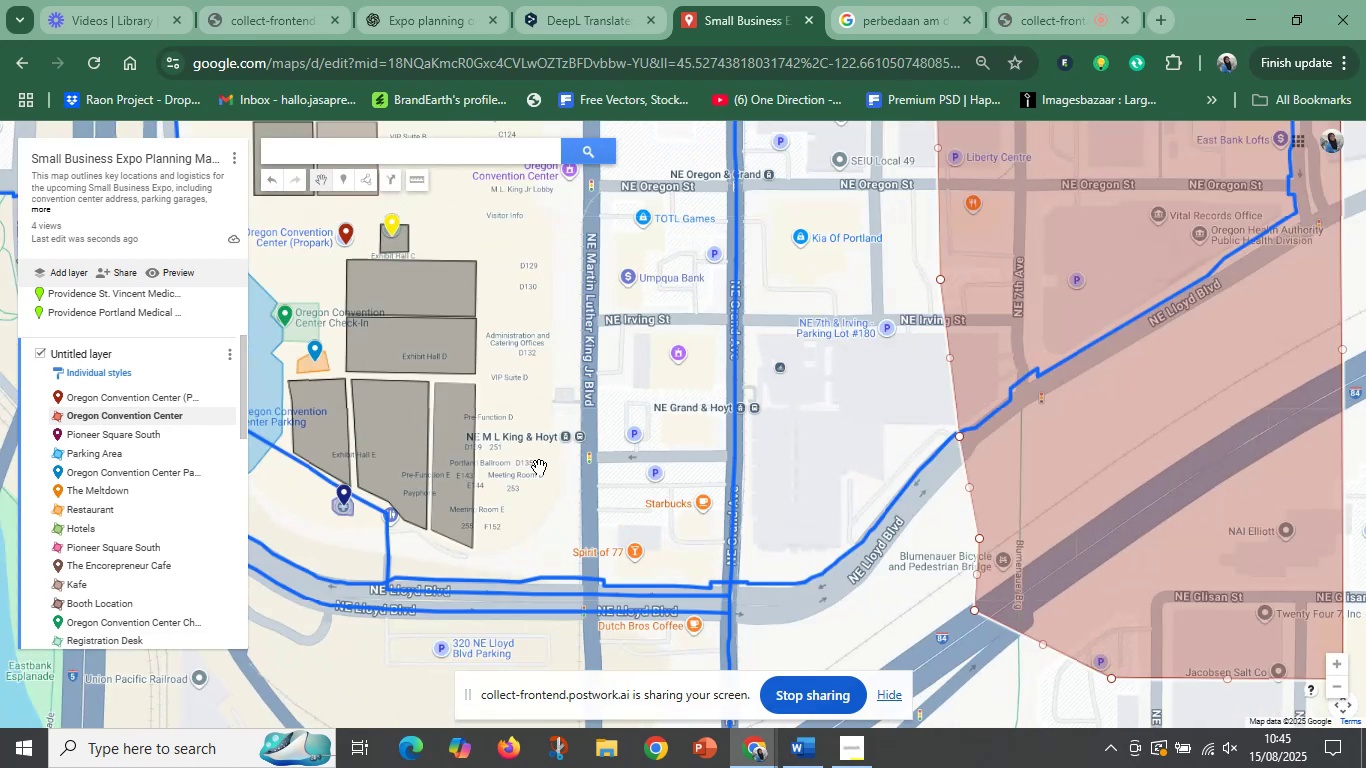 
wait(12.78)
 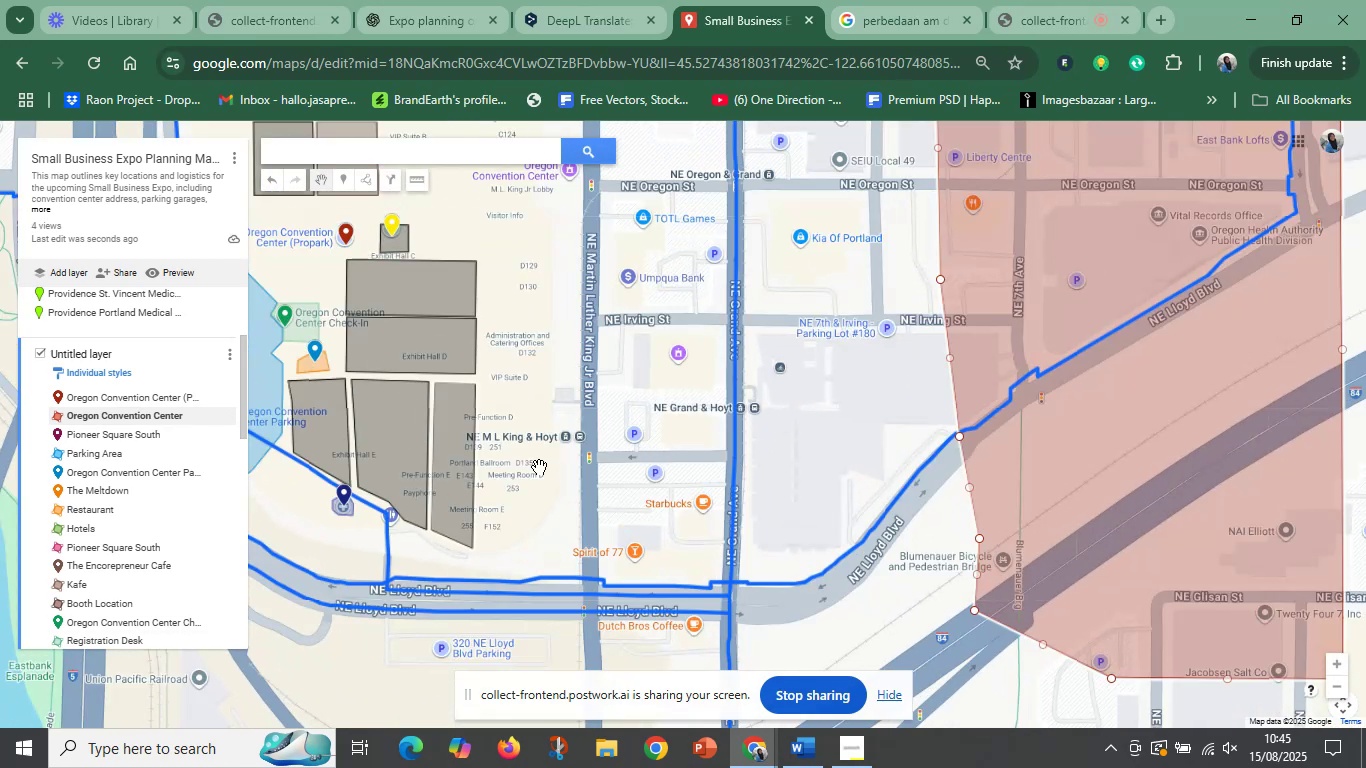 
left_click([741, 1])
 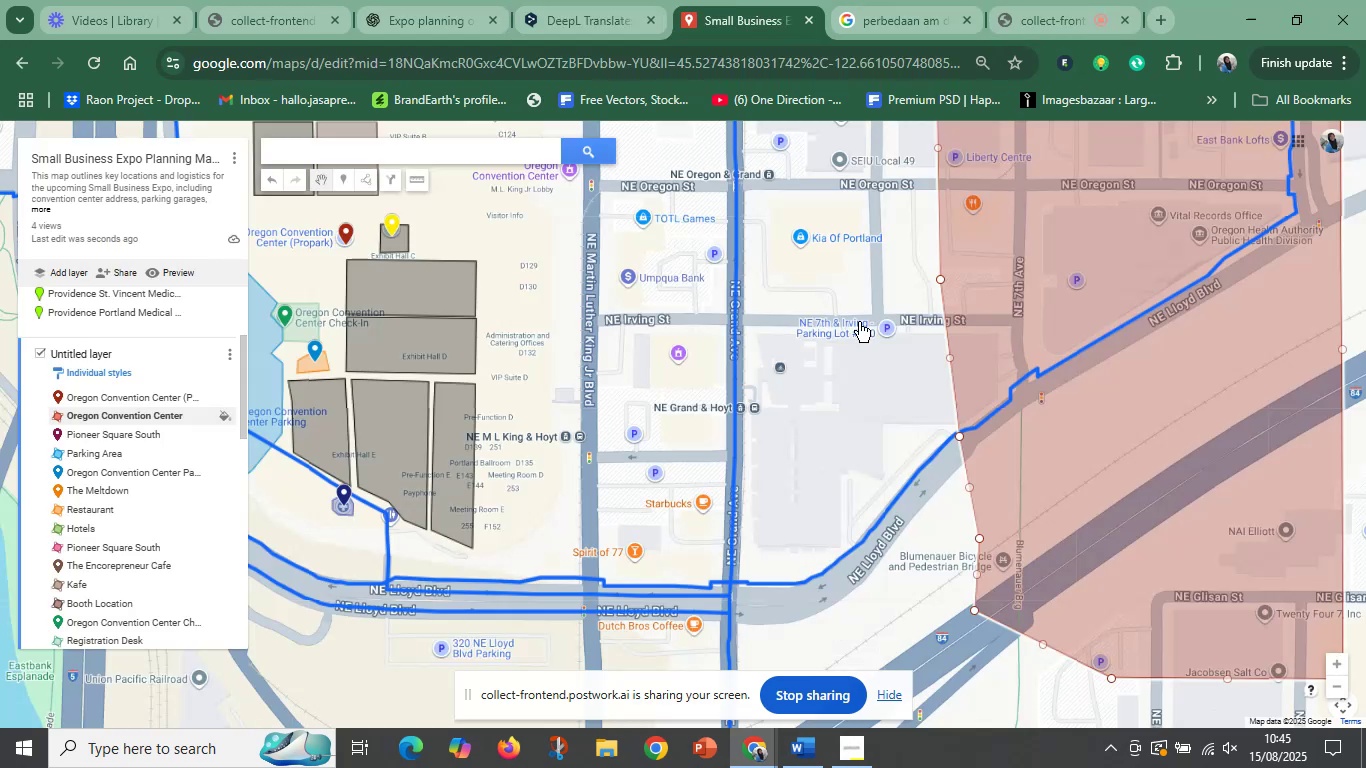 
scroll: coordinate [753, 433], scroll_direction: down, amount: 4.0
 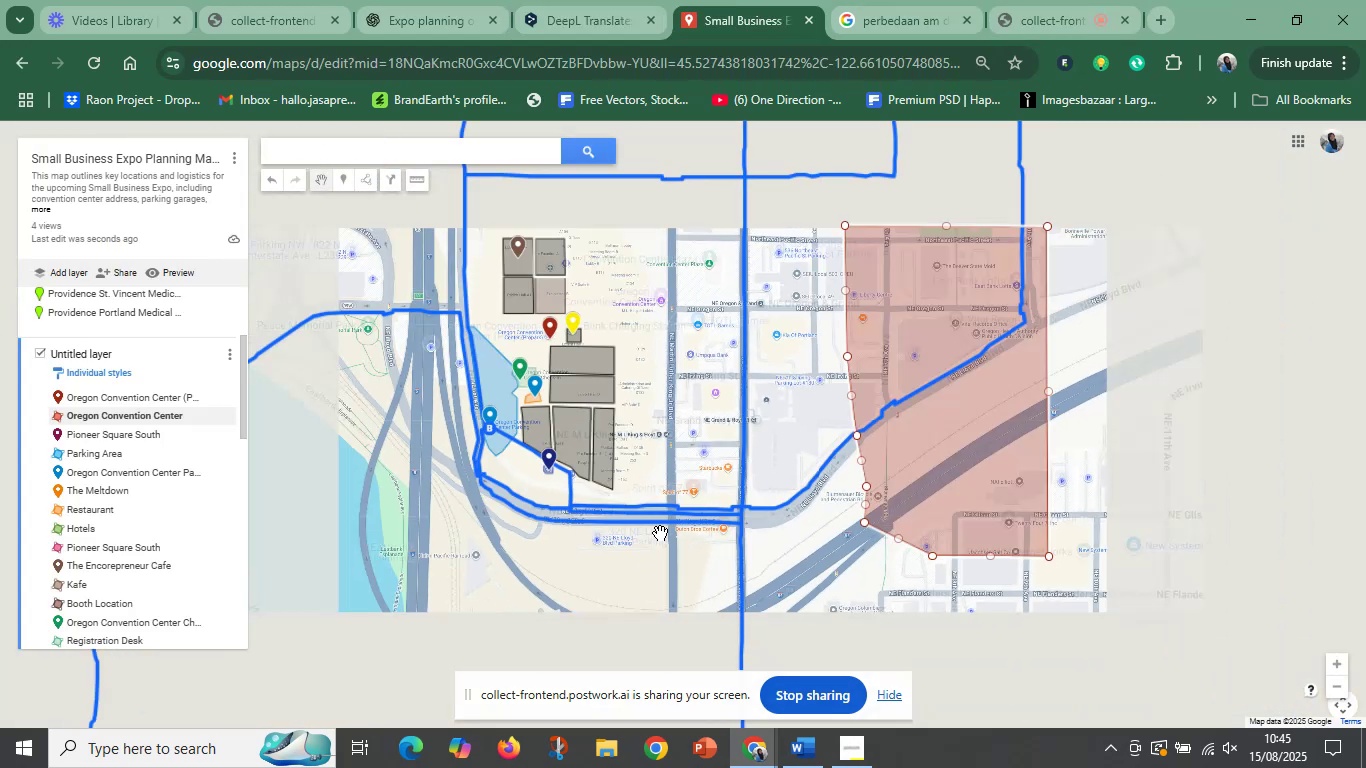 
left_click_drag(start_coordinate=[480, 533], to_coordinate=[743, 532])
 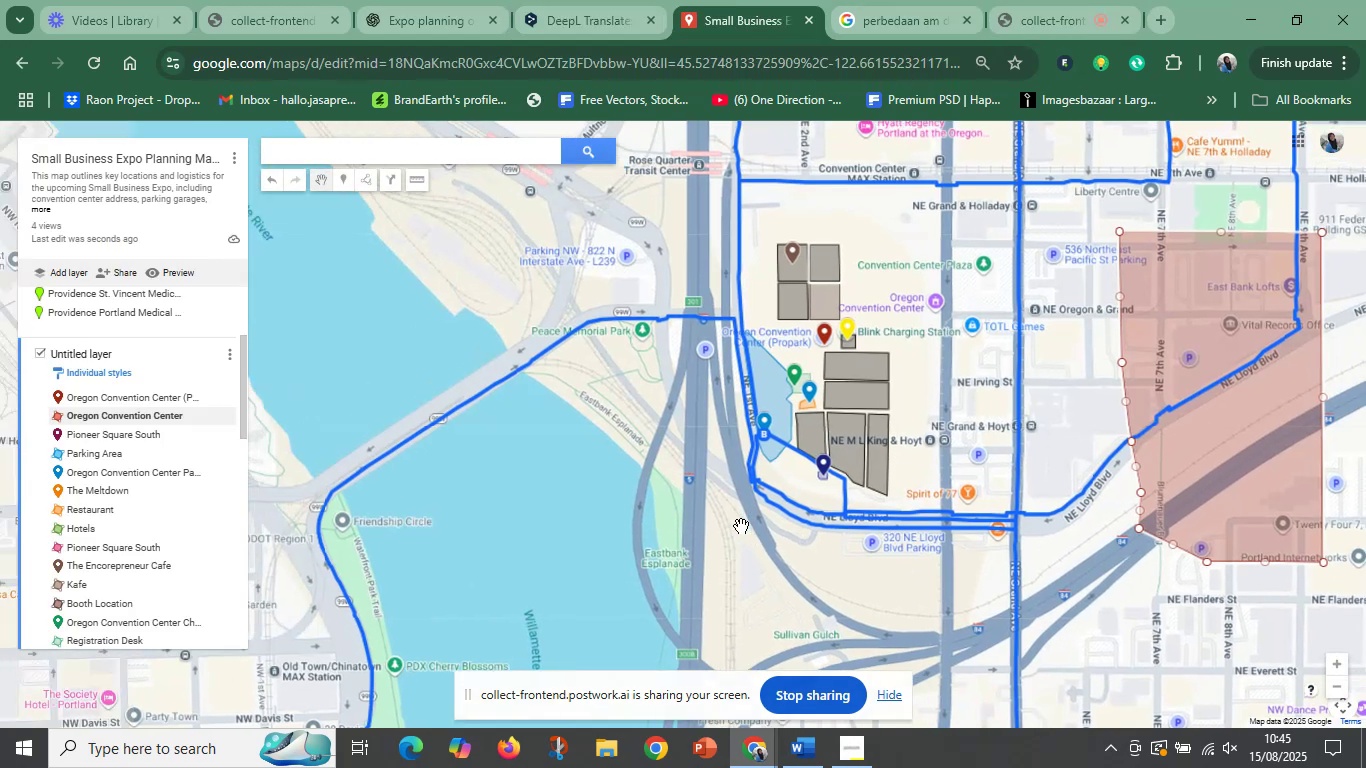 
scroll: coordinate [756, 512], scroll_direction: up, amount: 2.0
 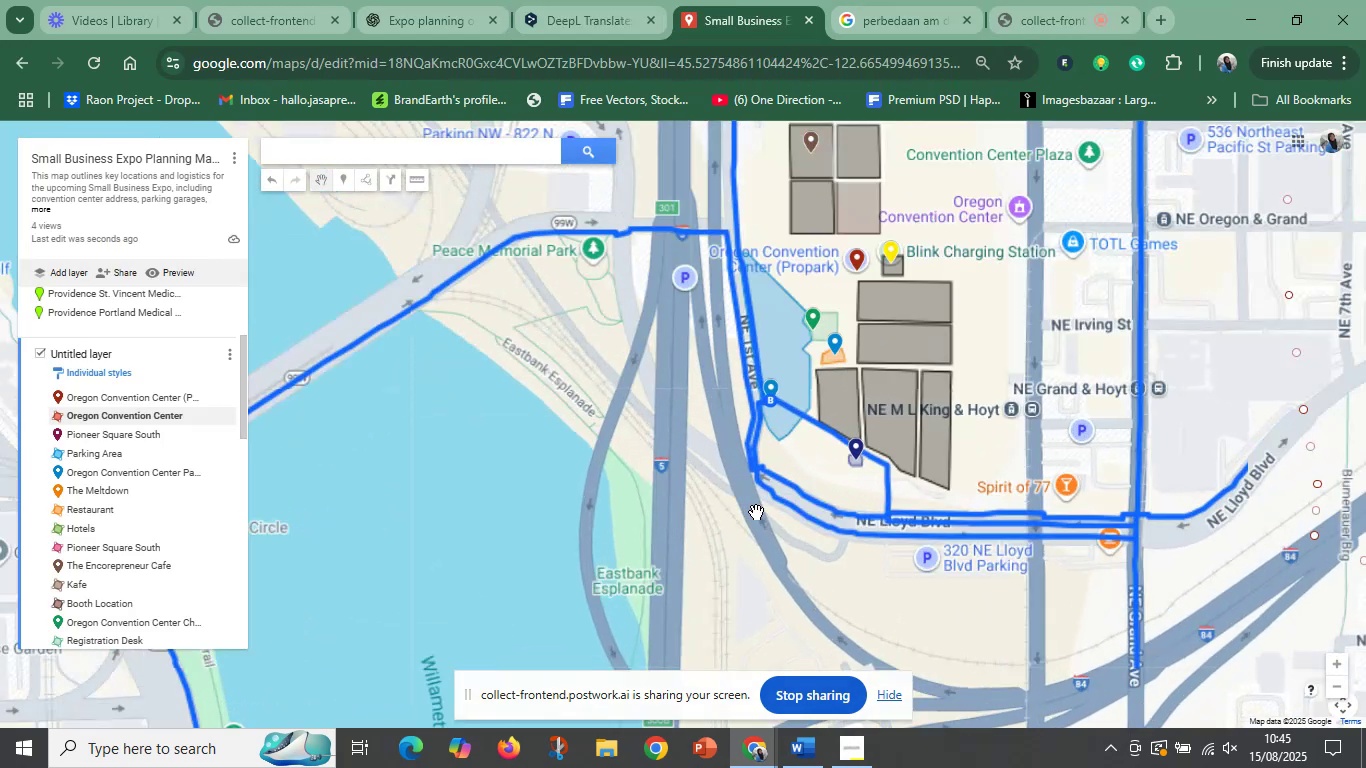 
left_click_drag(start_coordinate=[776, 345], to_coordinate=[550, 618])
 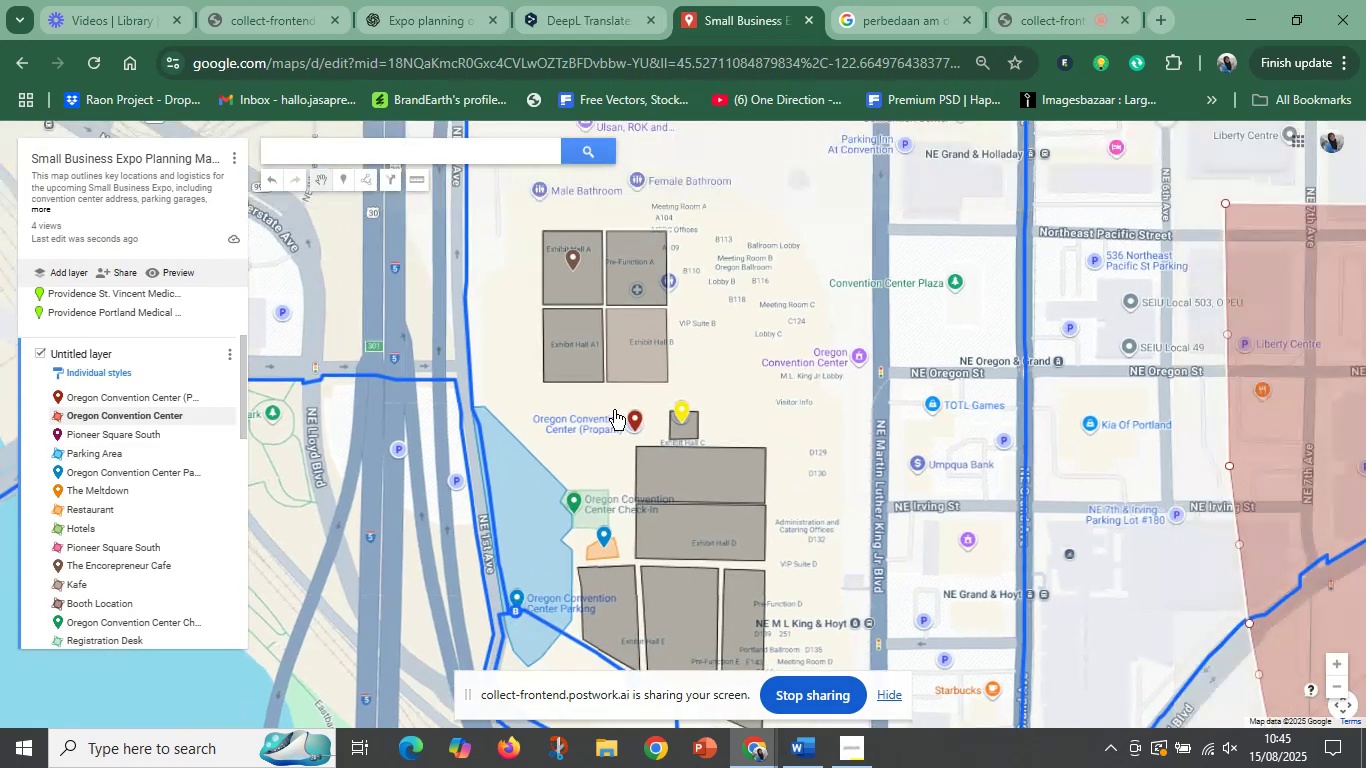 
left_click_drag(start_coordinate=[776, 310], to_coordinate=[482, 482])
 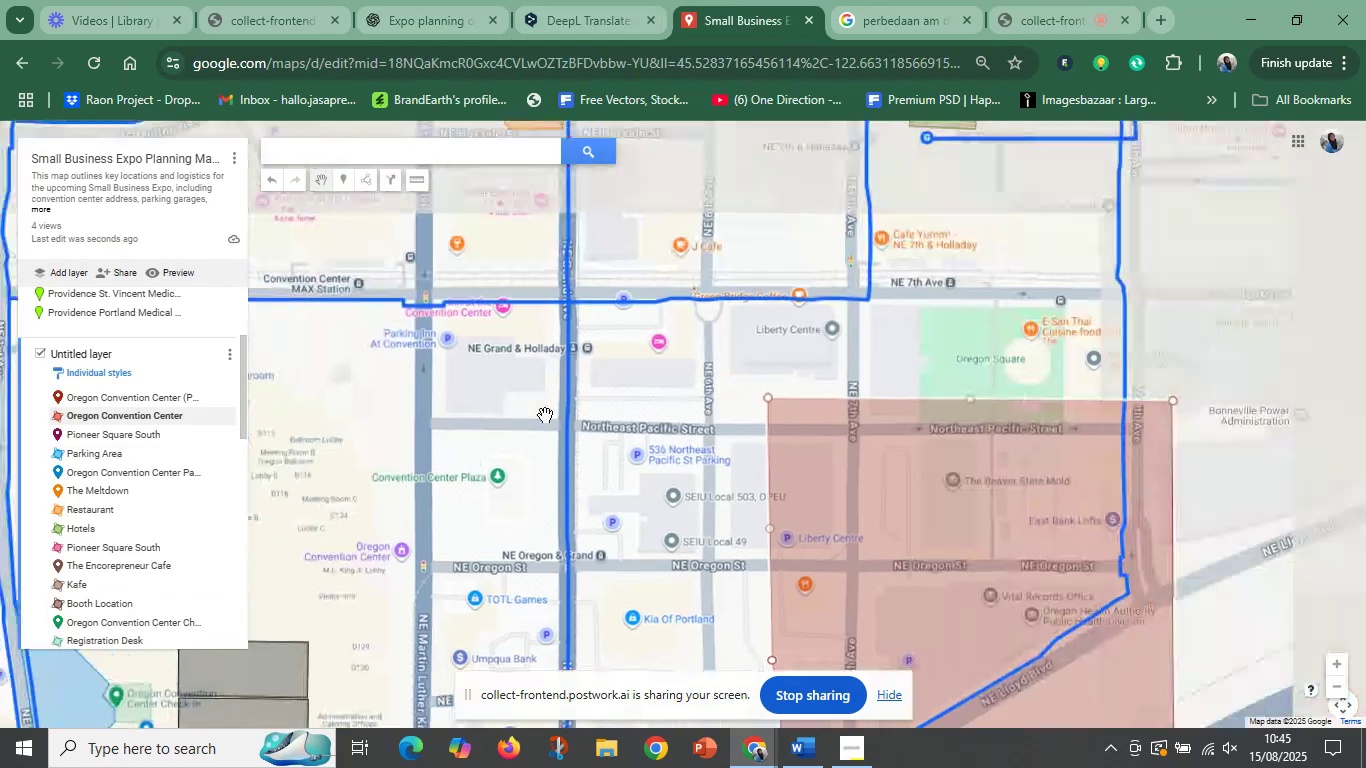 
left_click_drag(start_coordinate=[610, 360], to_coordinate=[656, 521])
 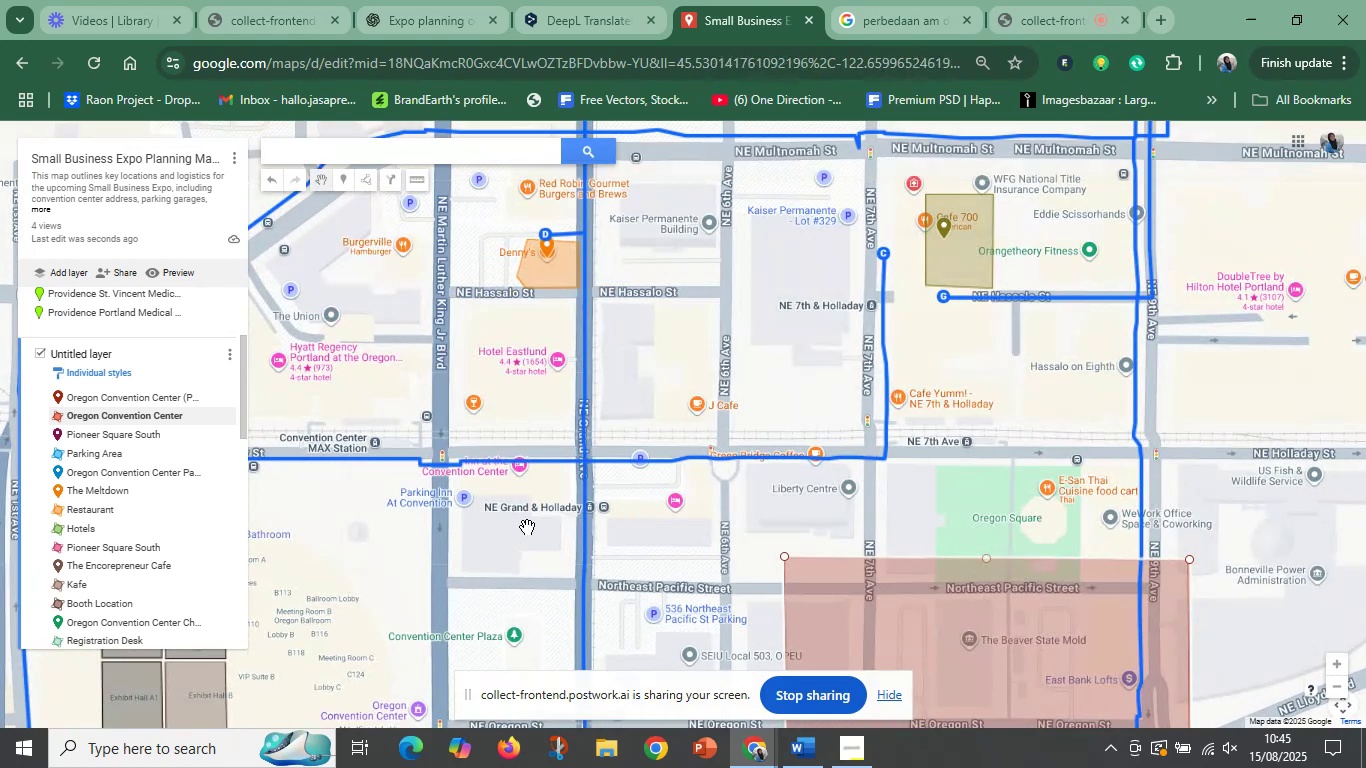 
left_click_drag(start_coordinate=[518, 530], to_coordinate=[545, 605])
 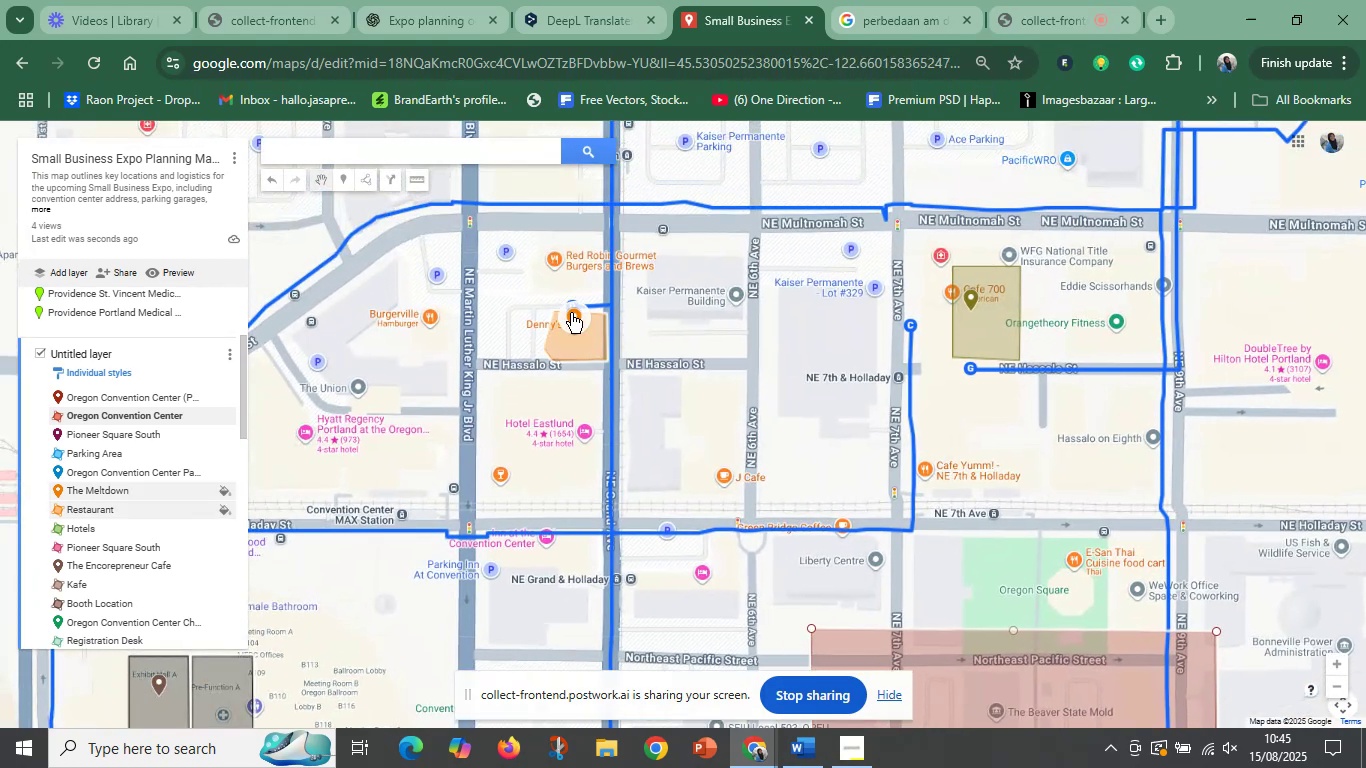 
left_click([571, 318])
 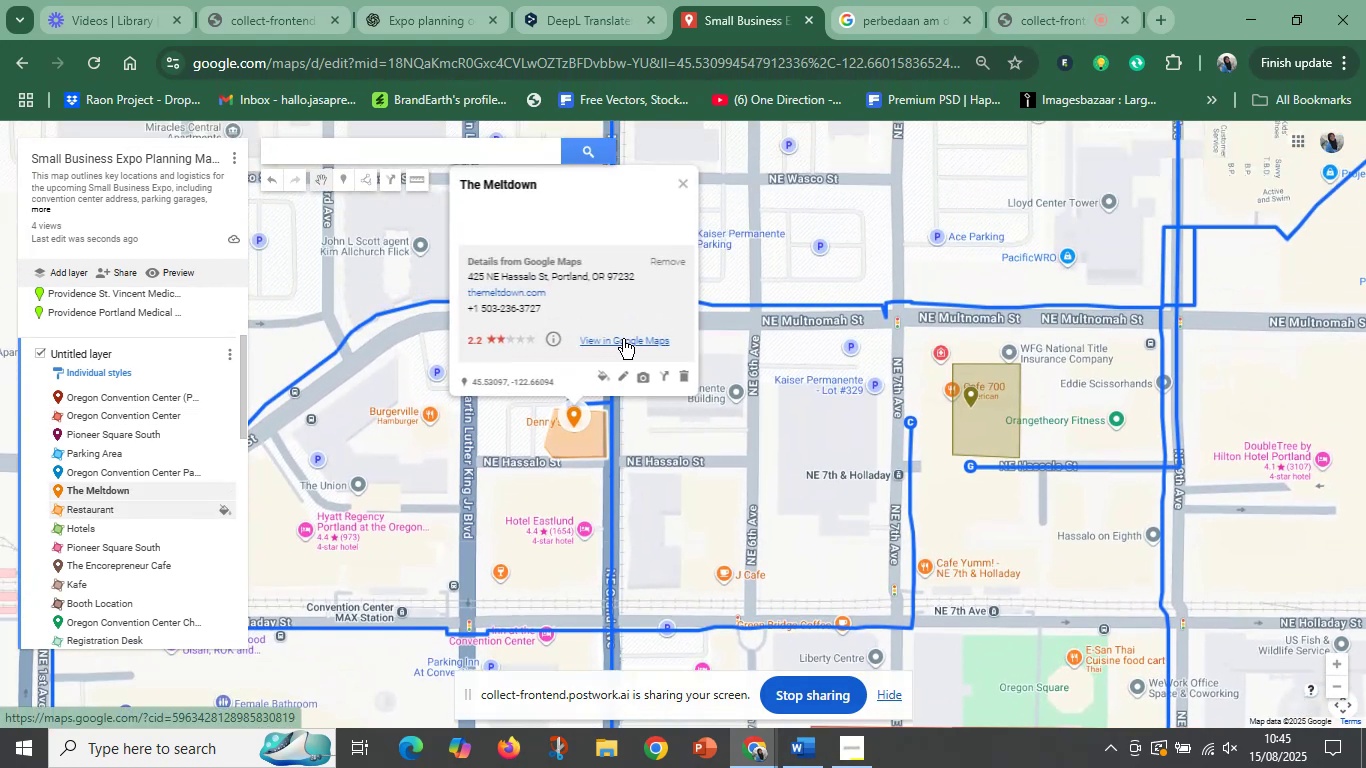 
left_click([623, 339])
 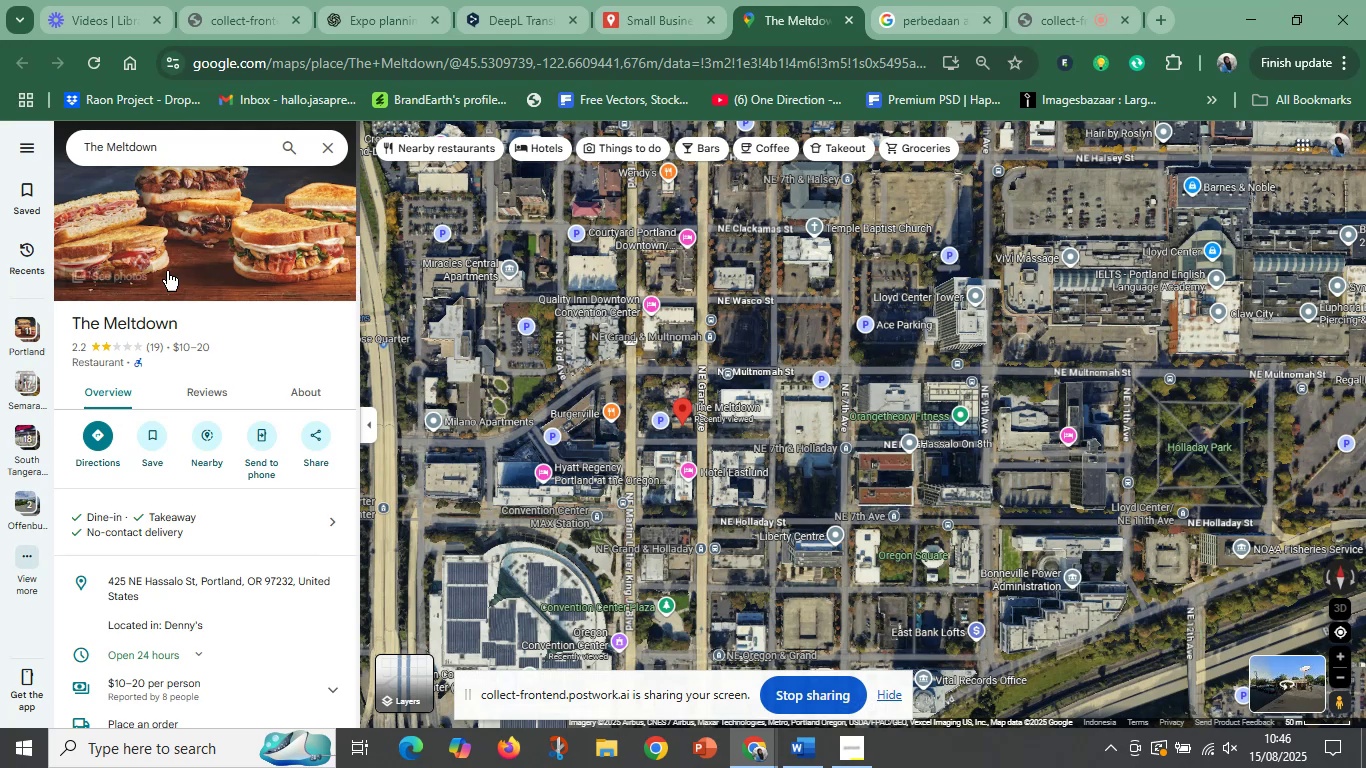 
wait(24.77)
 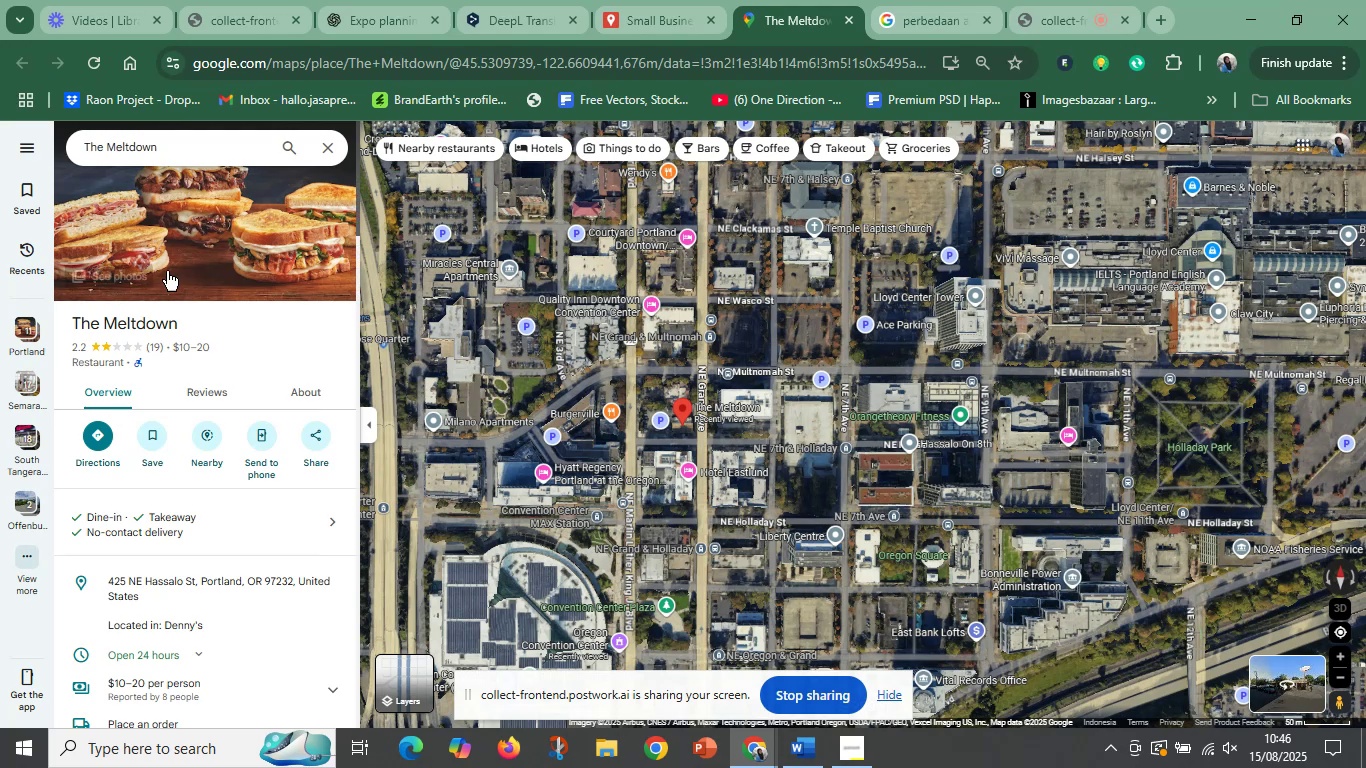 
left_click([675, 0])
 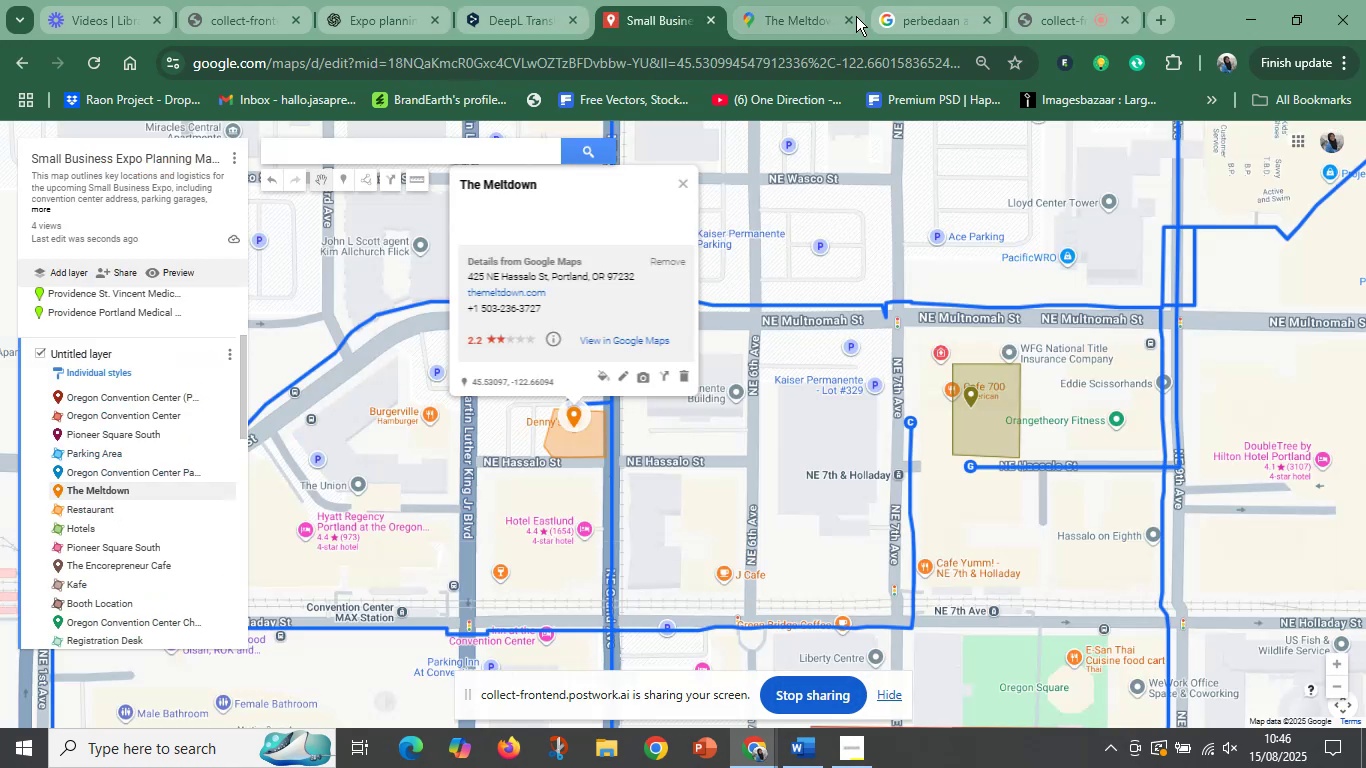 
left_click([853, 16])
 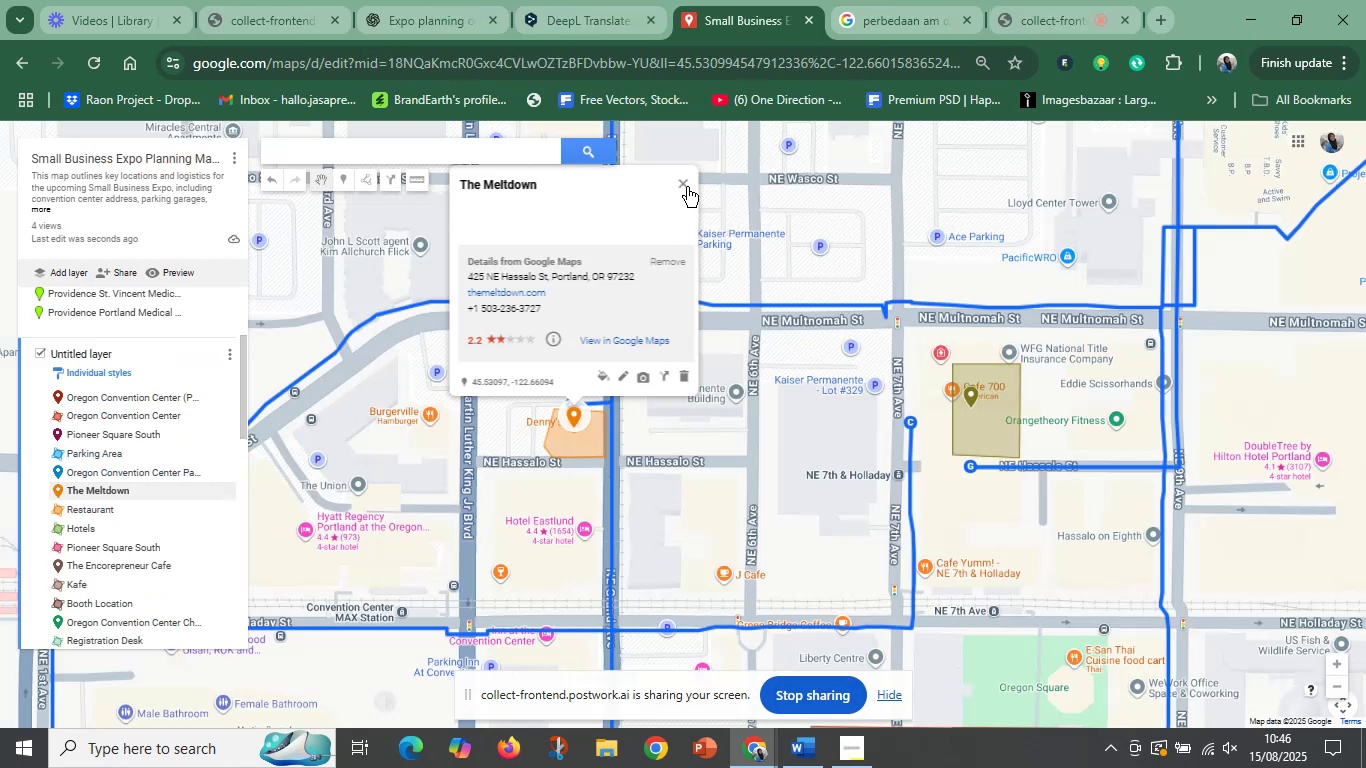 
left_click([685, 180])
 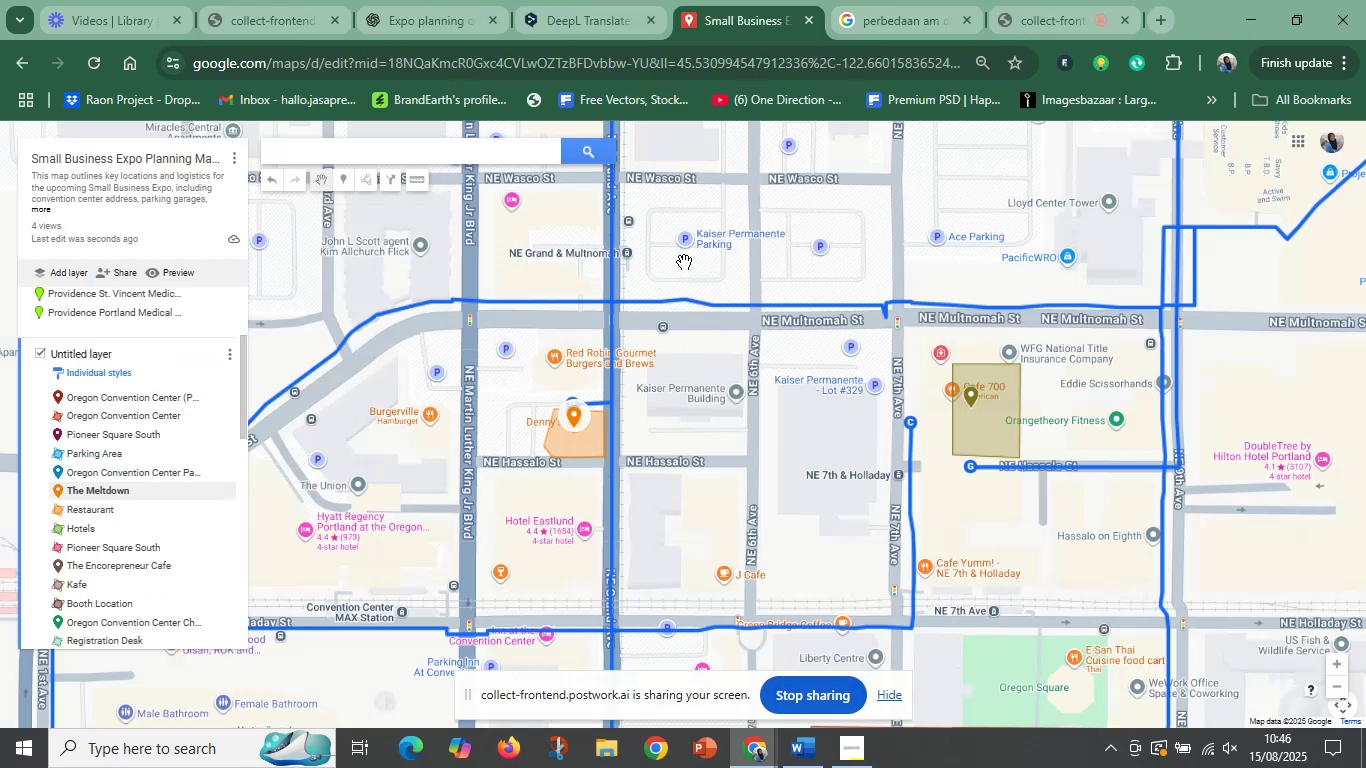 
left_click_drag(start_coordinate=[615, 571], to_coordinate=[982, 450])
 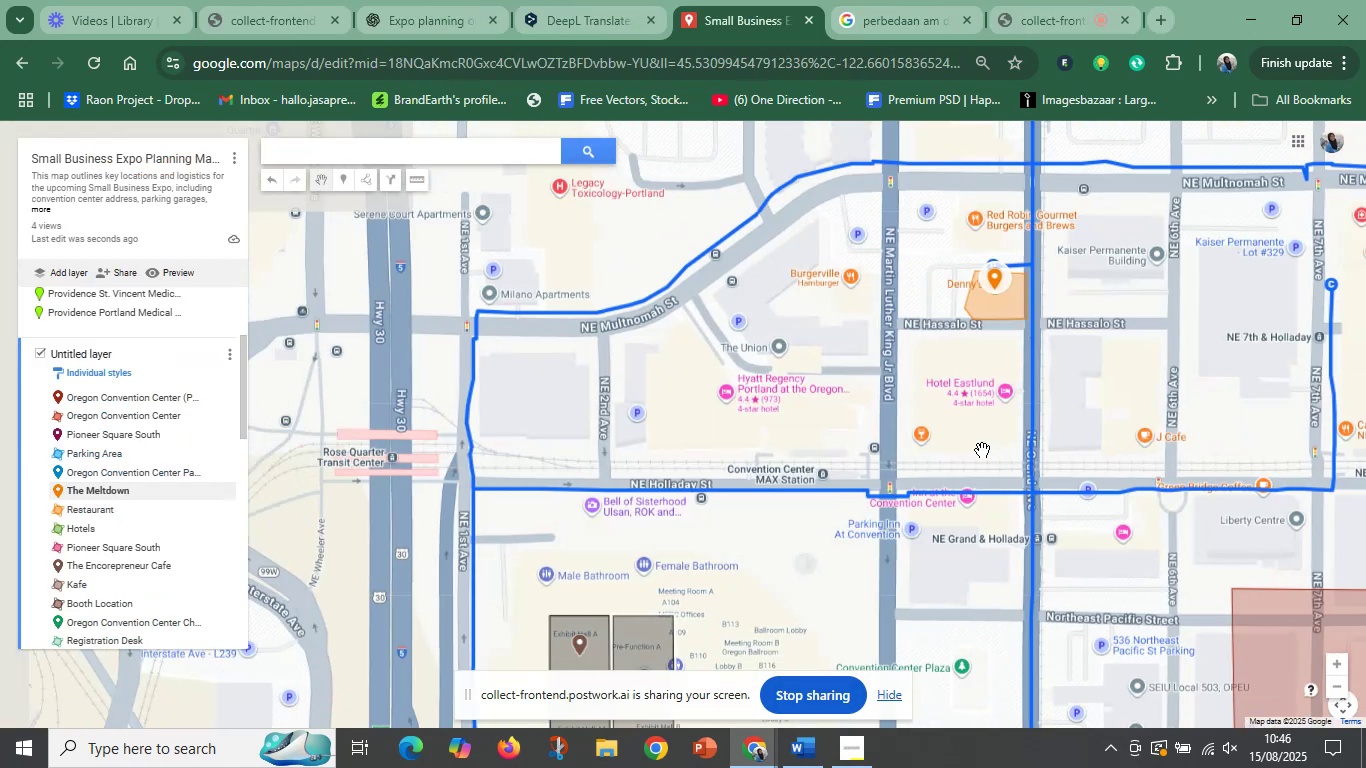 
scroll: coordinate [644, 471], scroll_direction: down, amount: 10.0
 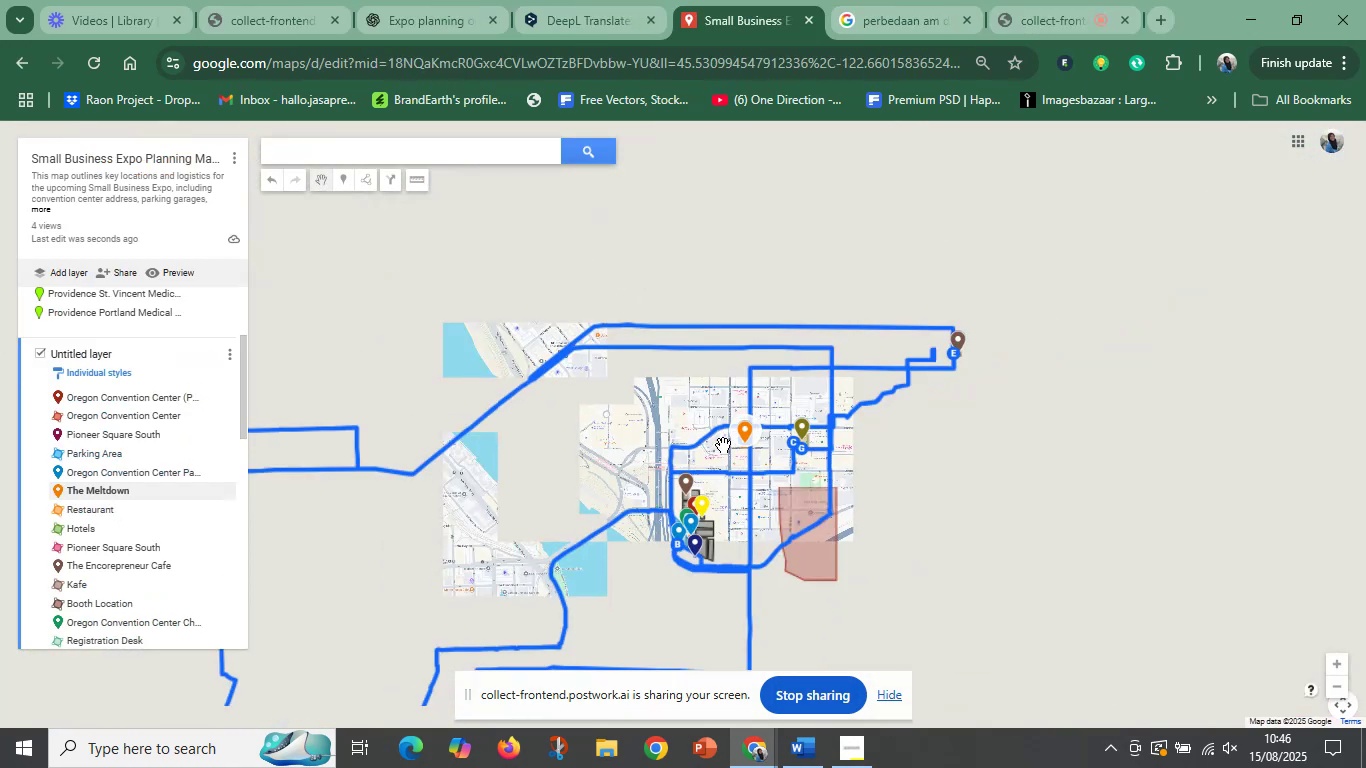 
left_click_drag(start_coordinate=[439, 501], to_coordinate=[879, 463])
 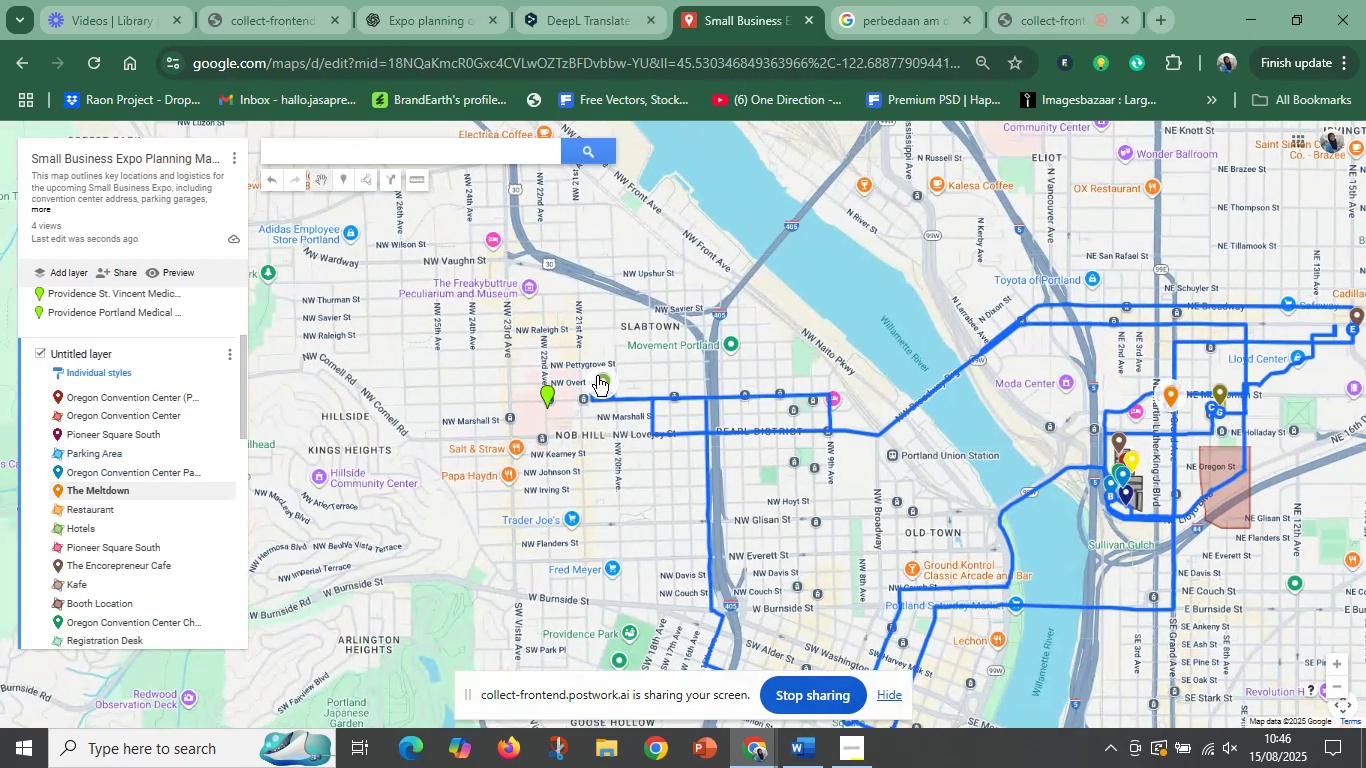 
left_click([599, 380])
 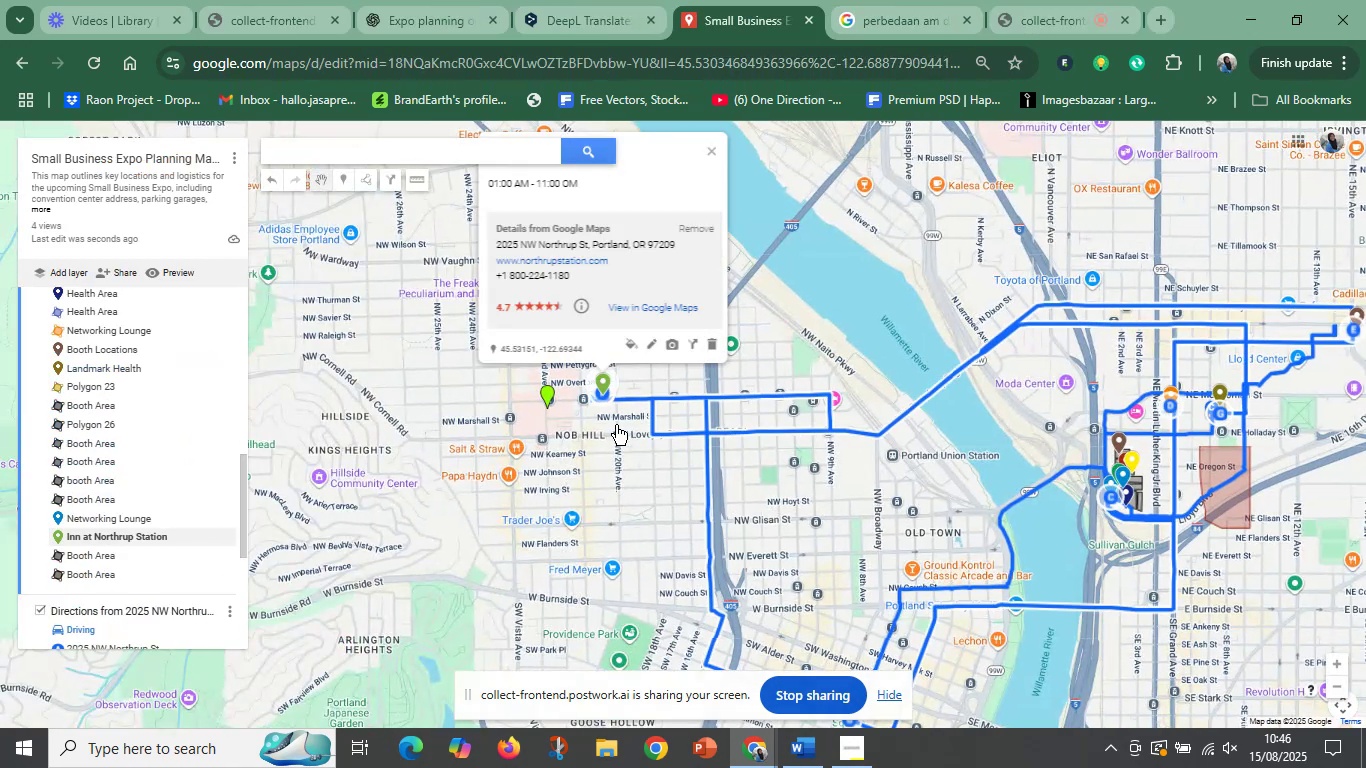 
scroll: coordinate [616, 426], scroll_direction: up, amount: 5.0
 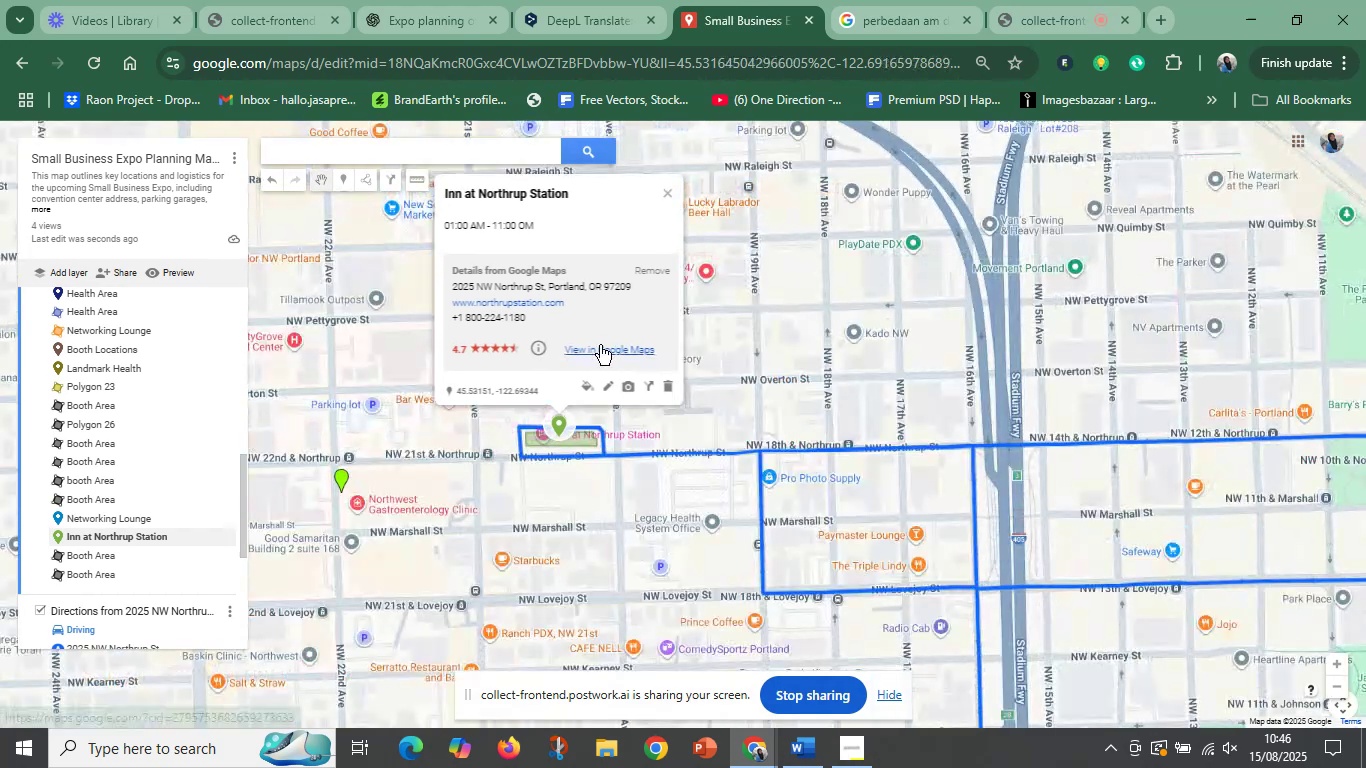 
left_click([598, 347])
 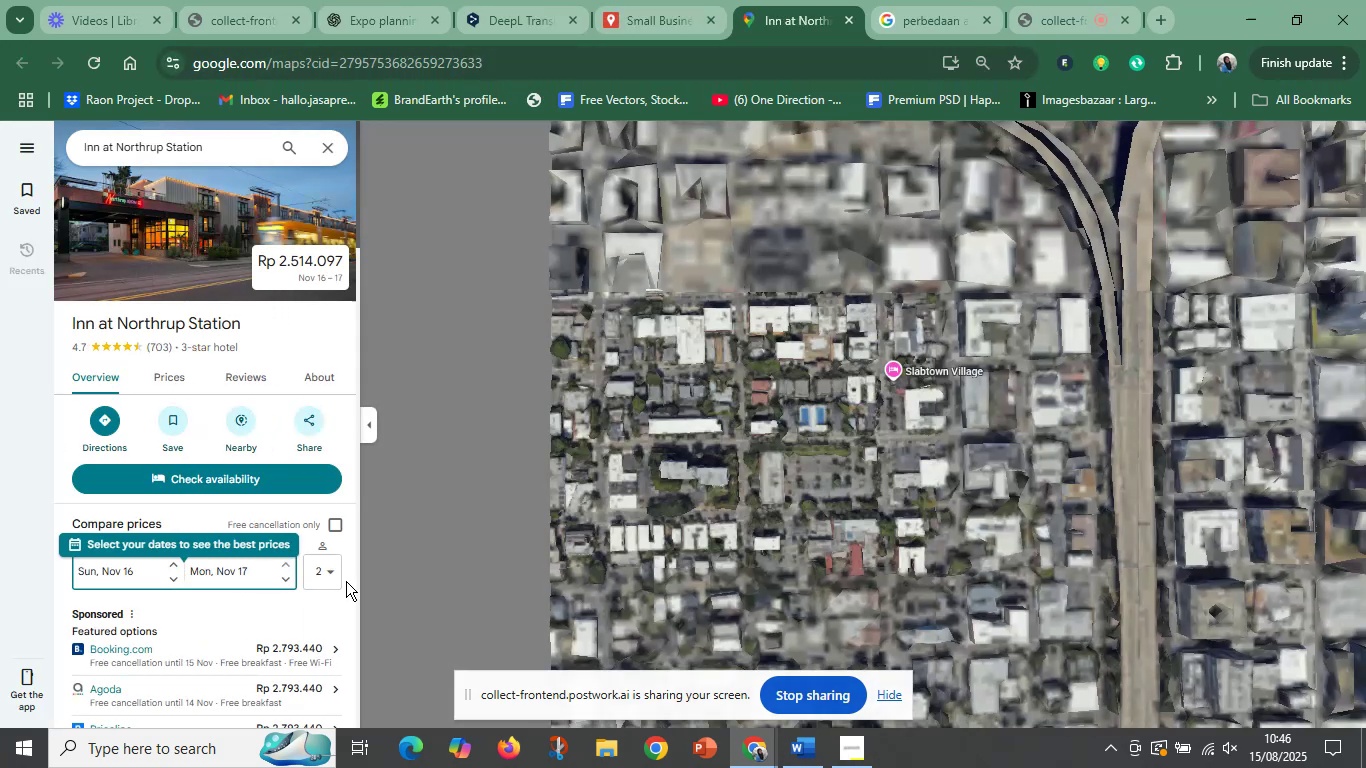 
wait(11.21)
 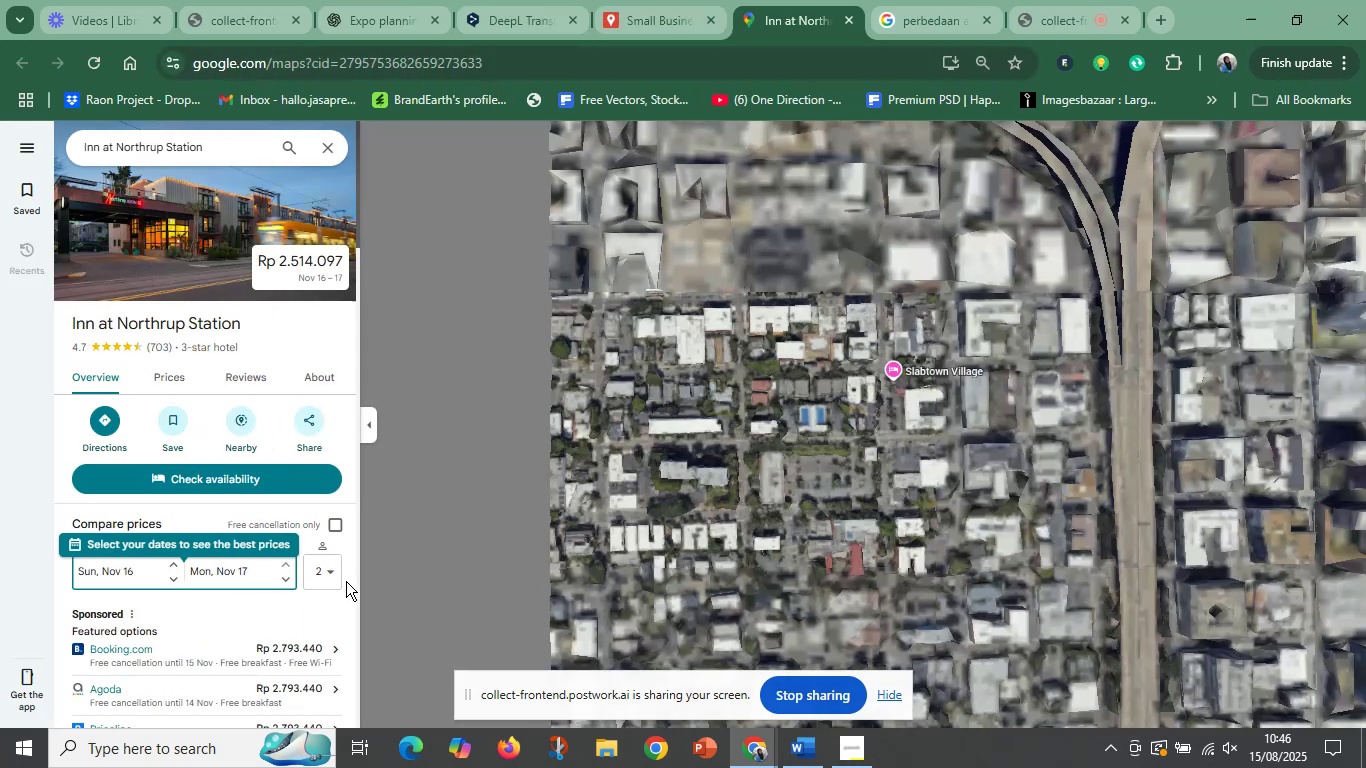 
scroll: coordinate [240, 529], scroll_direction: down, amount: 6.0
 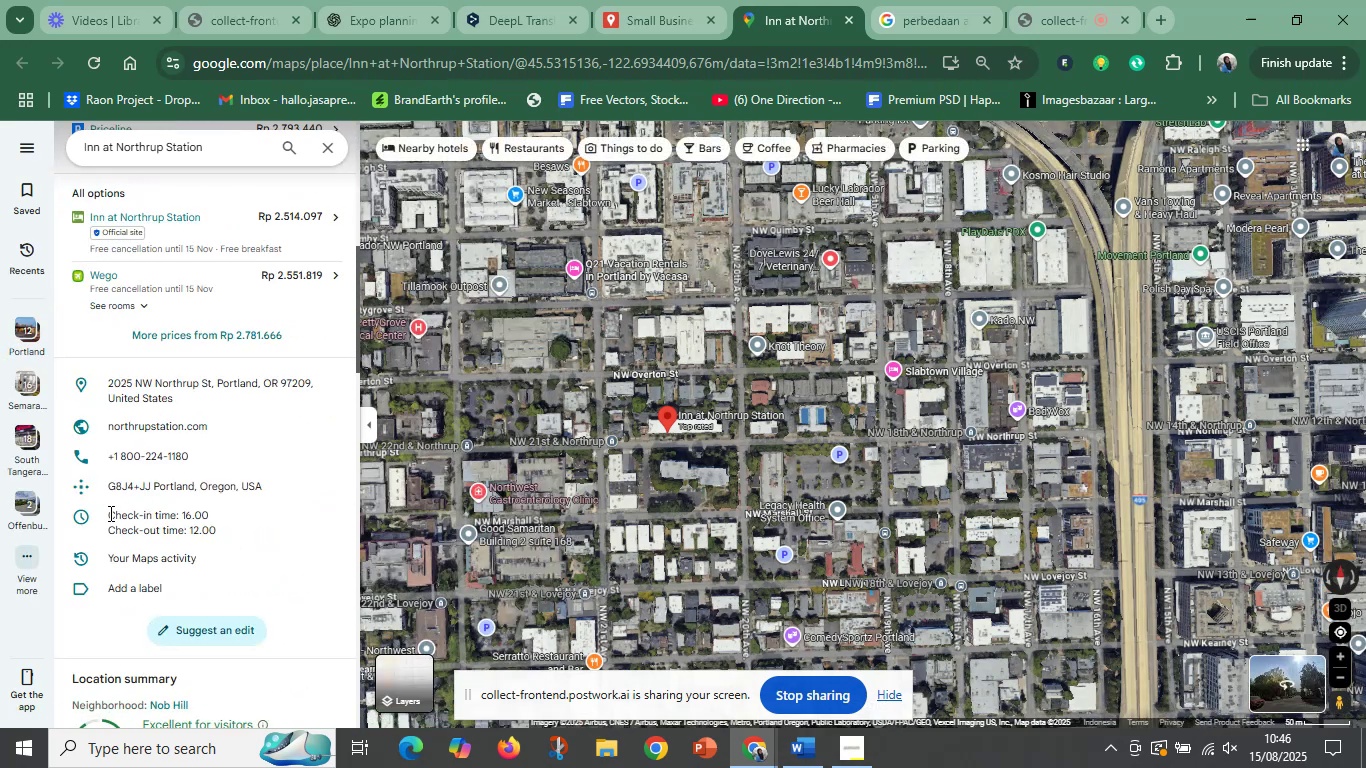 
left_click_drag(start_coordinate=[109, 513], to_coordinate=[237, 534])
 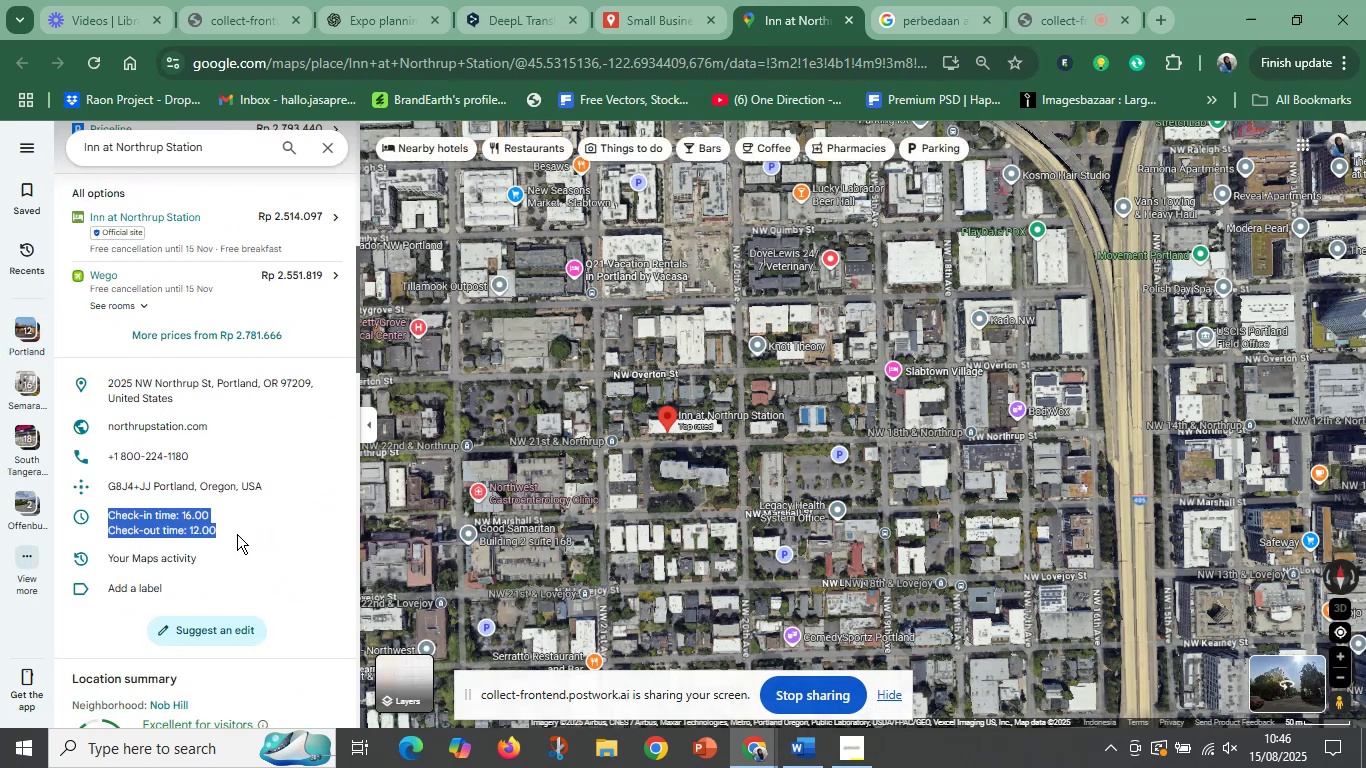 
key(Control+C)
 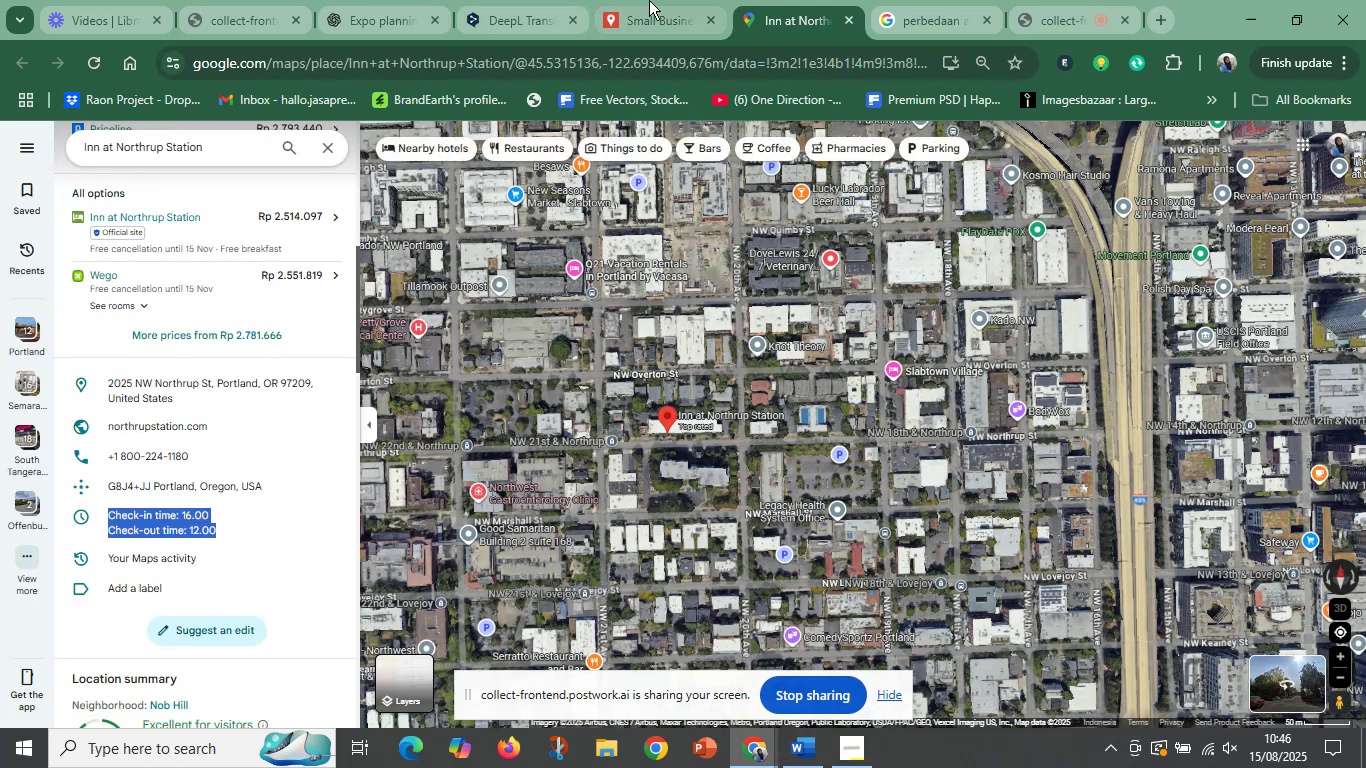 
left_click([649, 0])
 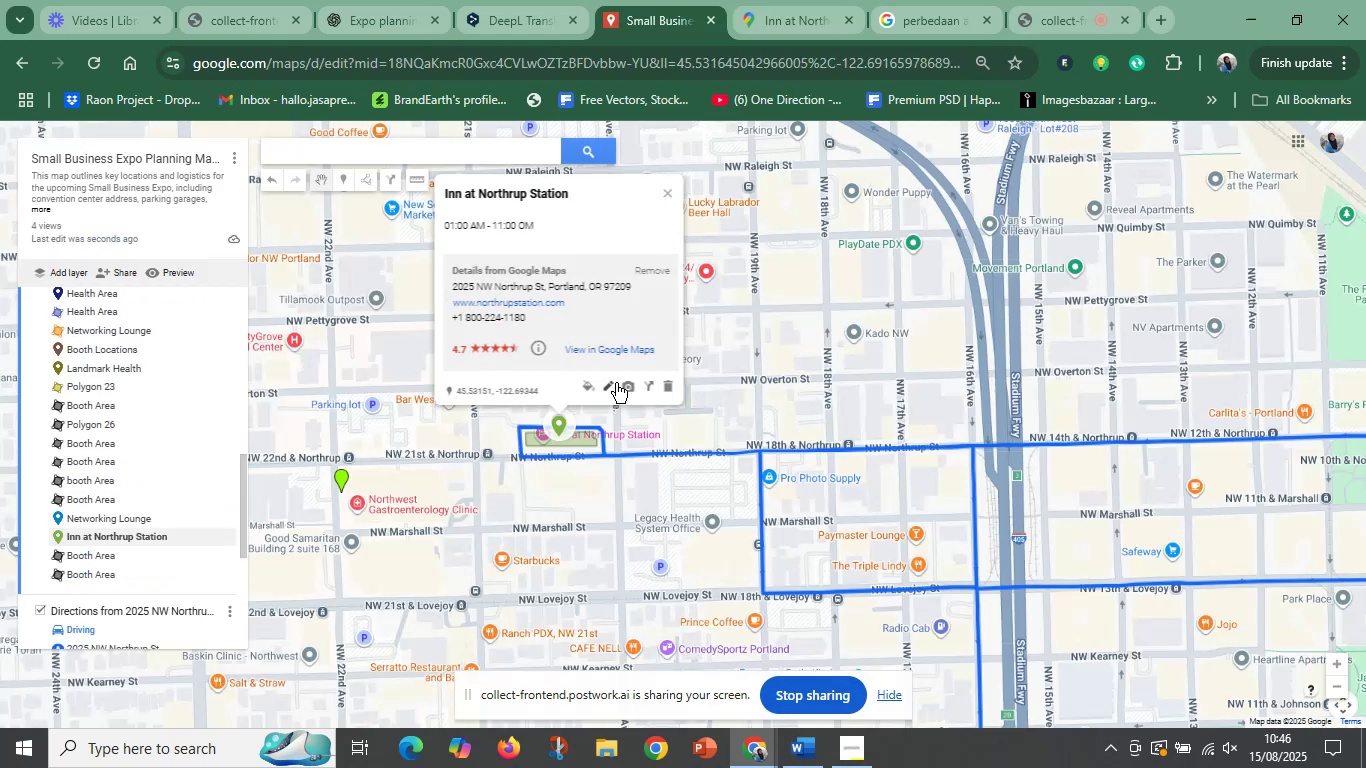 
left_click([604, 383])
 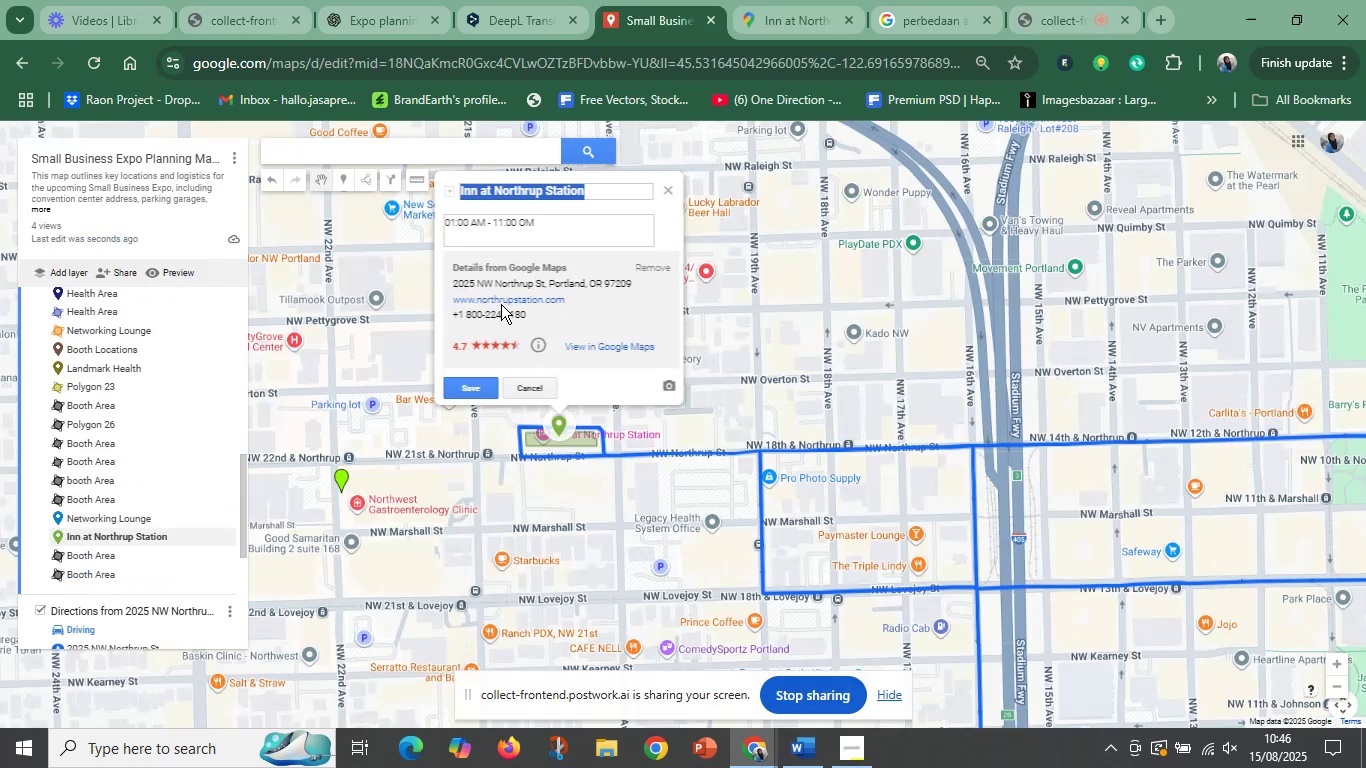 
left_click([507, 222])
 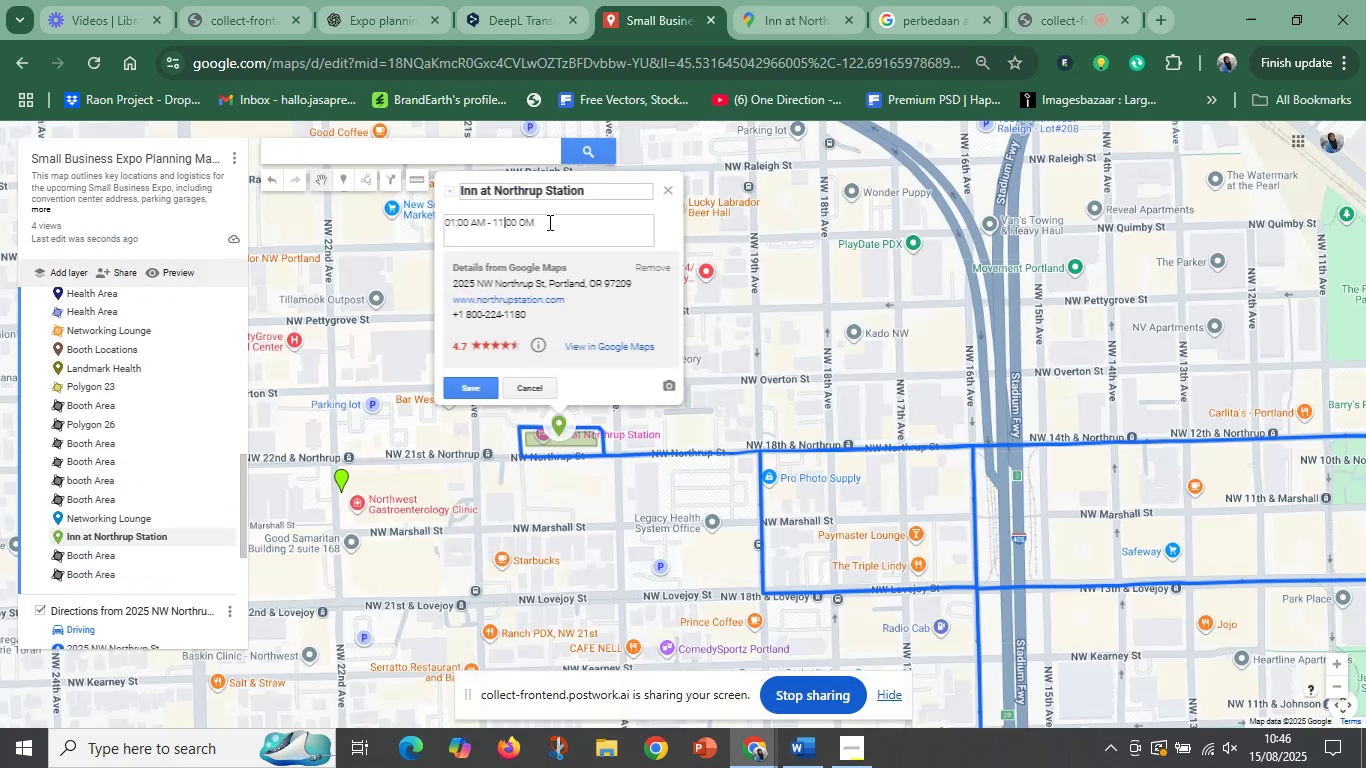 
left_click_drag(start_coordinate=[546, 223], to_coordinate=[393, 233])
 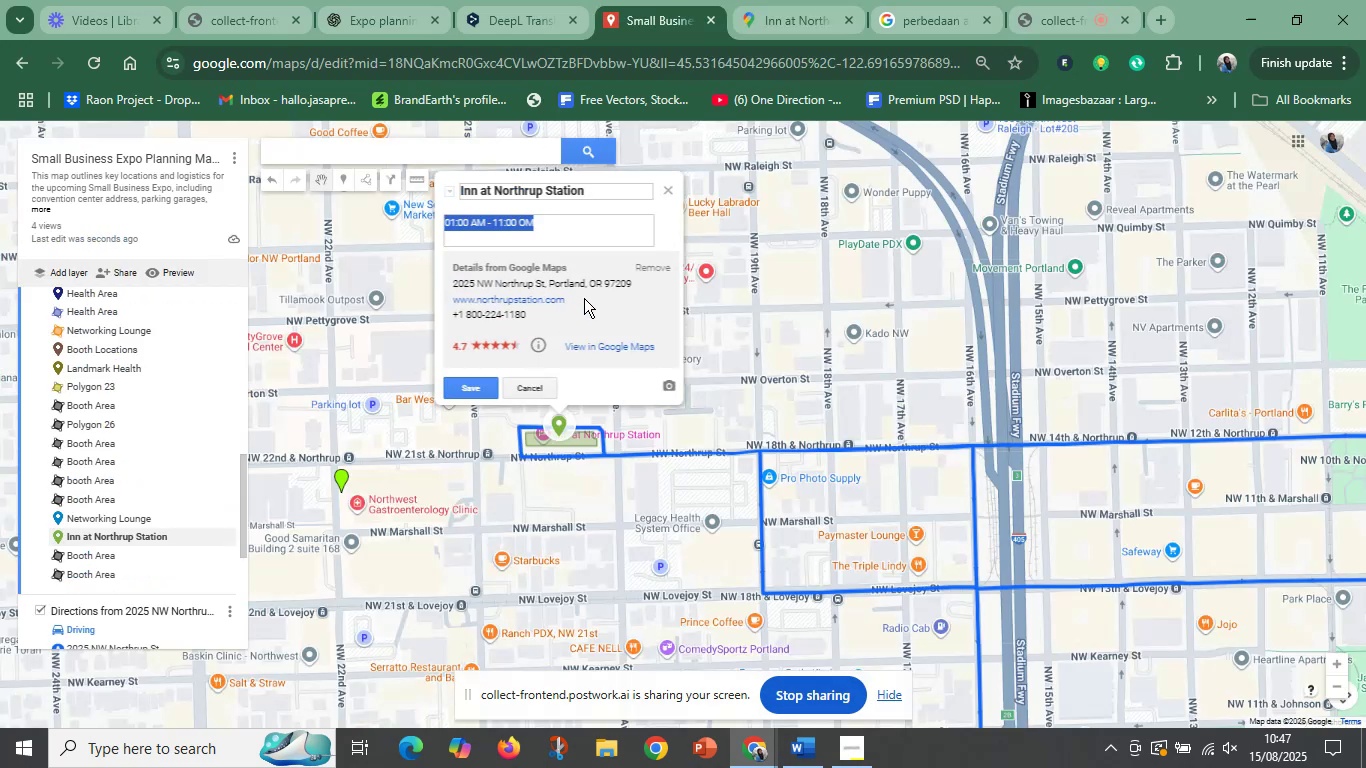 
key(Control+V)
 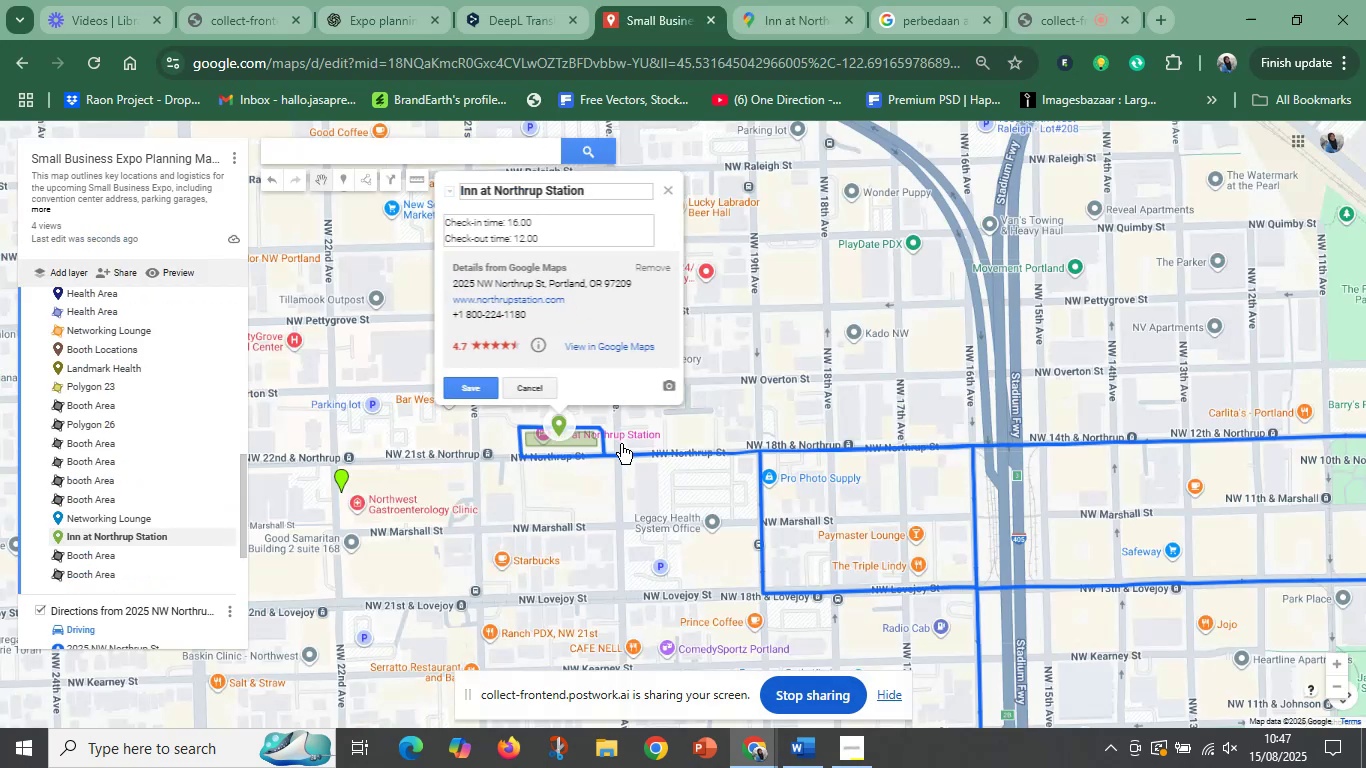 
left_click([633, 449])
 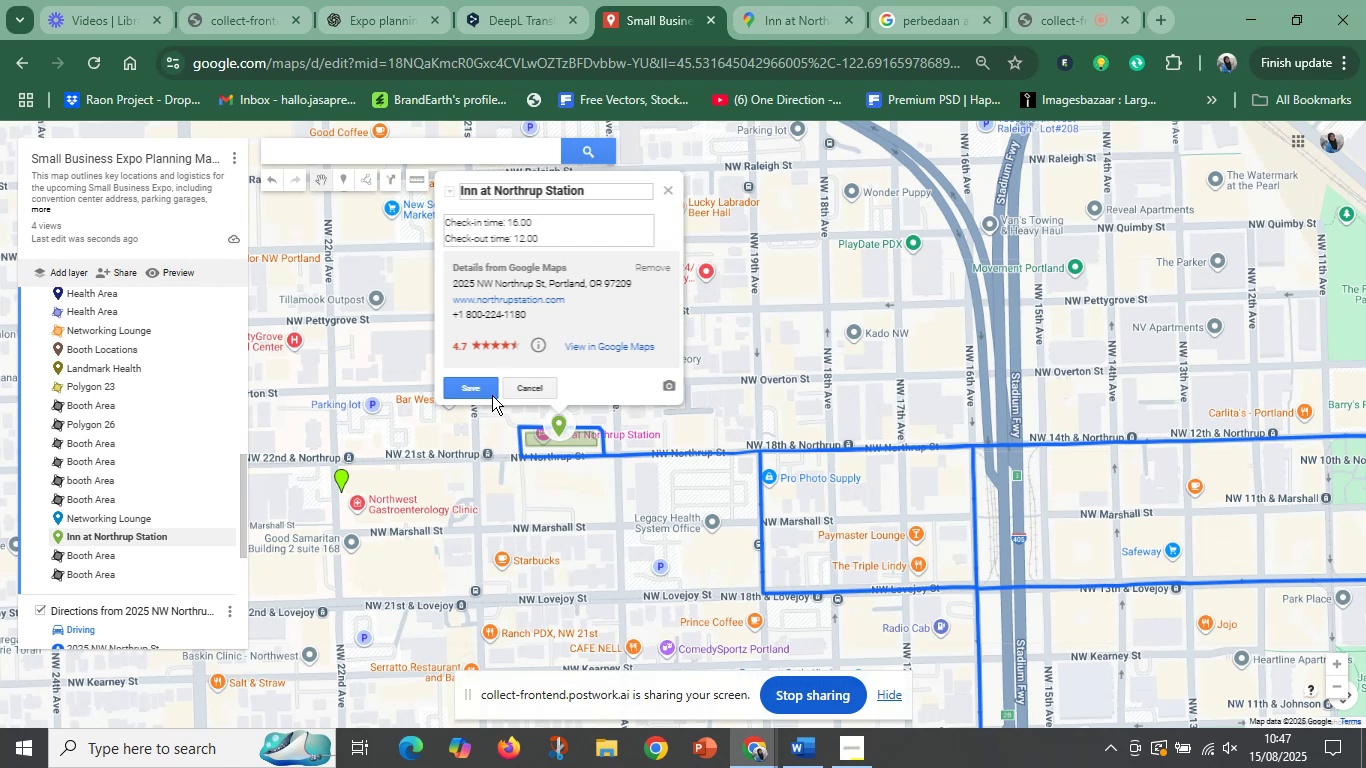 
left_click([482, 393])
 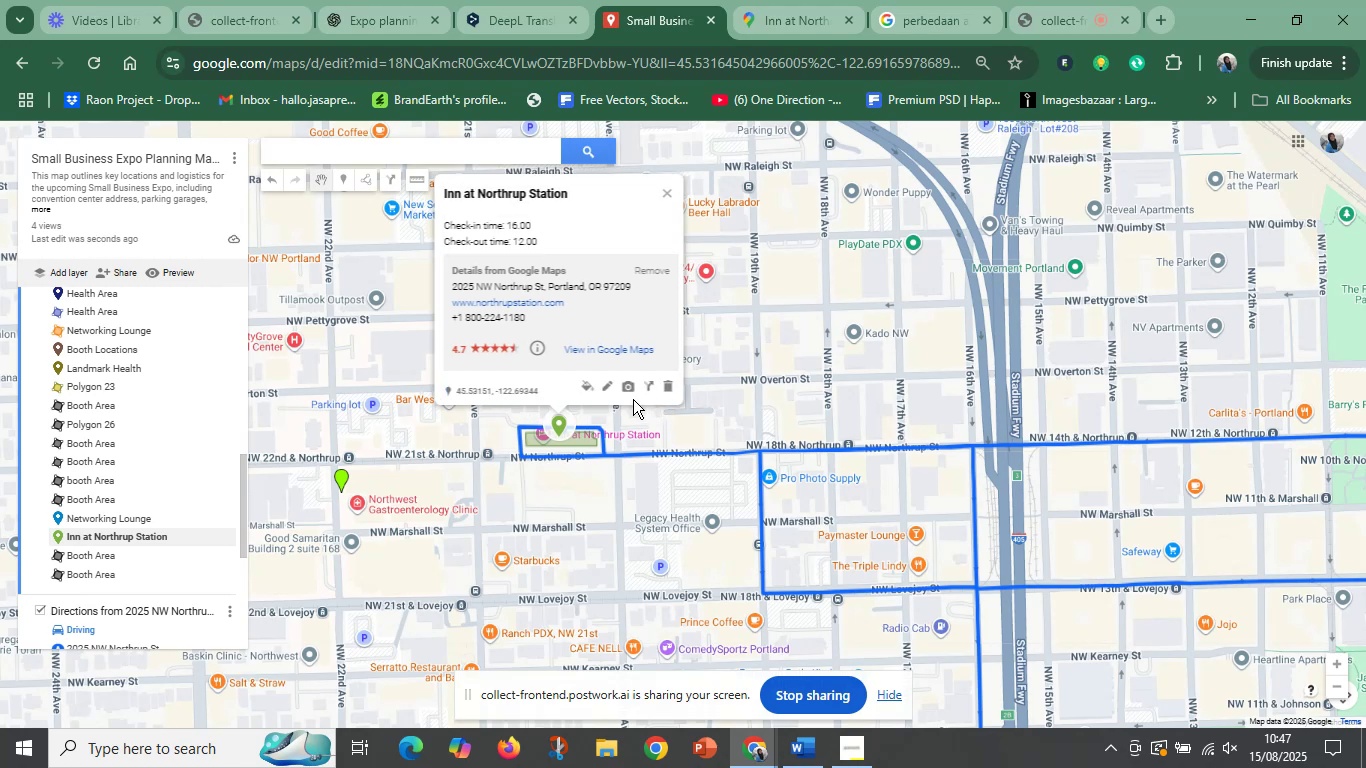 
left_click([629, 390])
 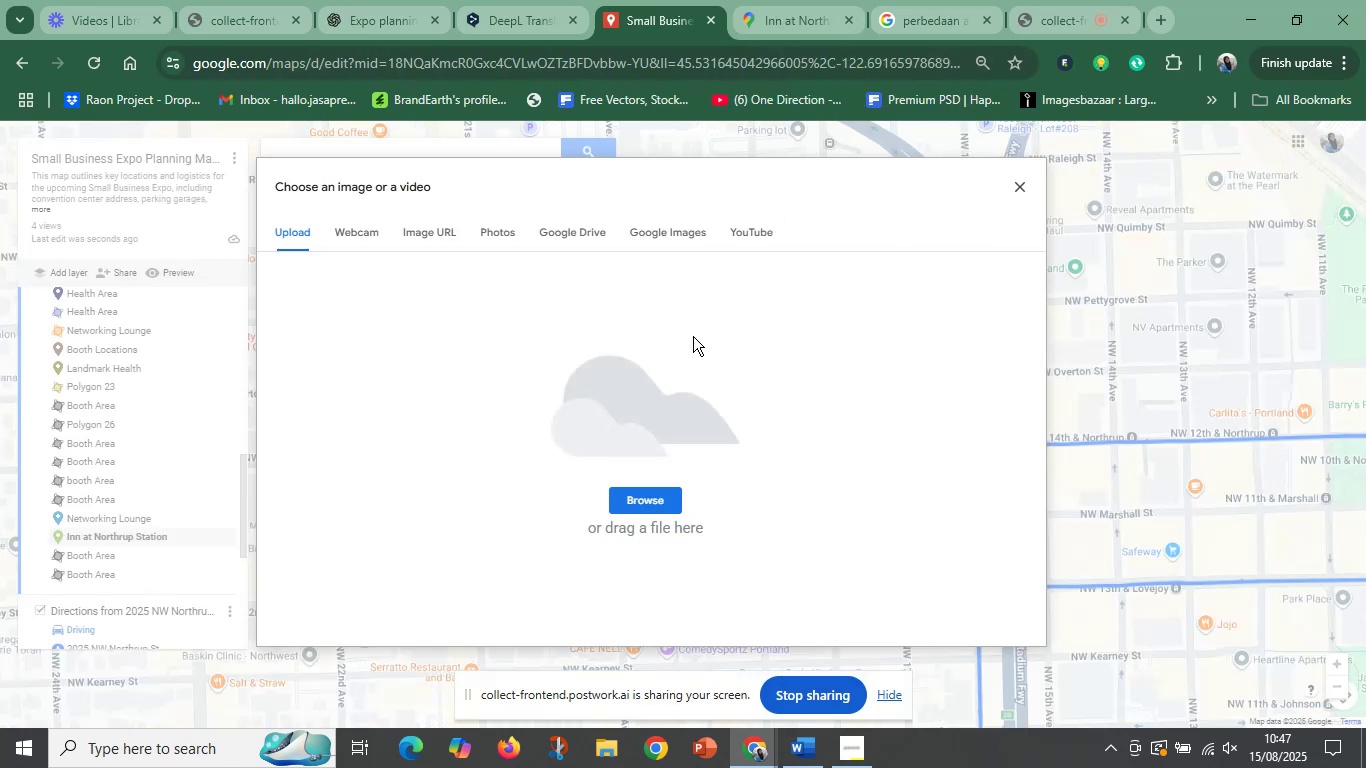 
left_click([795, 4])
 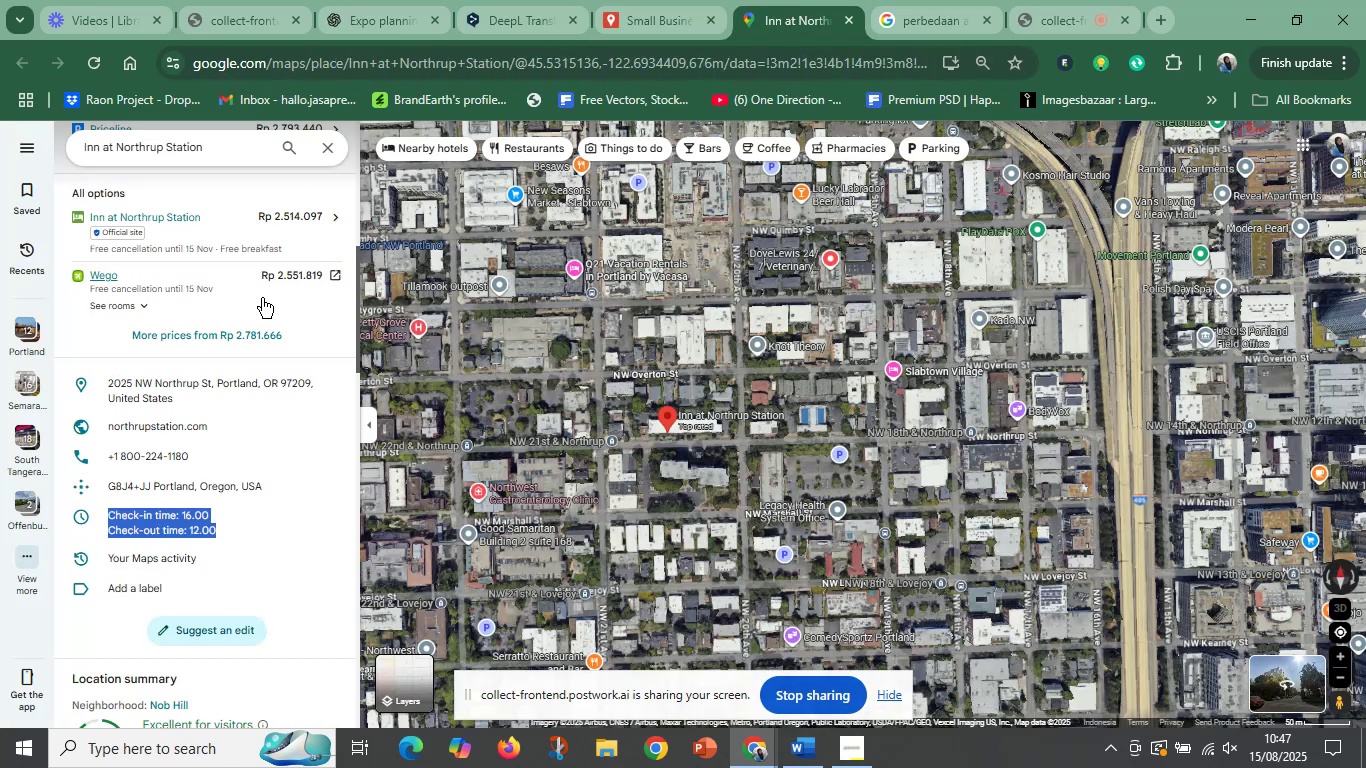 
scroll: coordinate [233, 298], scroll_direction: up, amount: 10.0
 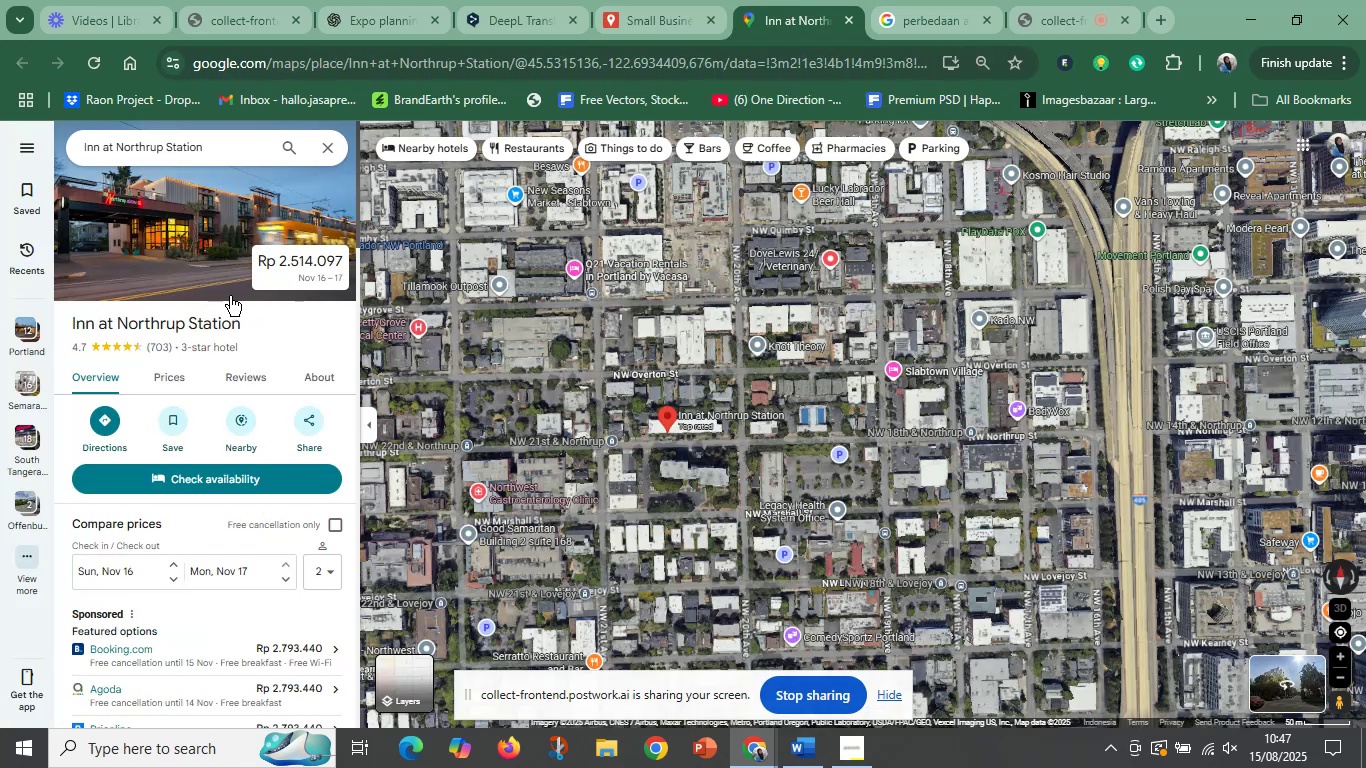 
left_click_drag(start_coordinate=[161, 223], to_coordinate=[589, 402])
 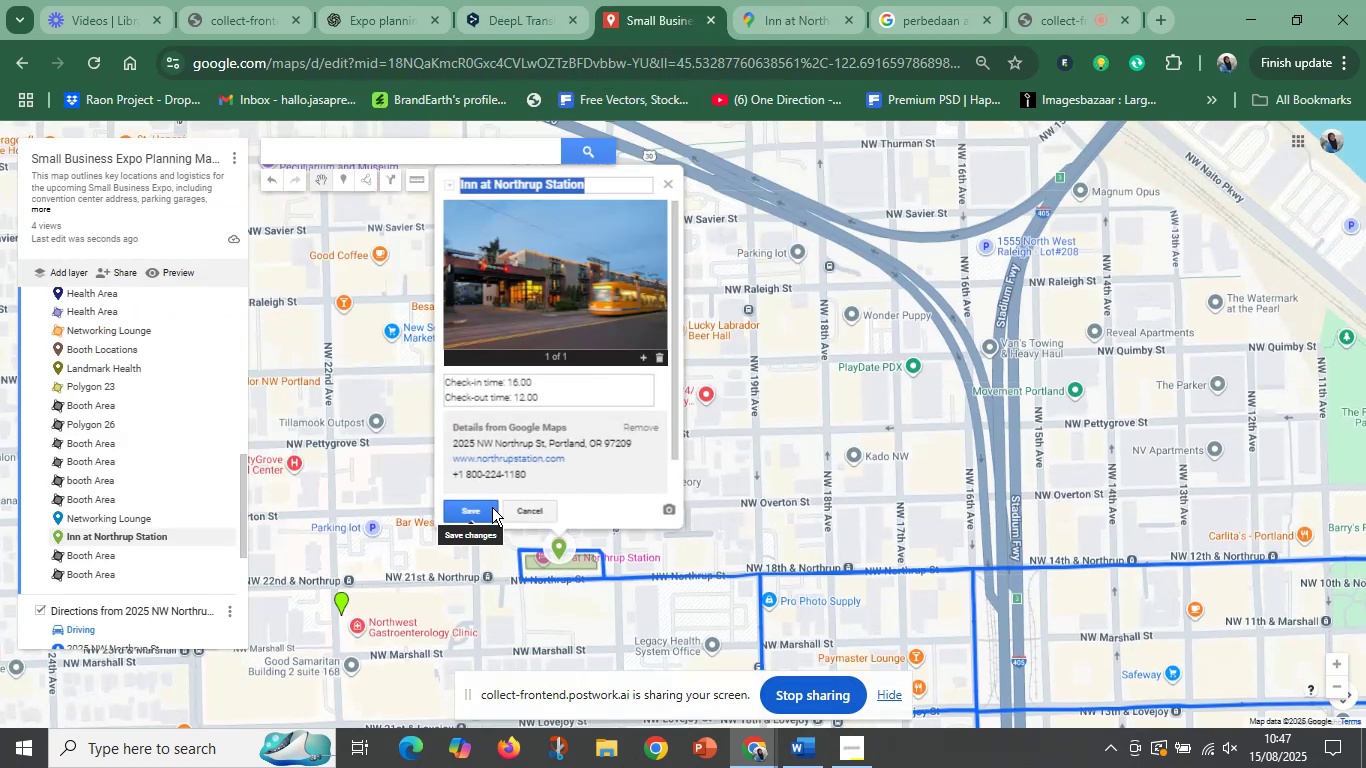 
wait(6.8)
 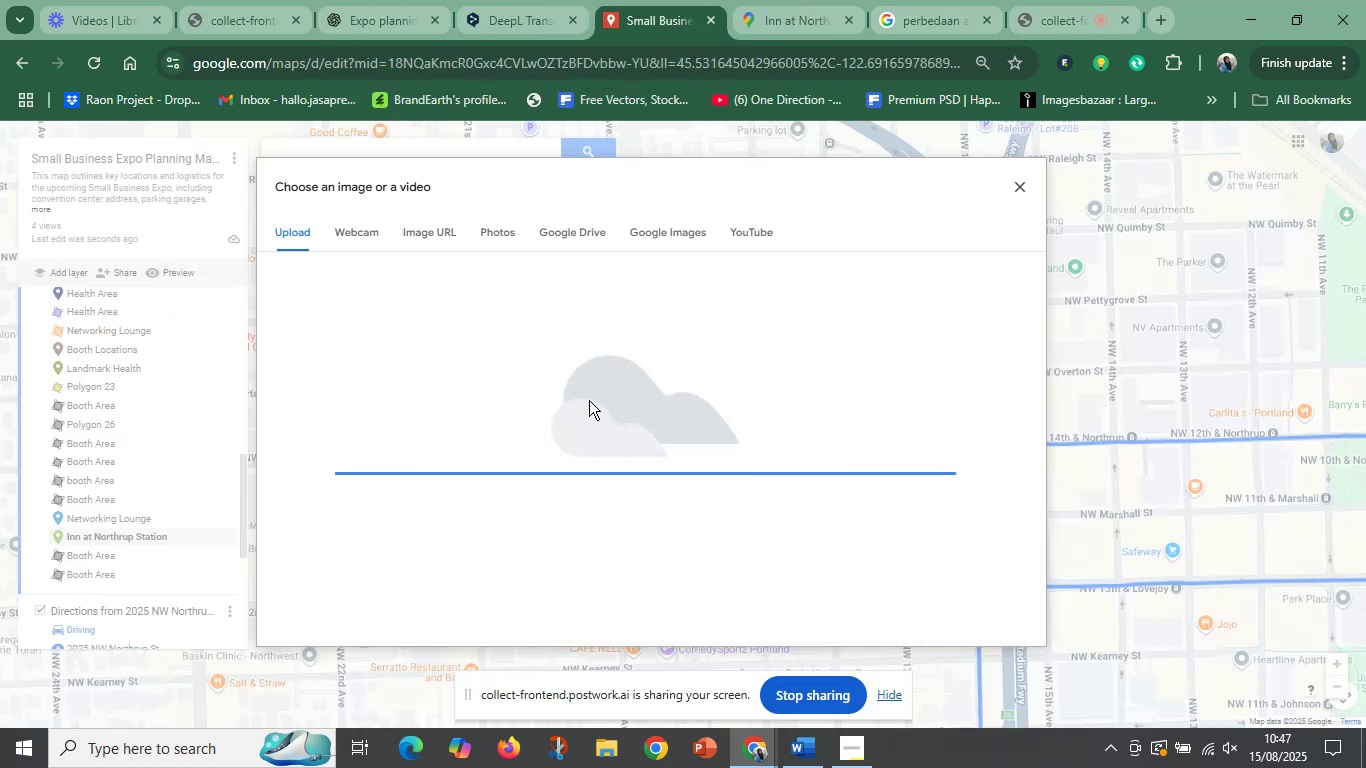 
left_click([790, 0])
 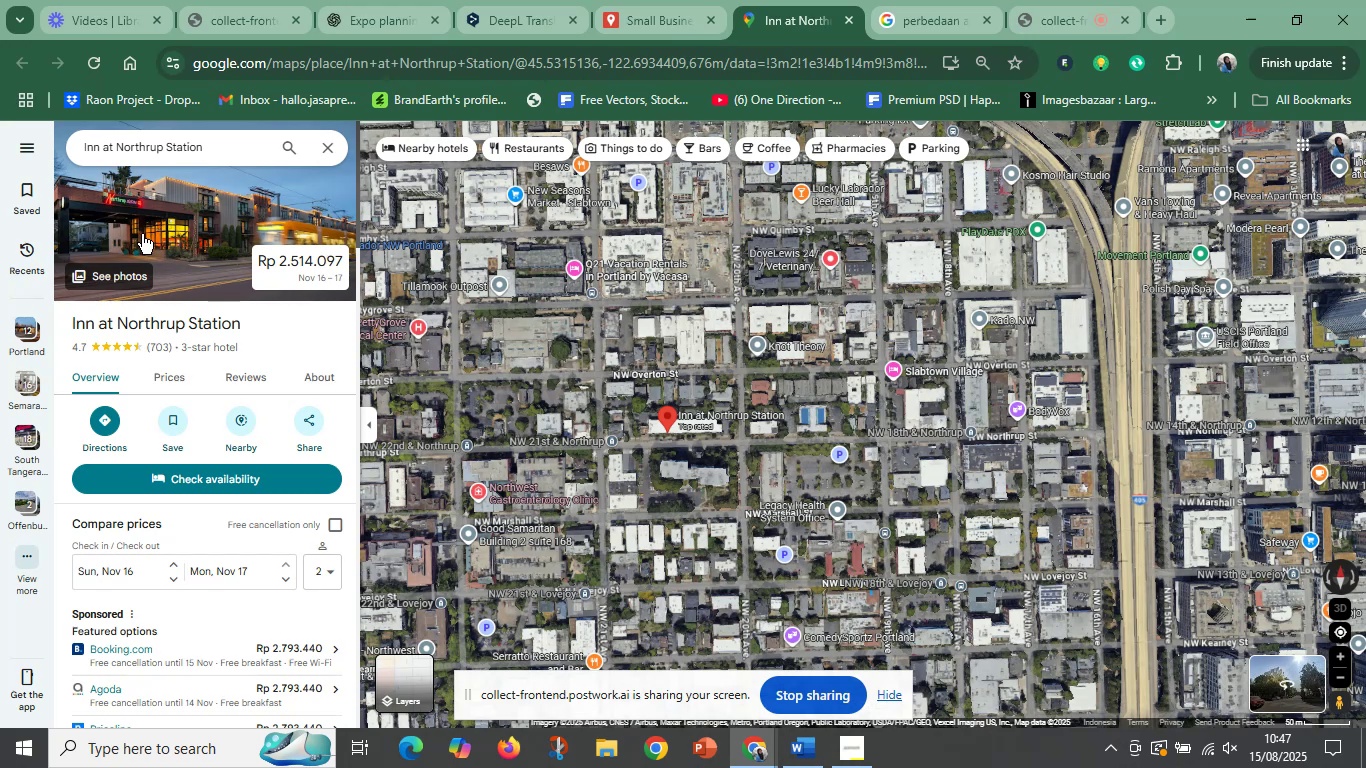 
left_click([100, 270])
 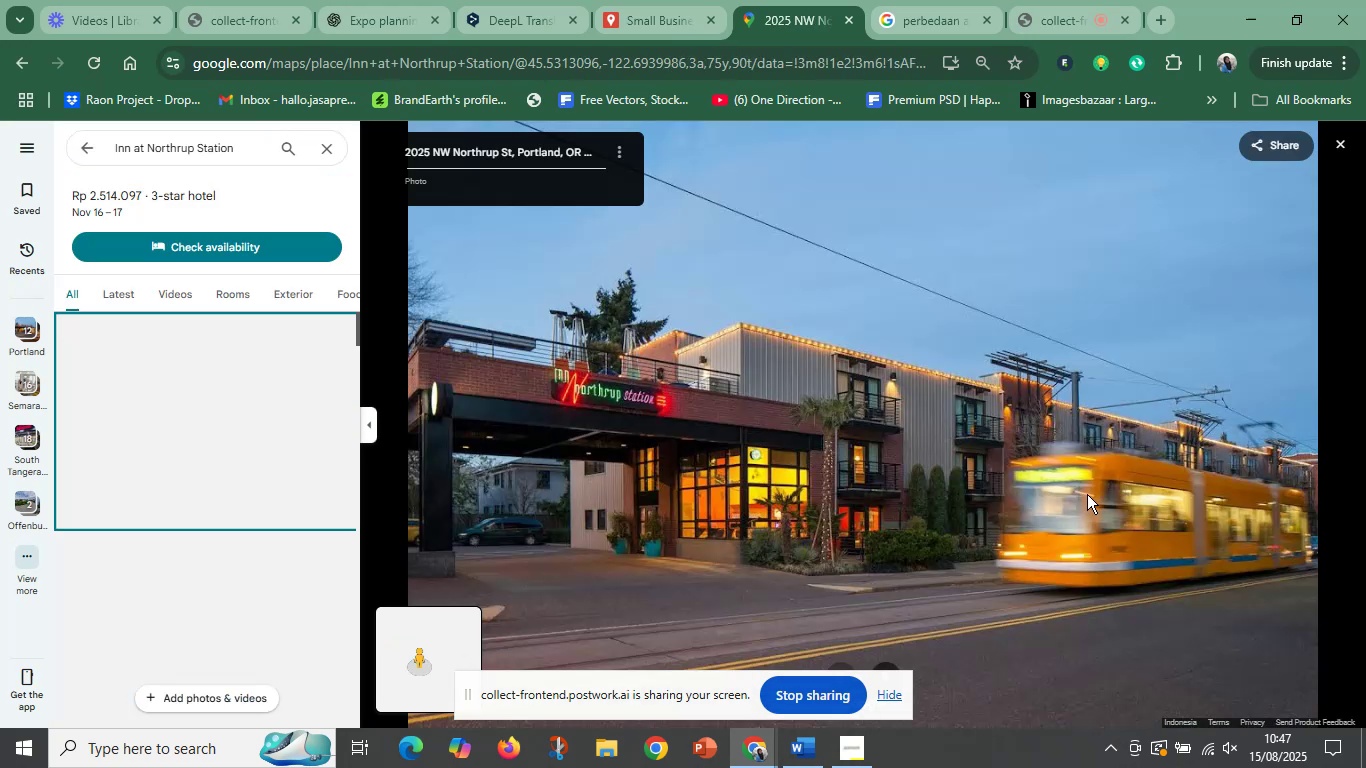 
left_click_drag(start_coordinate=[1033, 490], to_coordinate=[819, 479])
 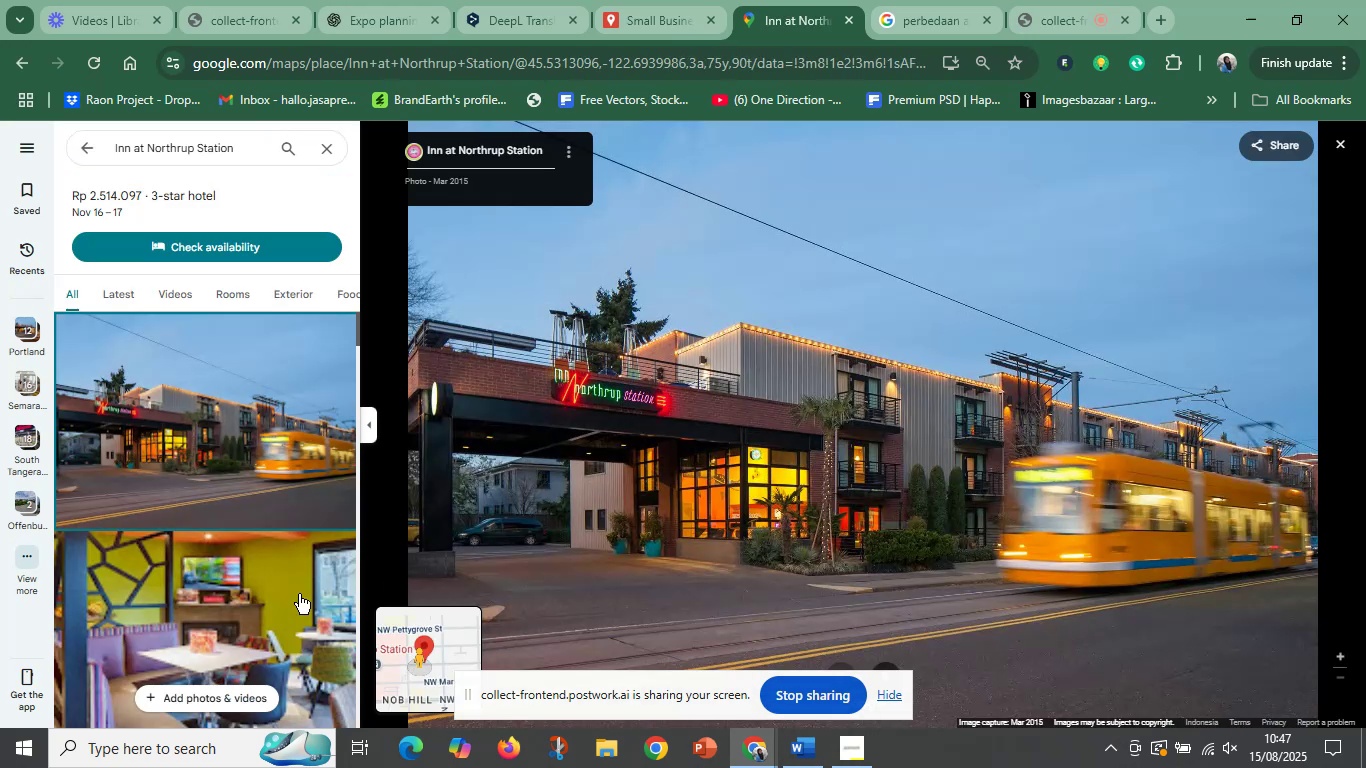 
scroll: coordinate [219, 579], scroll_direction: down, amount: 1.0
 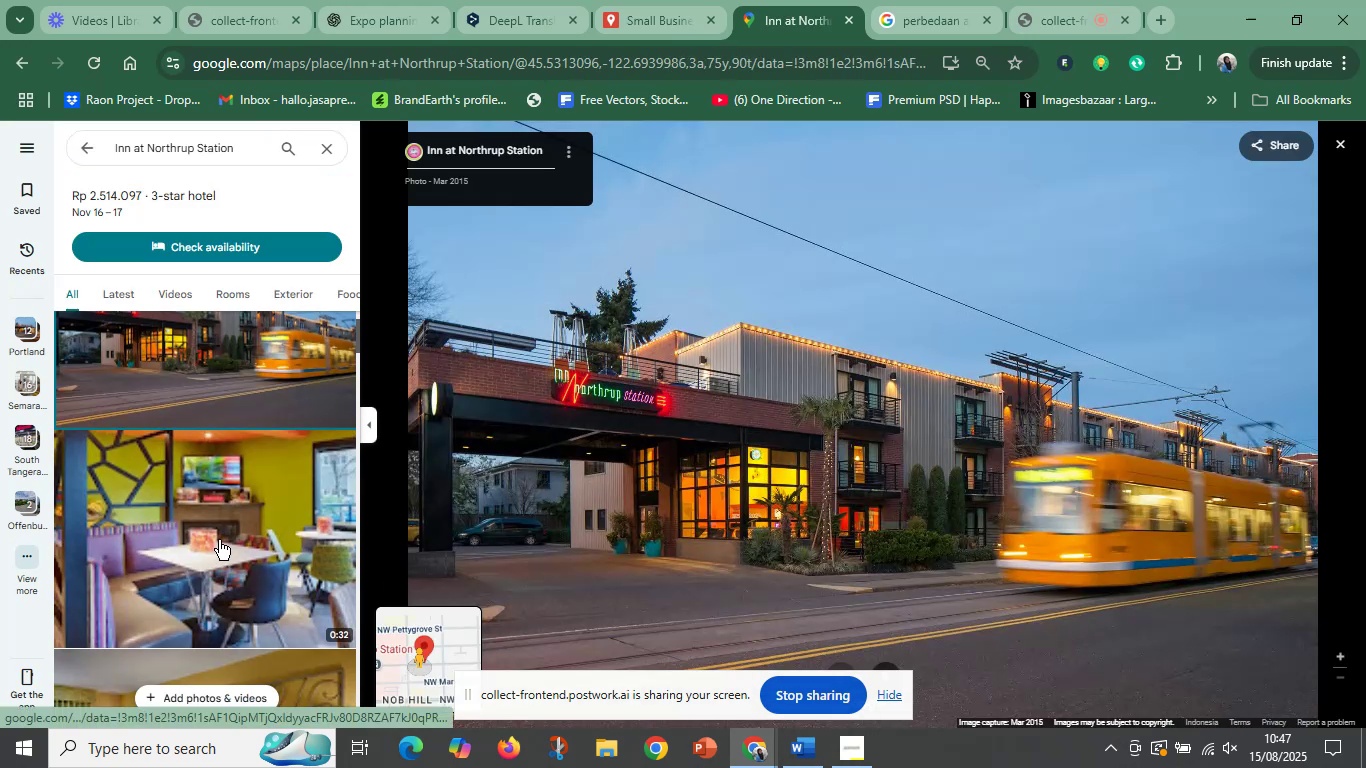 
left_click([221, 531])
 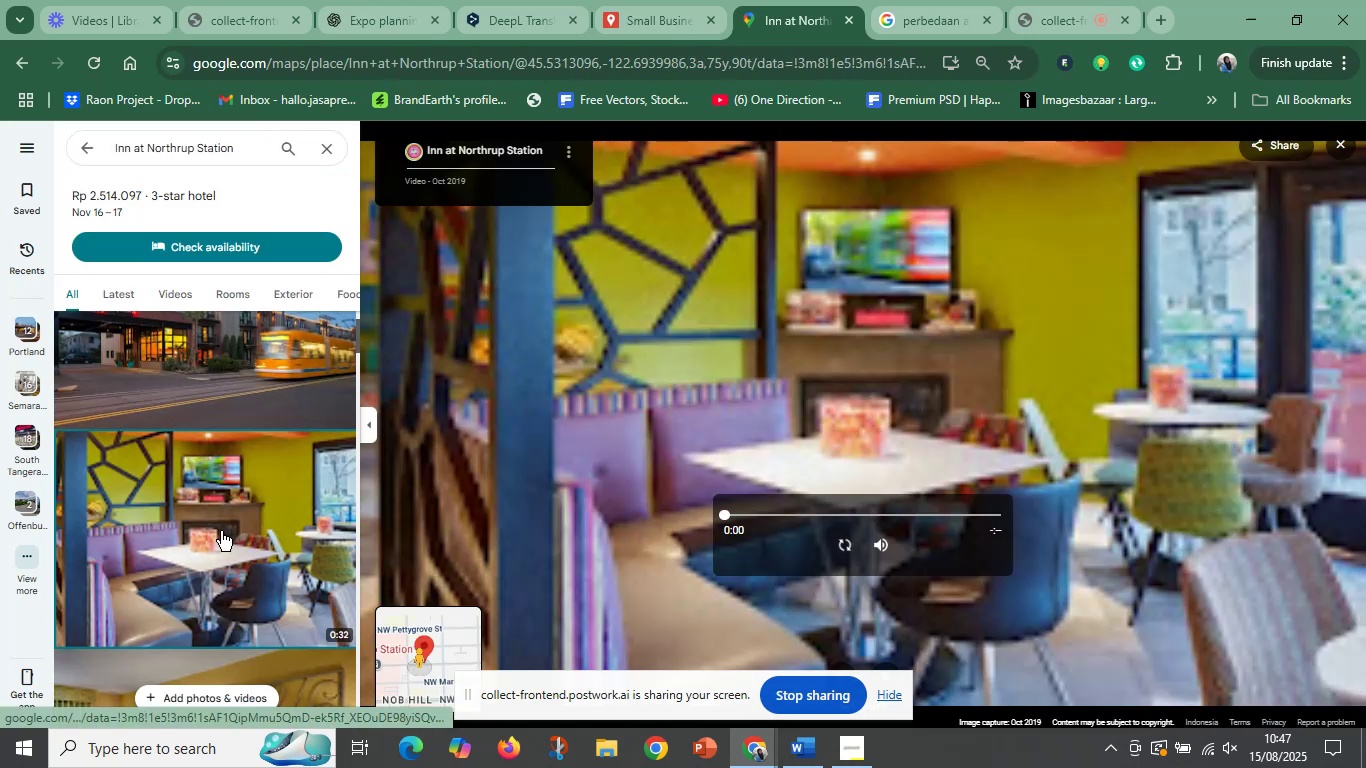 
scroll: coordinate [221, 531], scroll_direction: down, amount: 3.0
 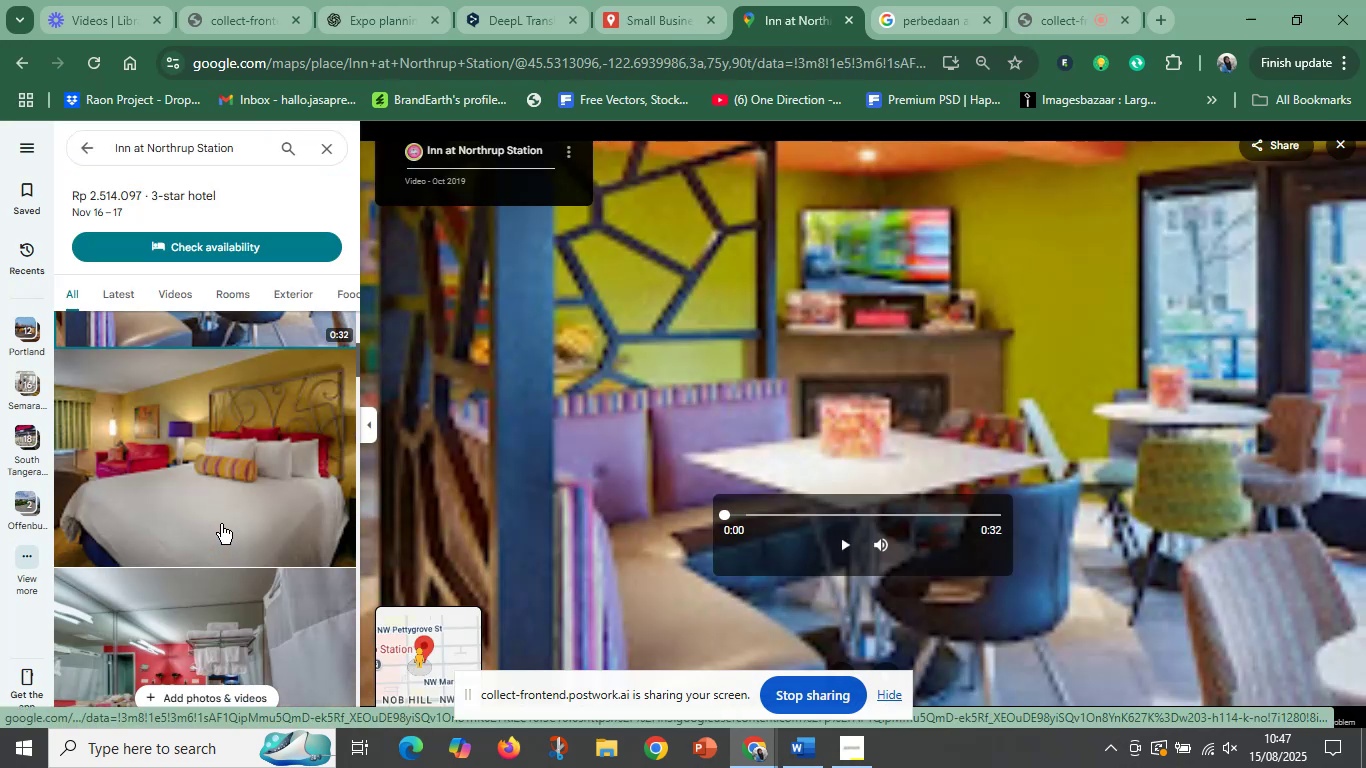 
left_click([221, 524])
 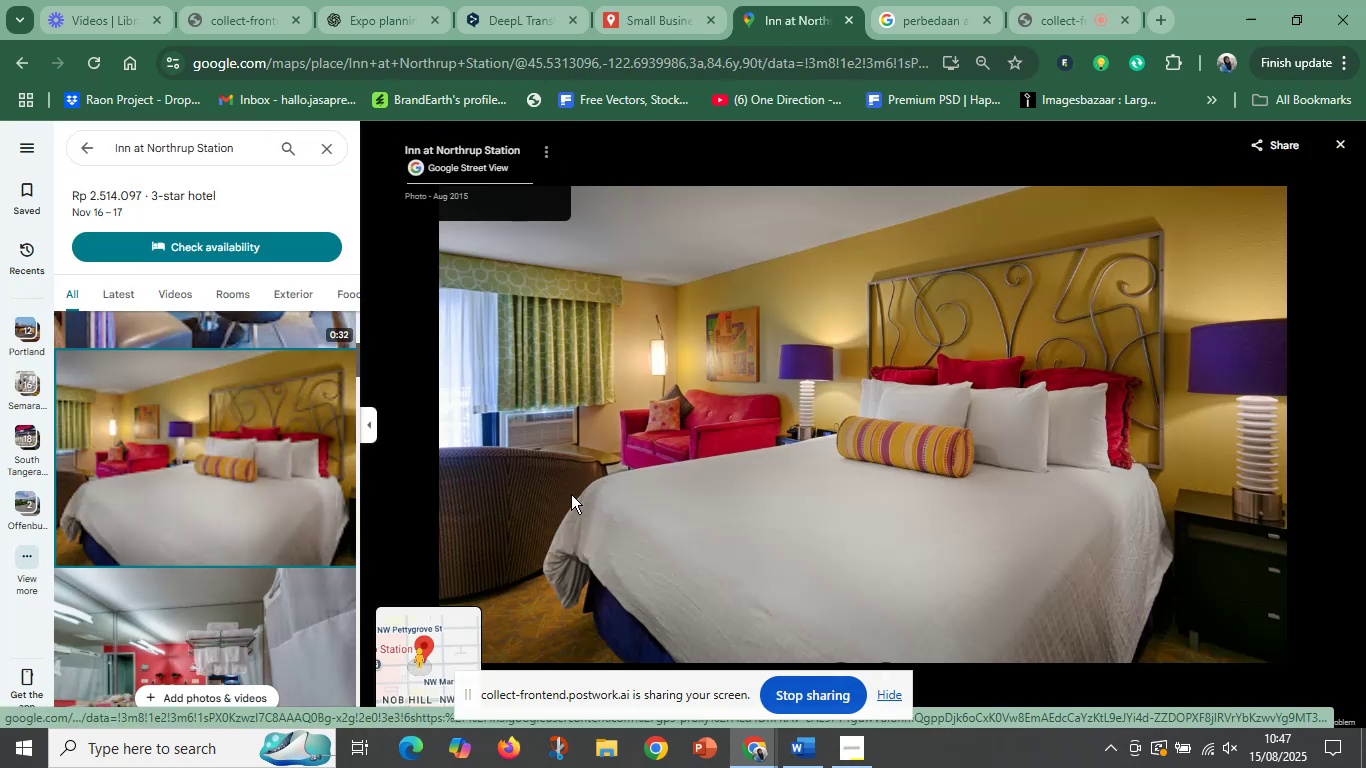 
left_click_drag(start_coordinate=[841, 504], to_coordinate=[634, 27])
 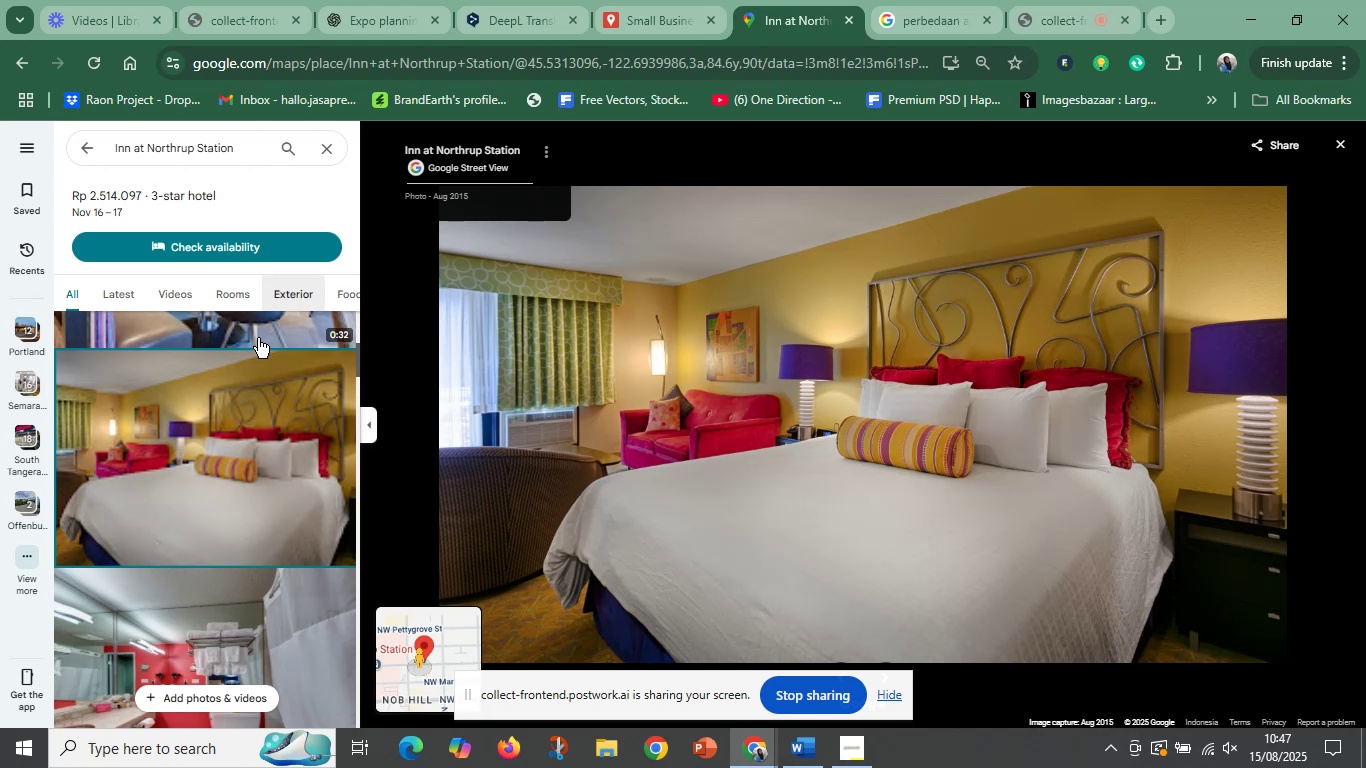 
left_click_drag(start_coordinate=[237, 416], to_coordinate=[568, 360])
 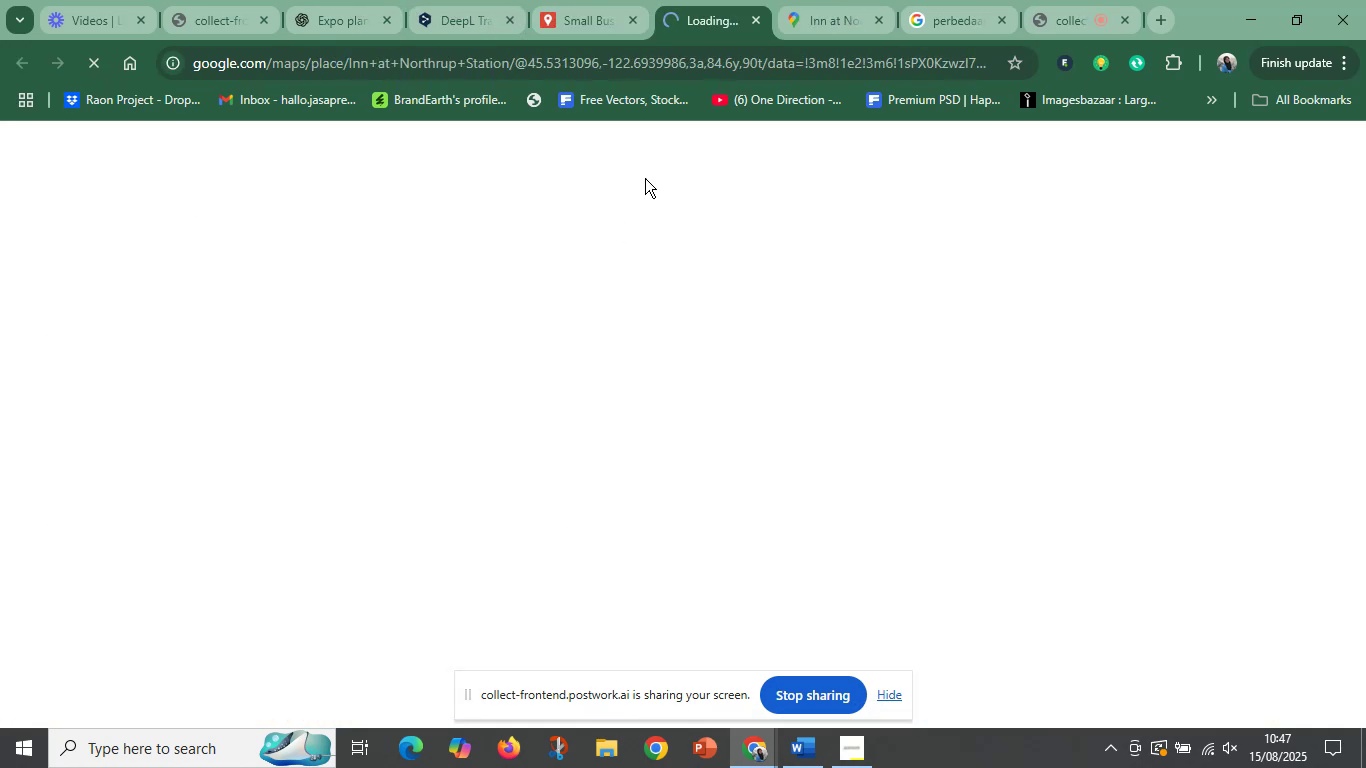 
mouse_move([759, 14])
 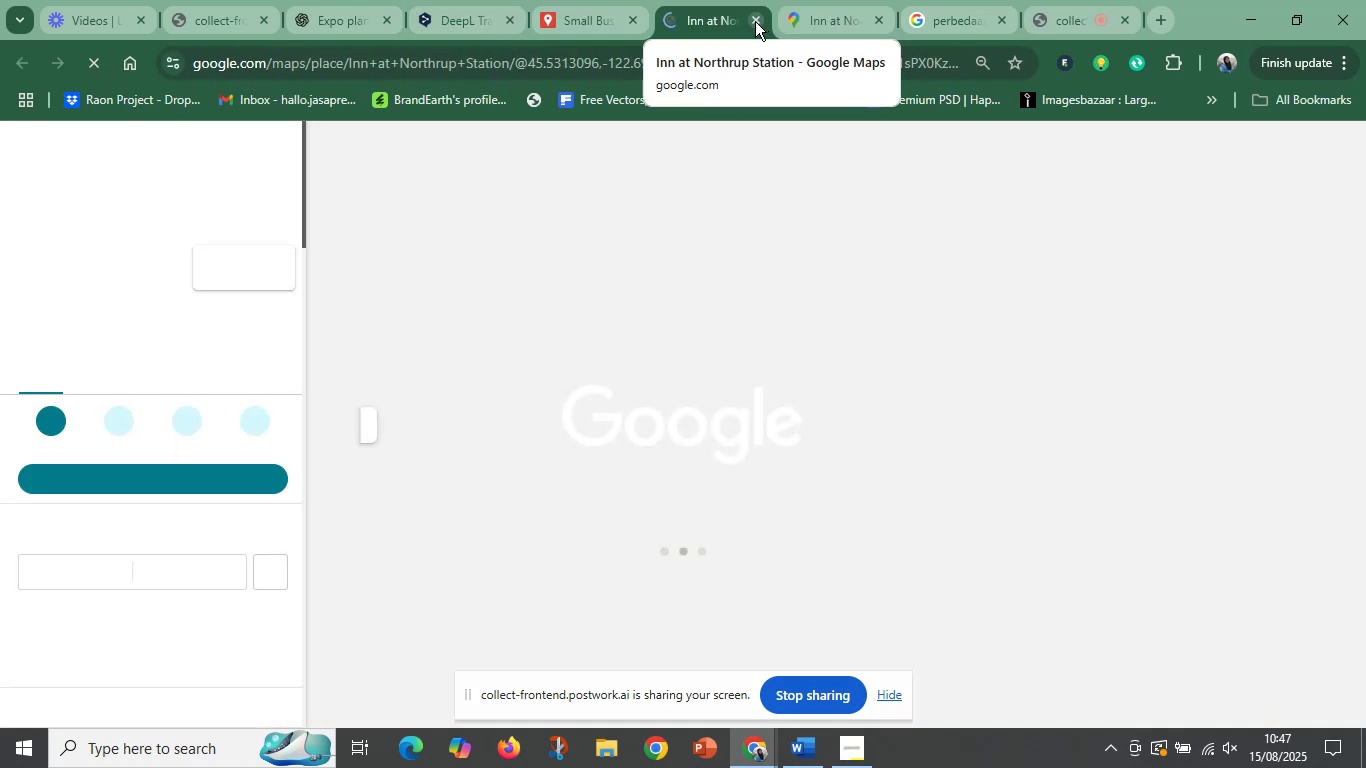 
mouse_move([725, 50])
 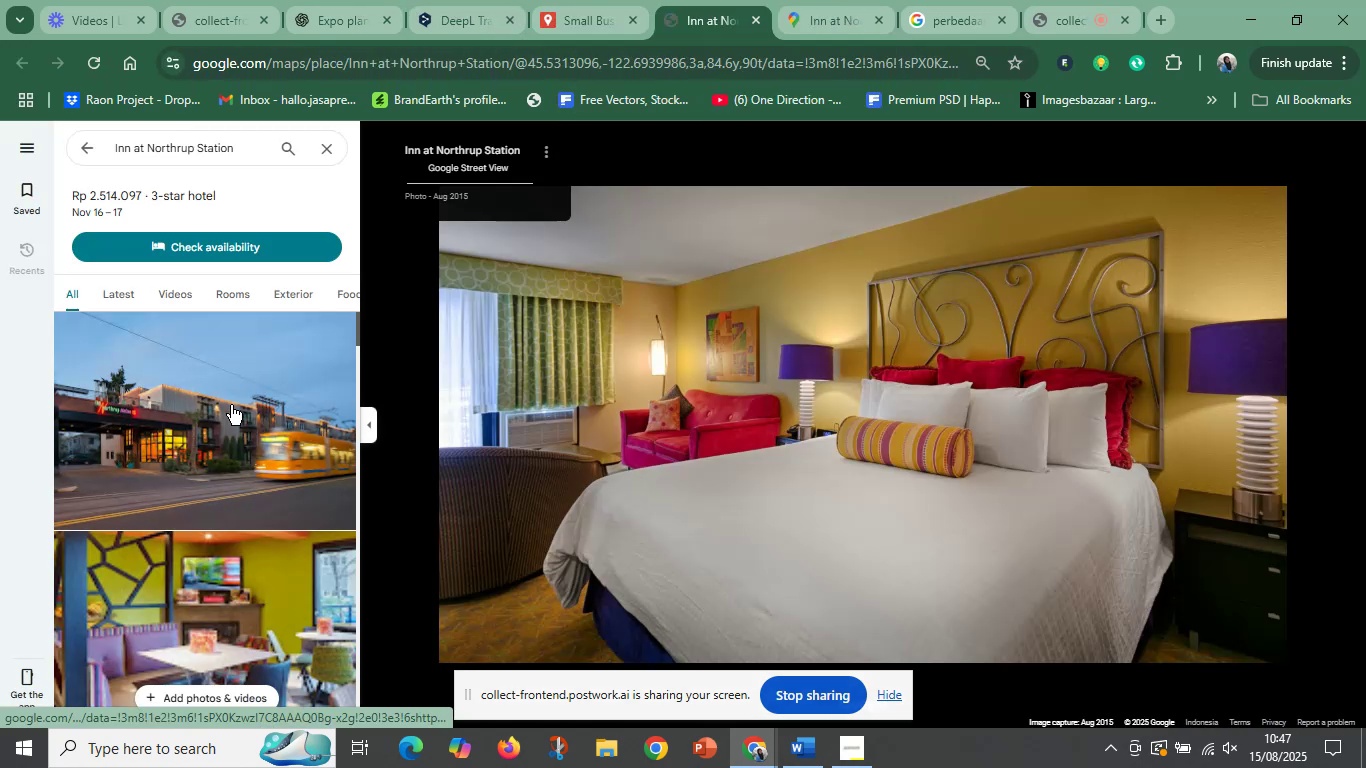 
scroll: coordinate [217, 516], scroll_direction: down, amount: 4.0
 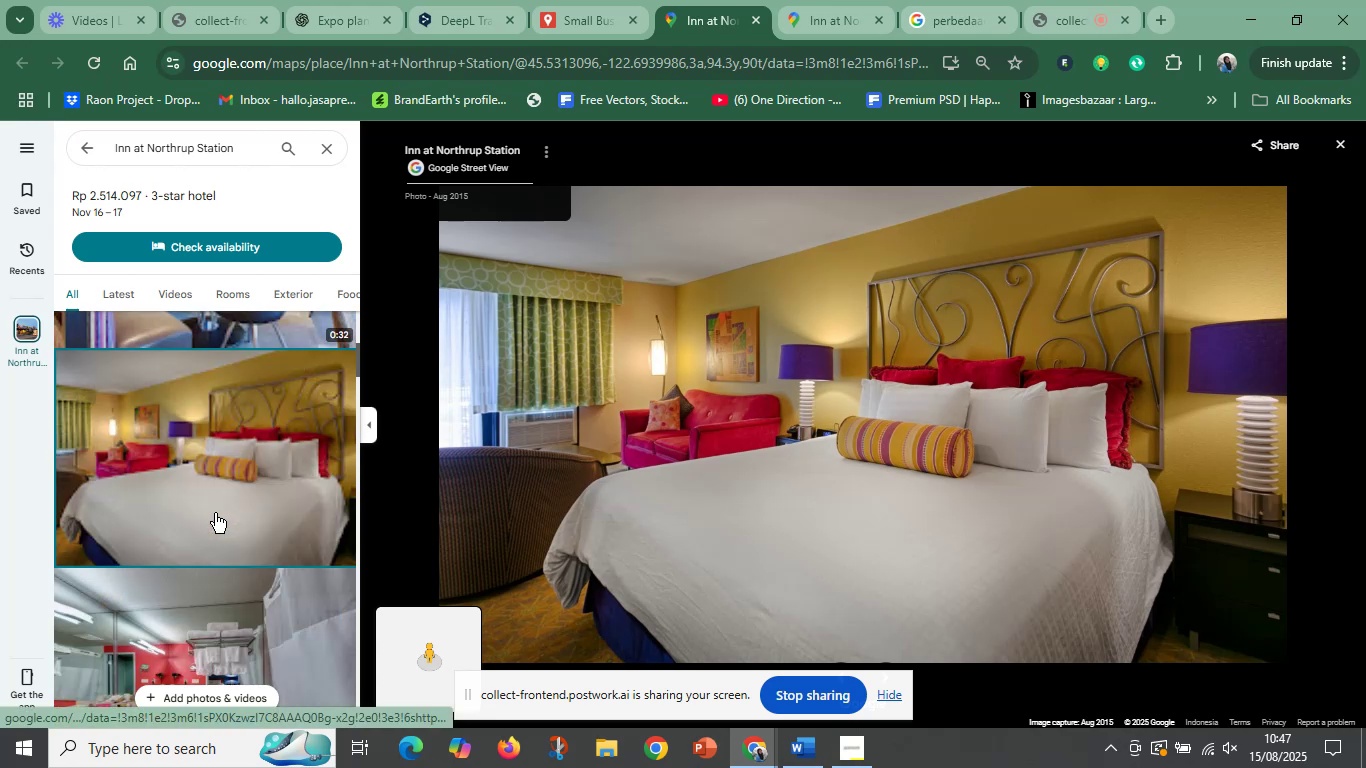 
left_click_drag(start_coordinate=[204, 476], to_coordinate=[212, 471])
 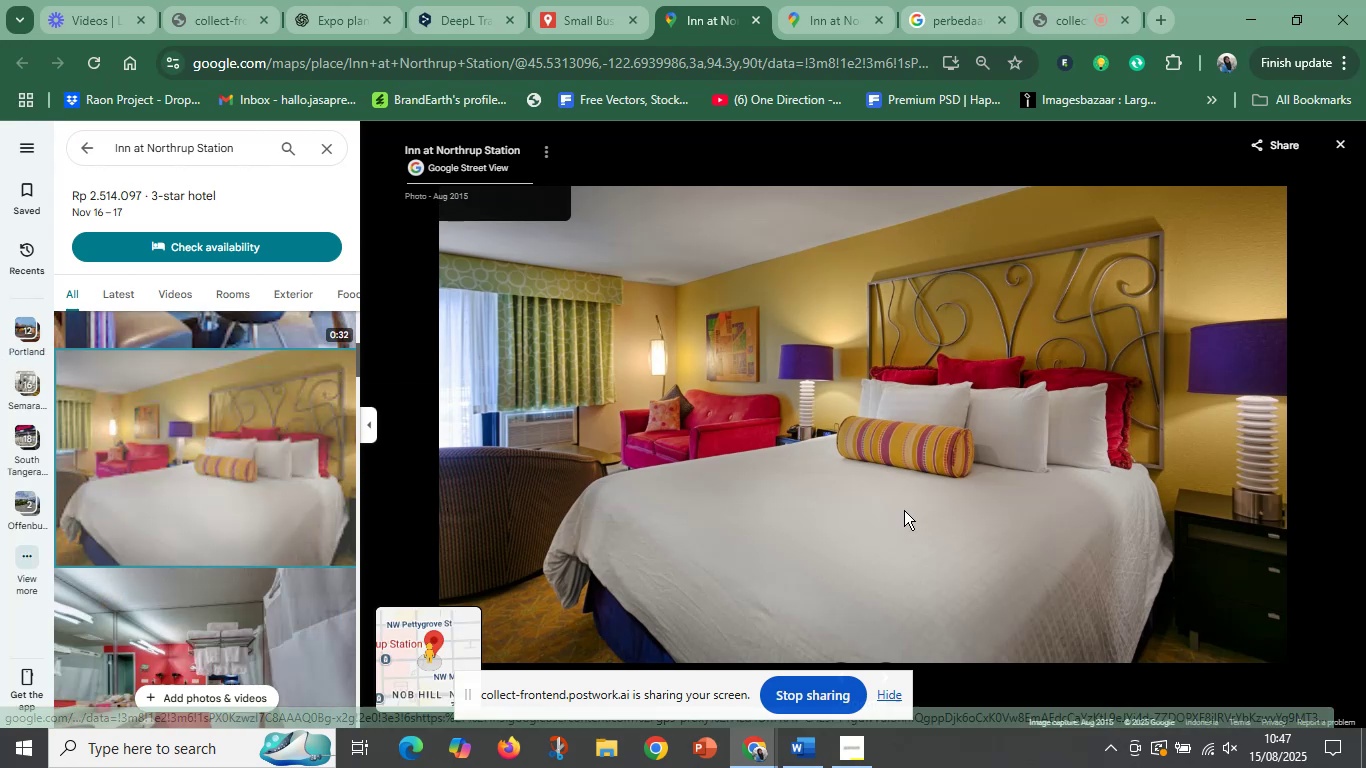 
scroll: coordinate [904, 510], scroll_direction: down, amount: 2.0
 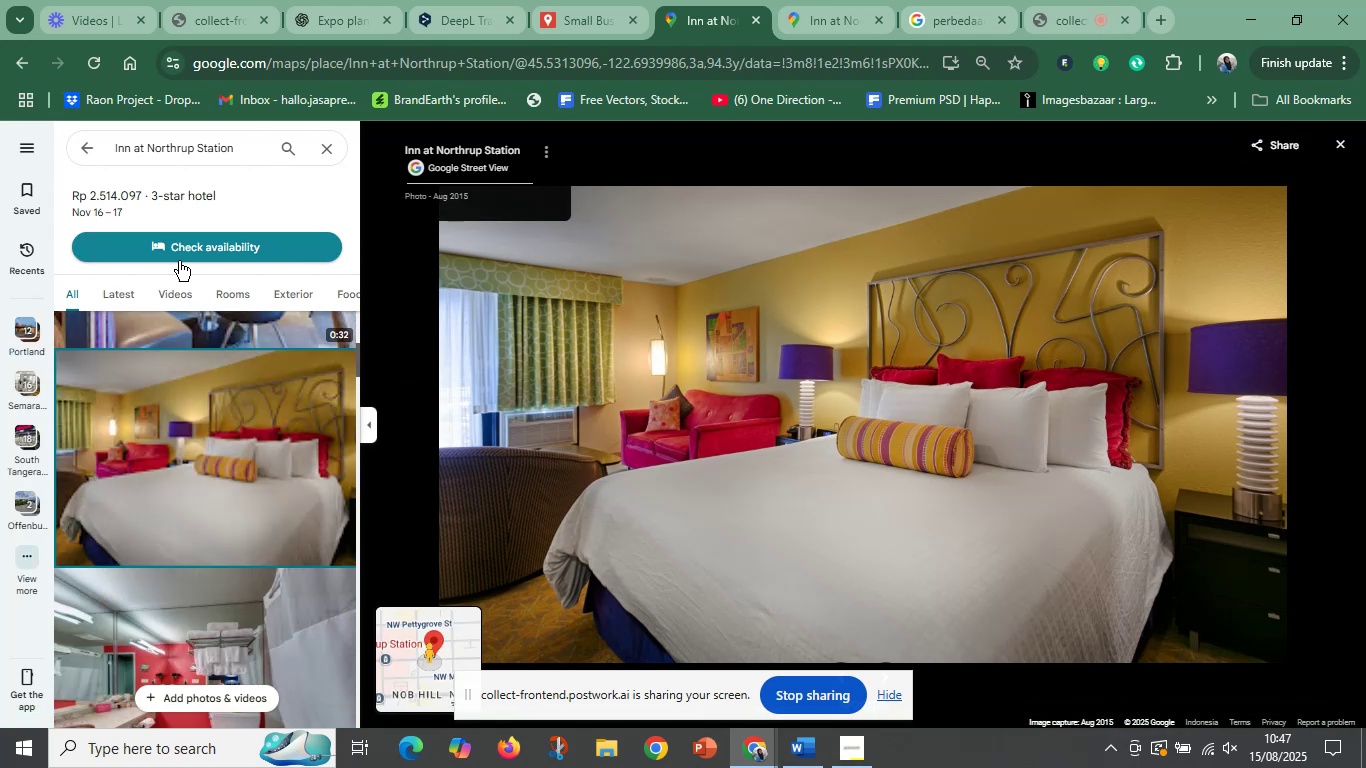 
mouse_move([20, 398])
 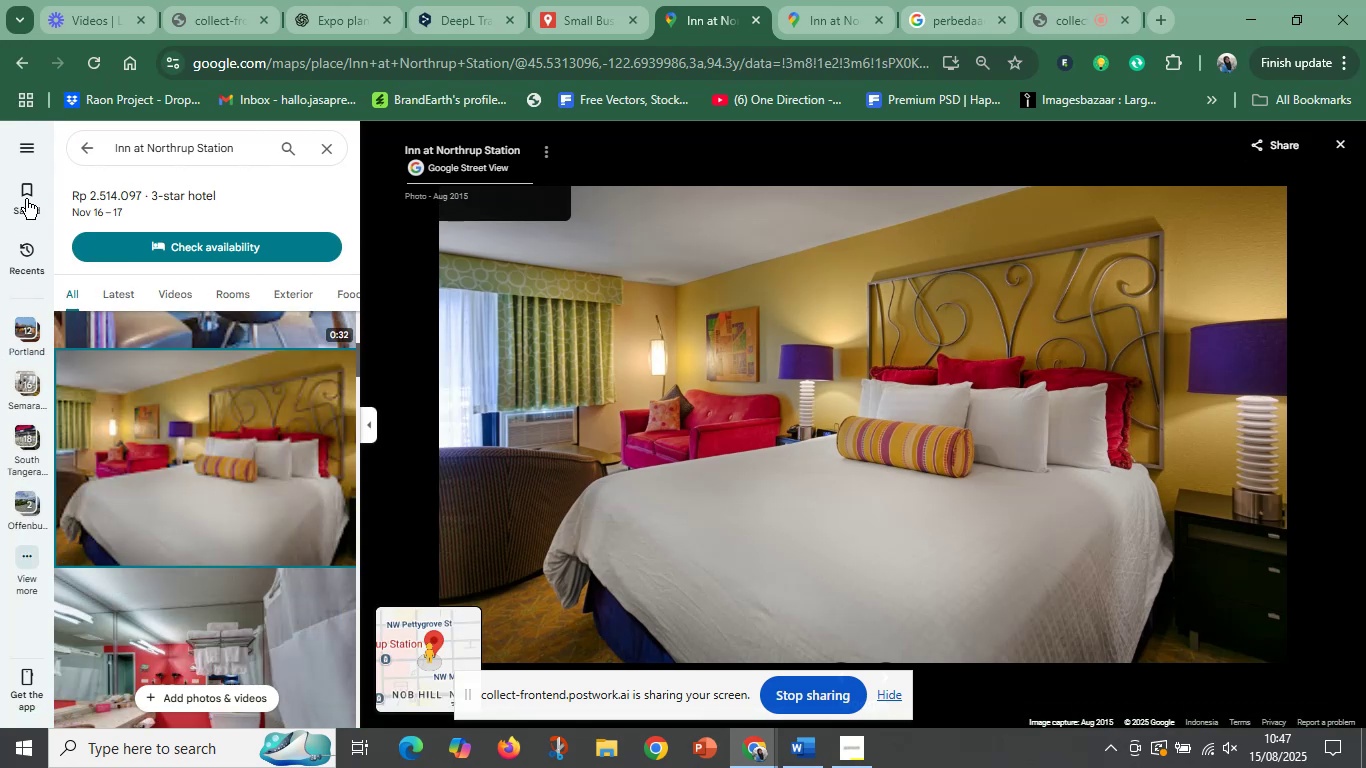 
left_click([323, 148])
 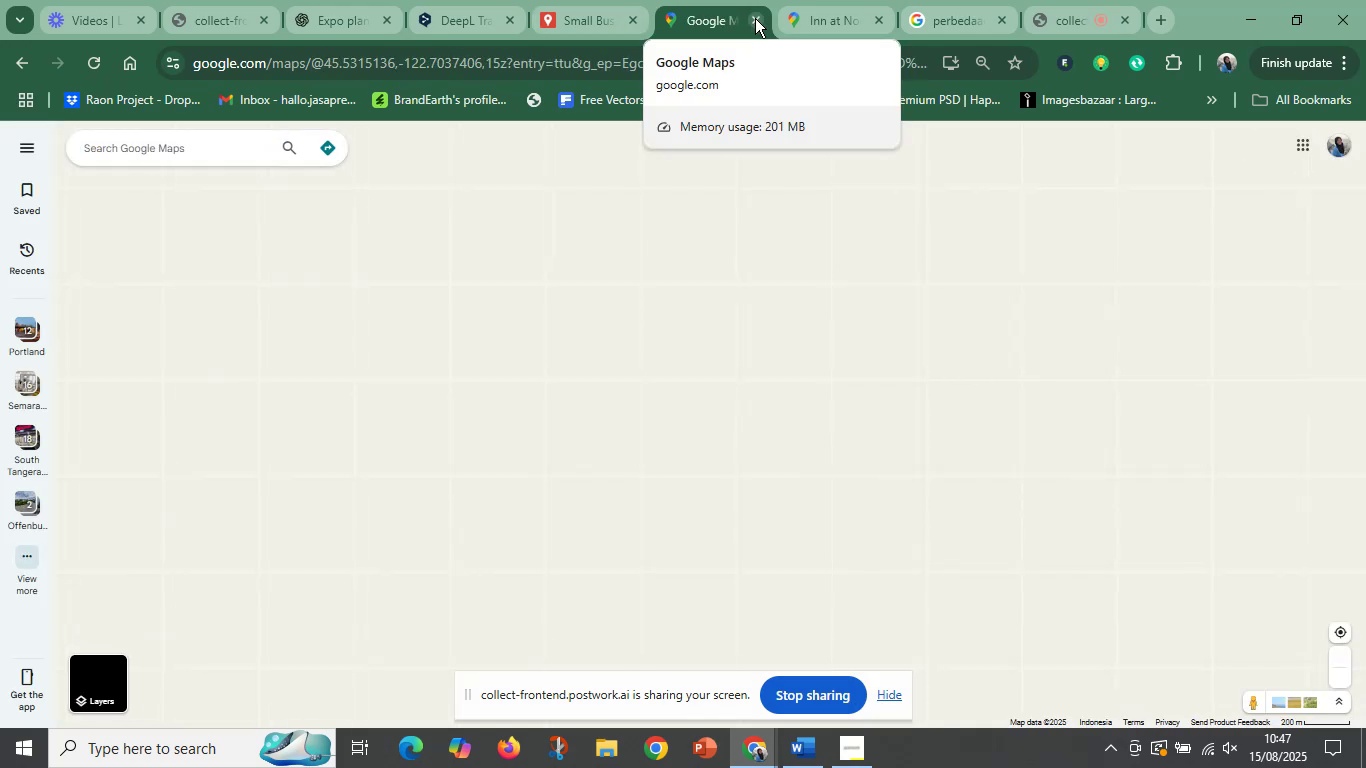 
left_click([755, 18])
 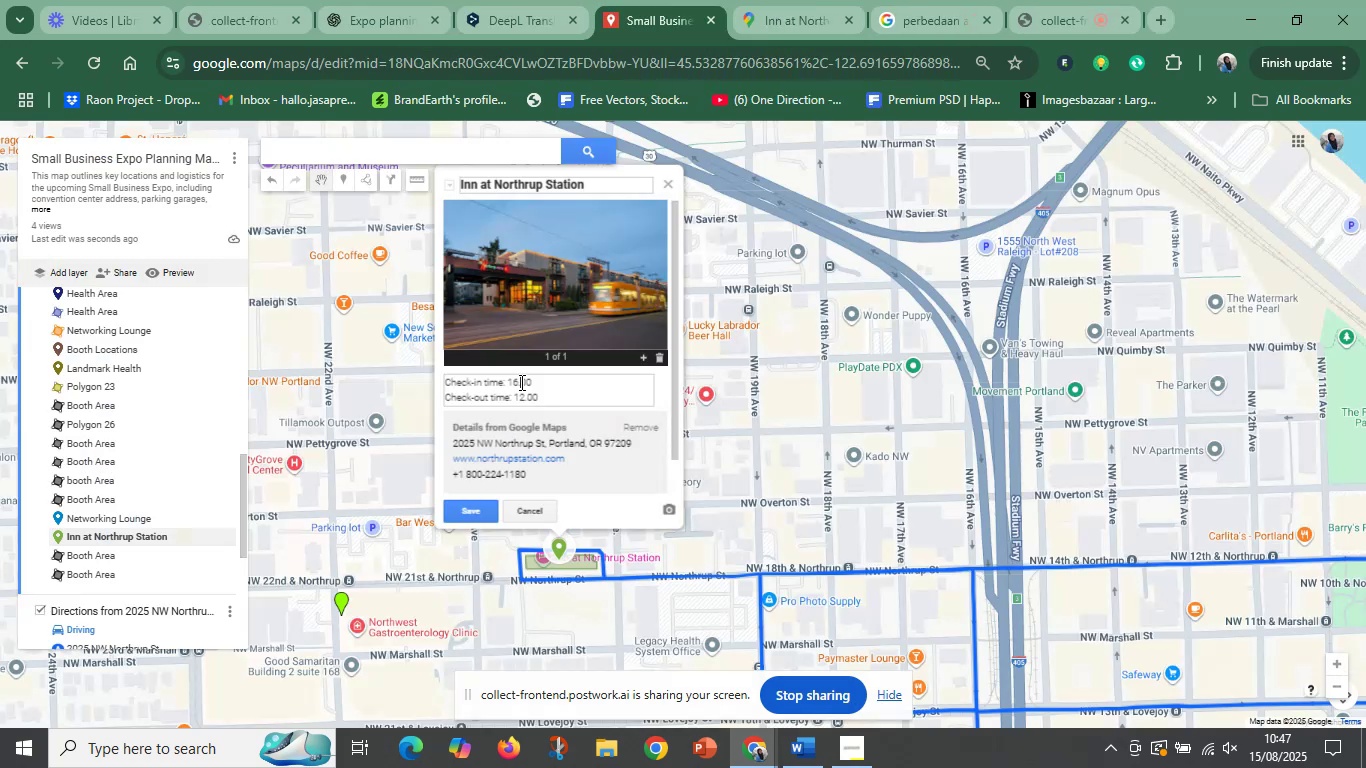 
left_click([553, 391])
 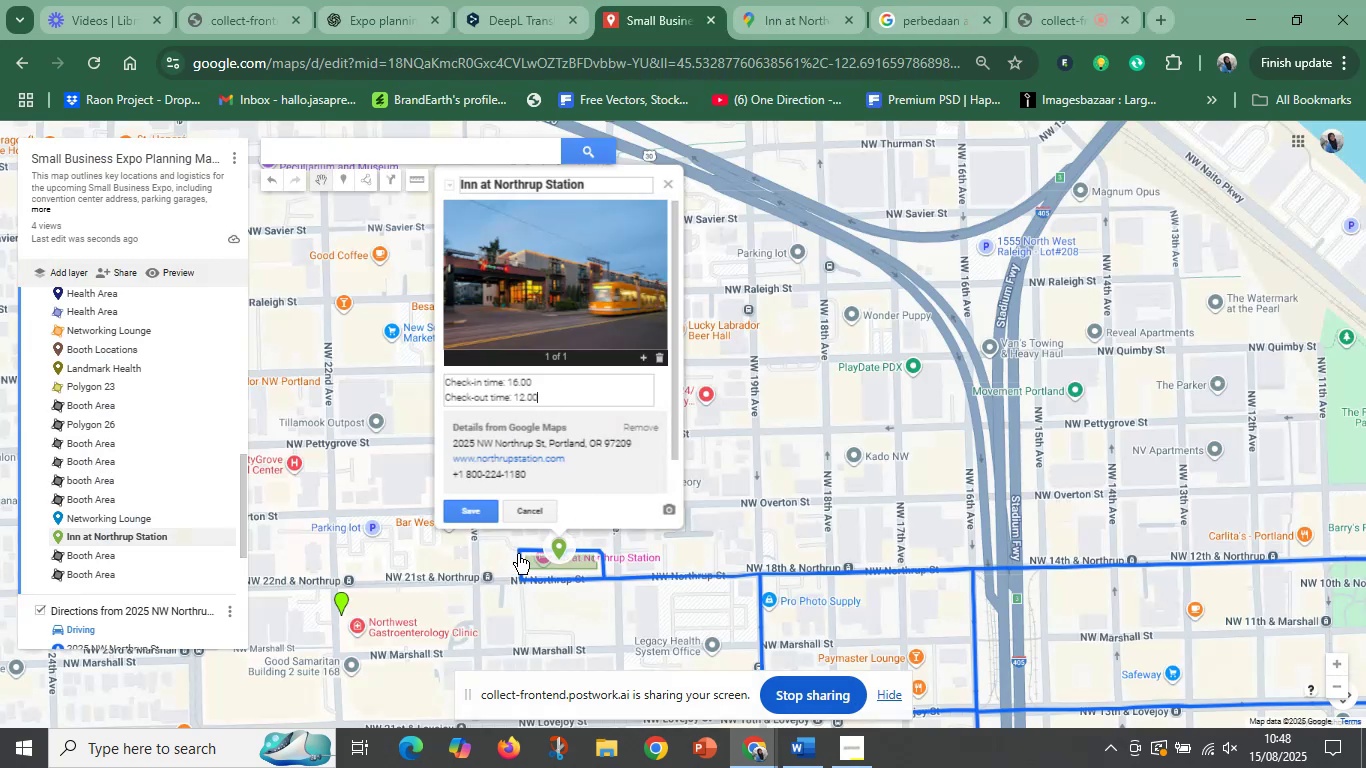 
left_click([476, 514])
 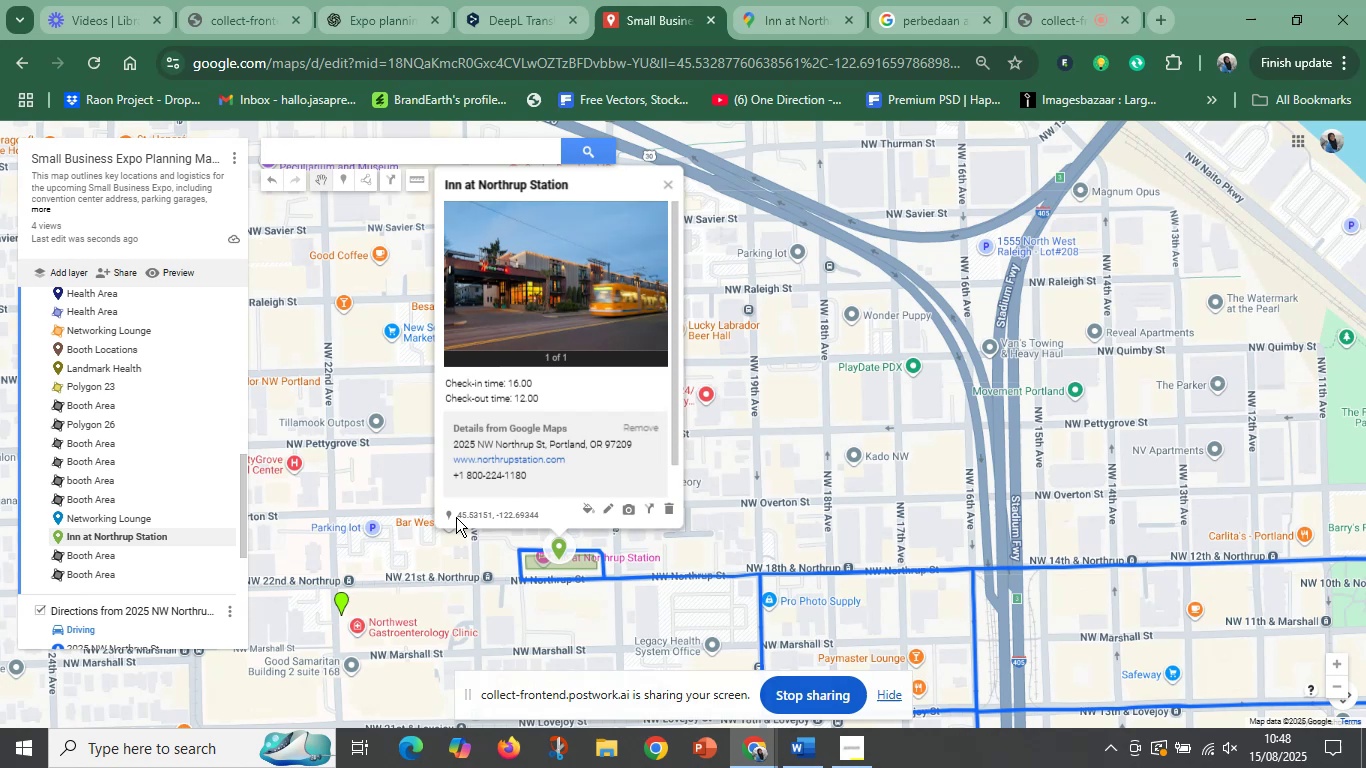 
left_click([388, 563])
 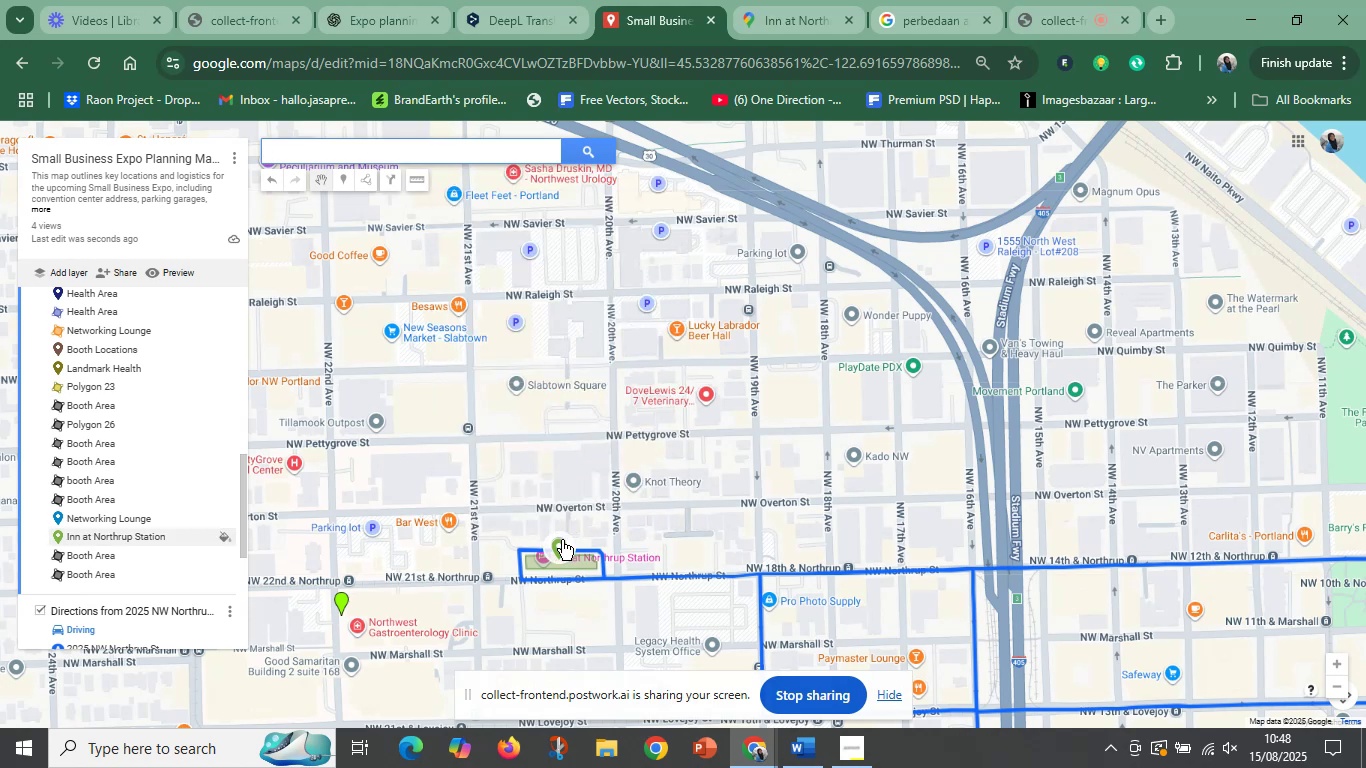 
left_click([559, 543])
 